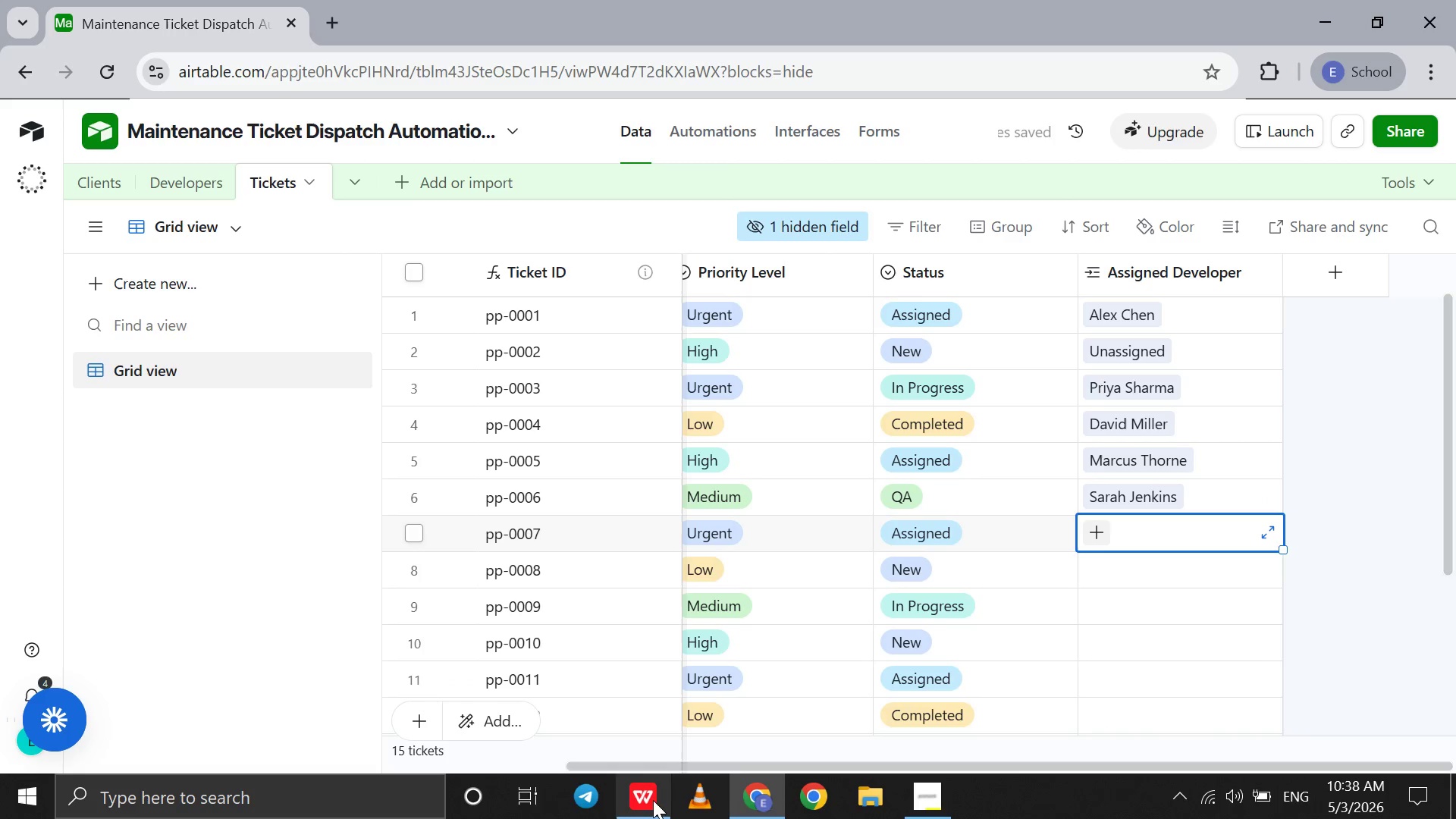 
left_click([646, 799])
 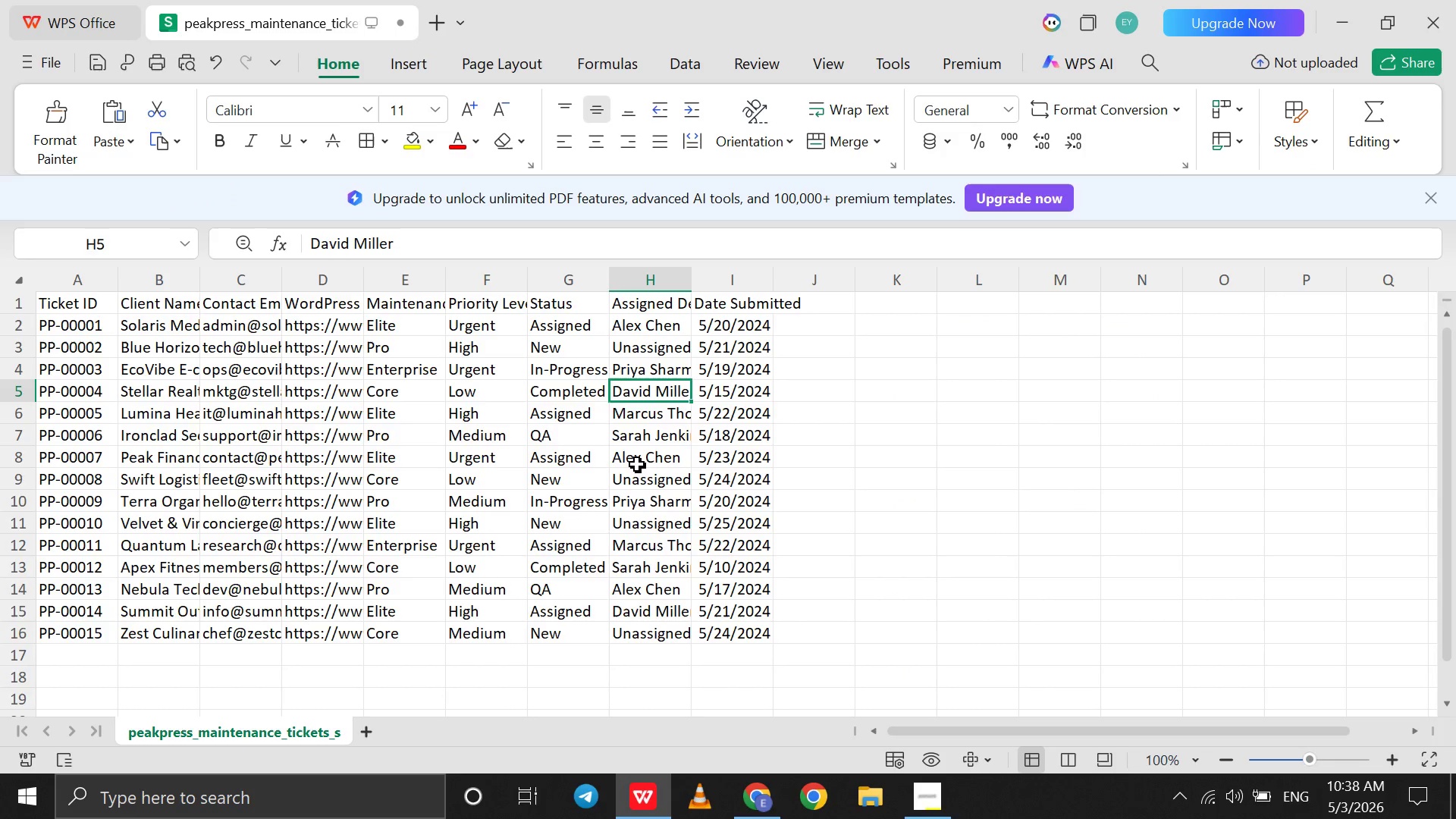 
left_click([637, 463])
 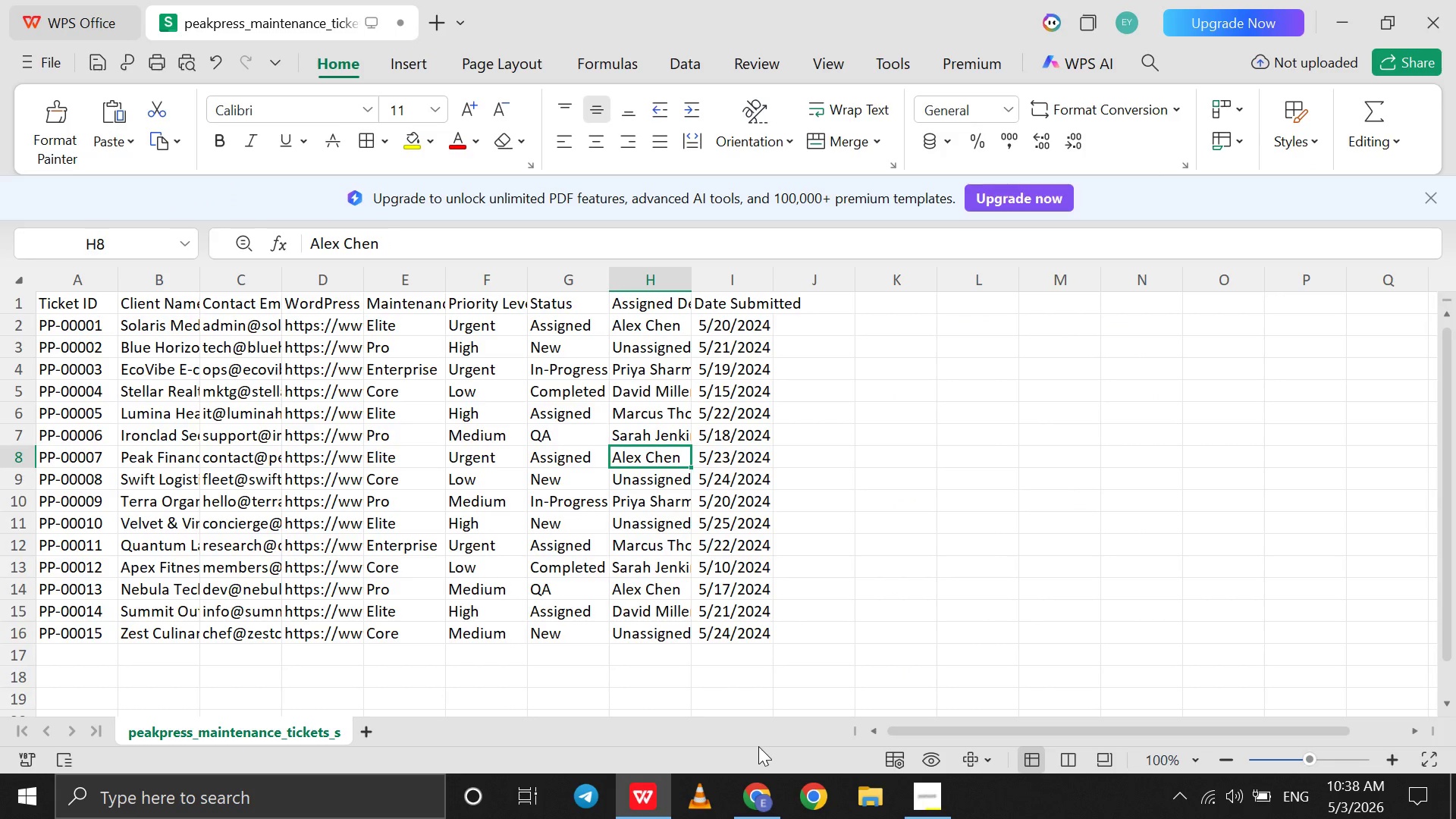 
left_click([752, 802])
 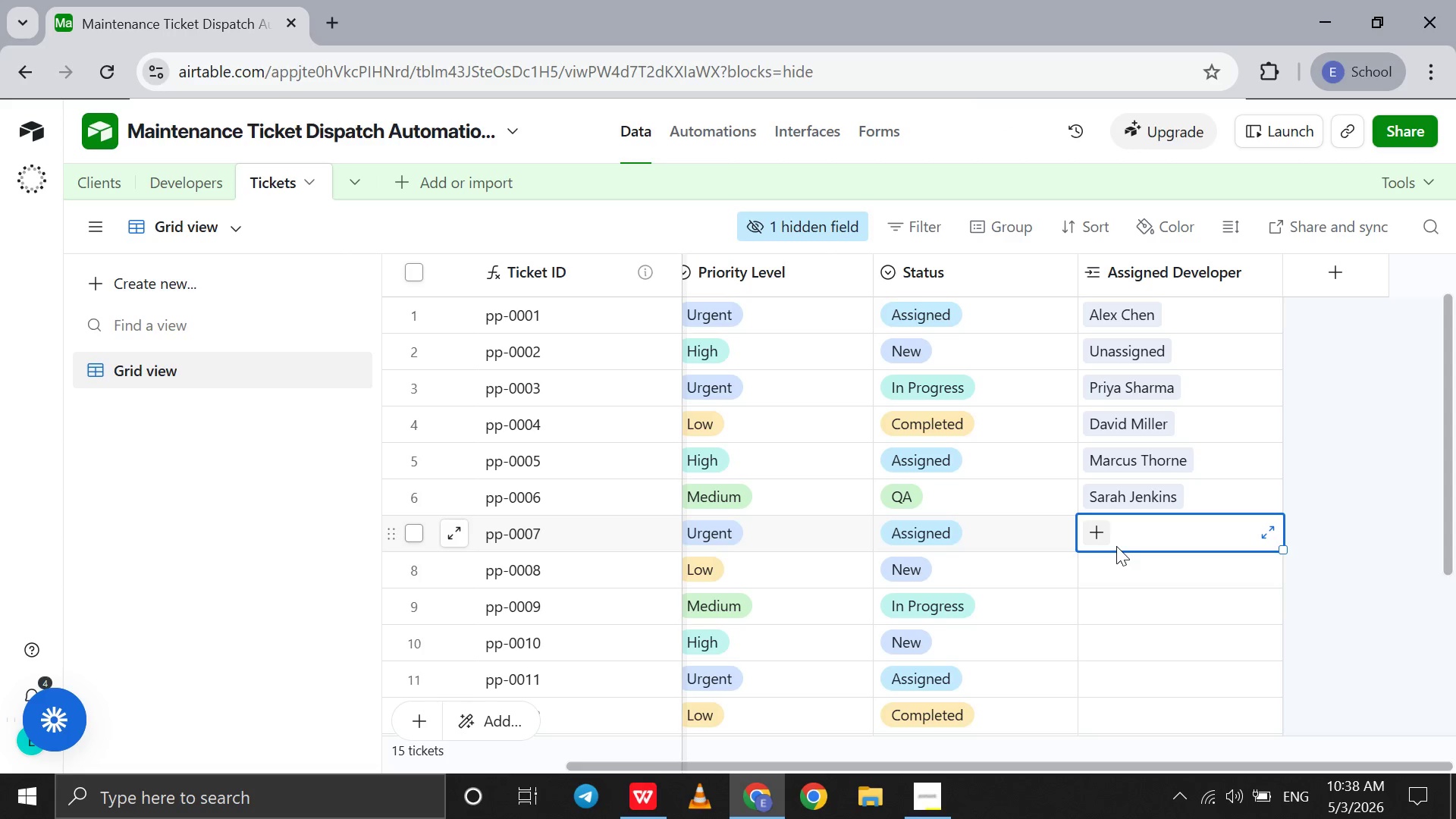 
key(A)
 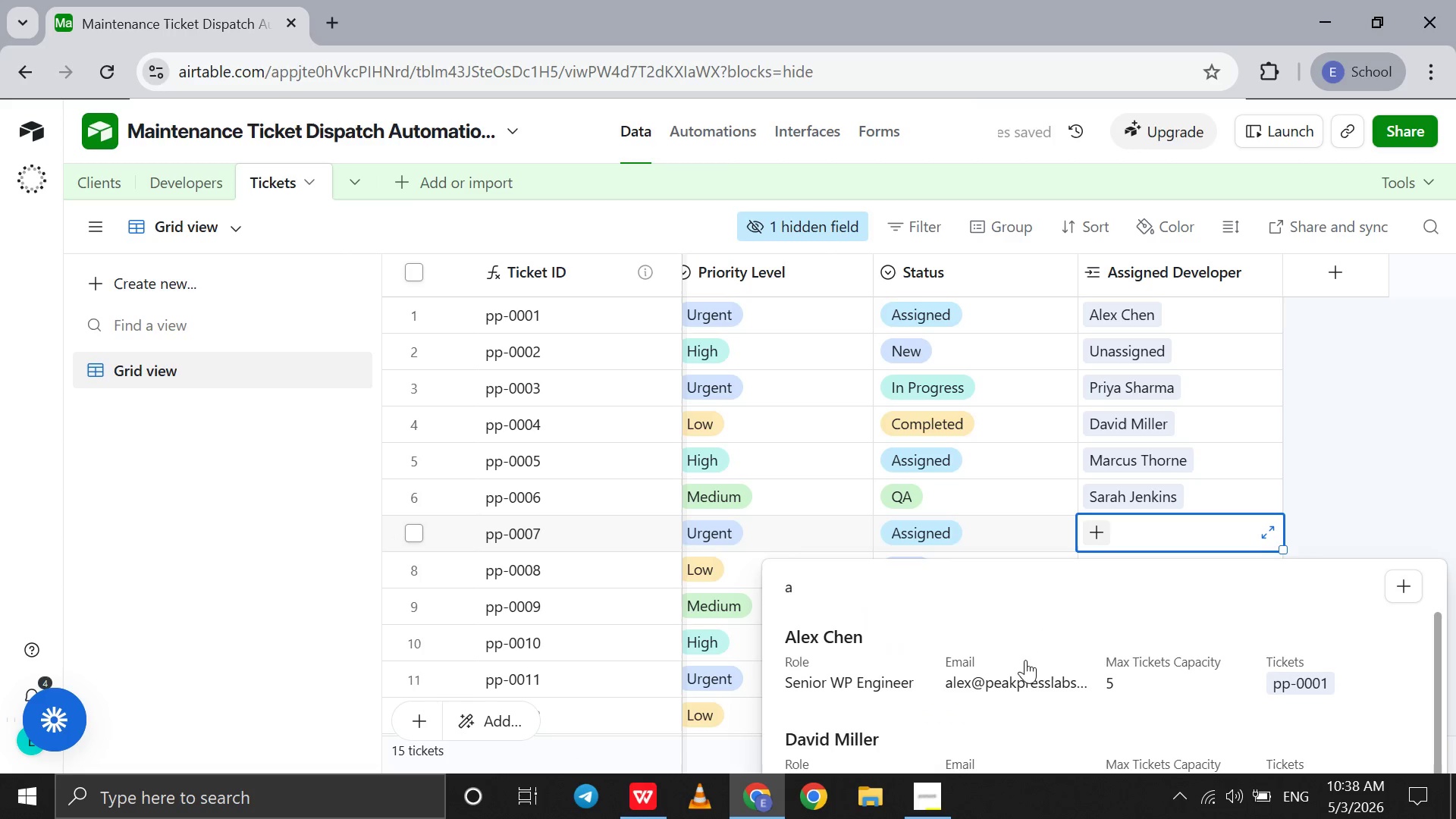 
left_click([1024, 667])
 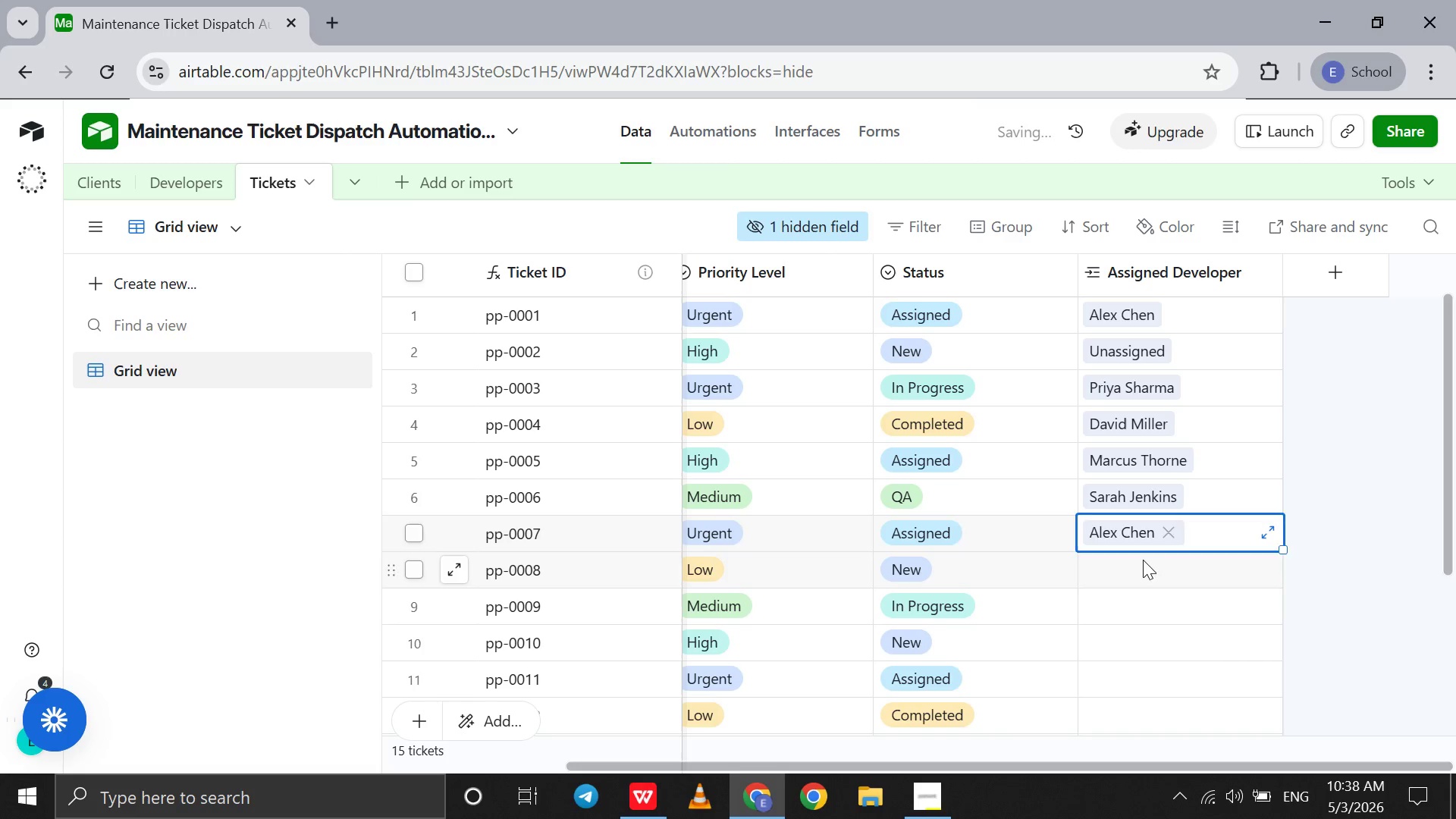 
left_click([1143, 560])
 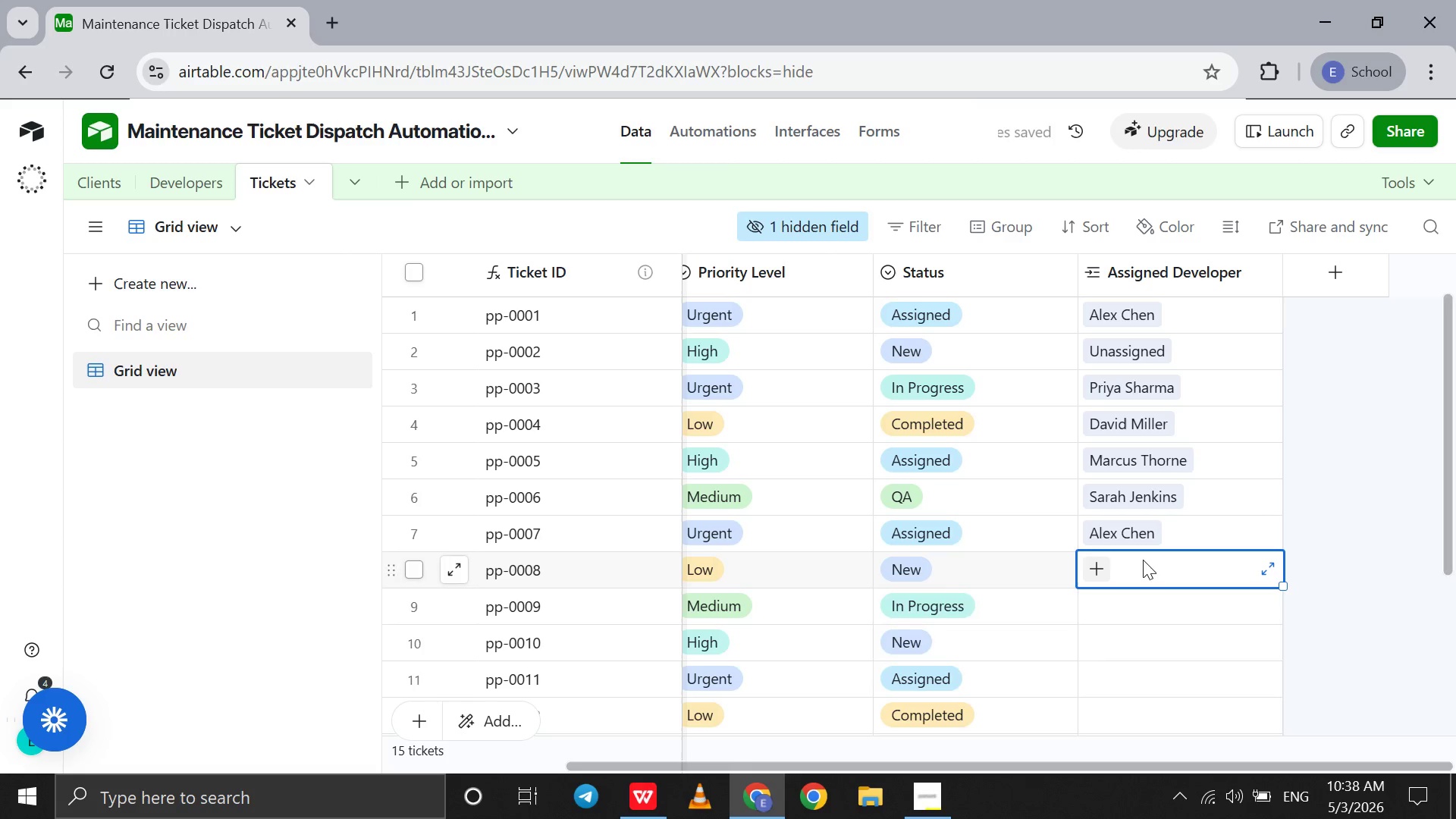 
key(U)
 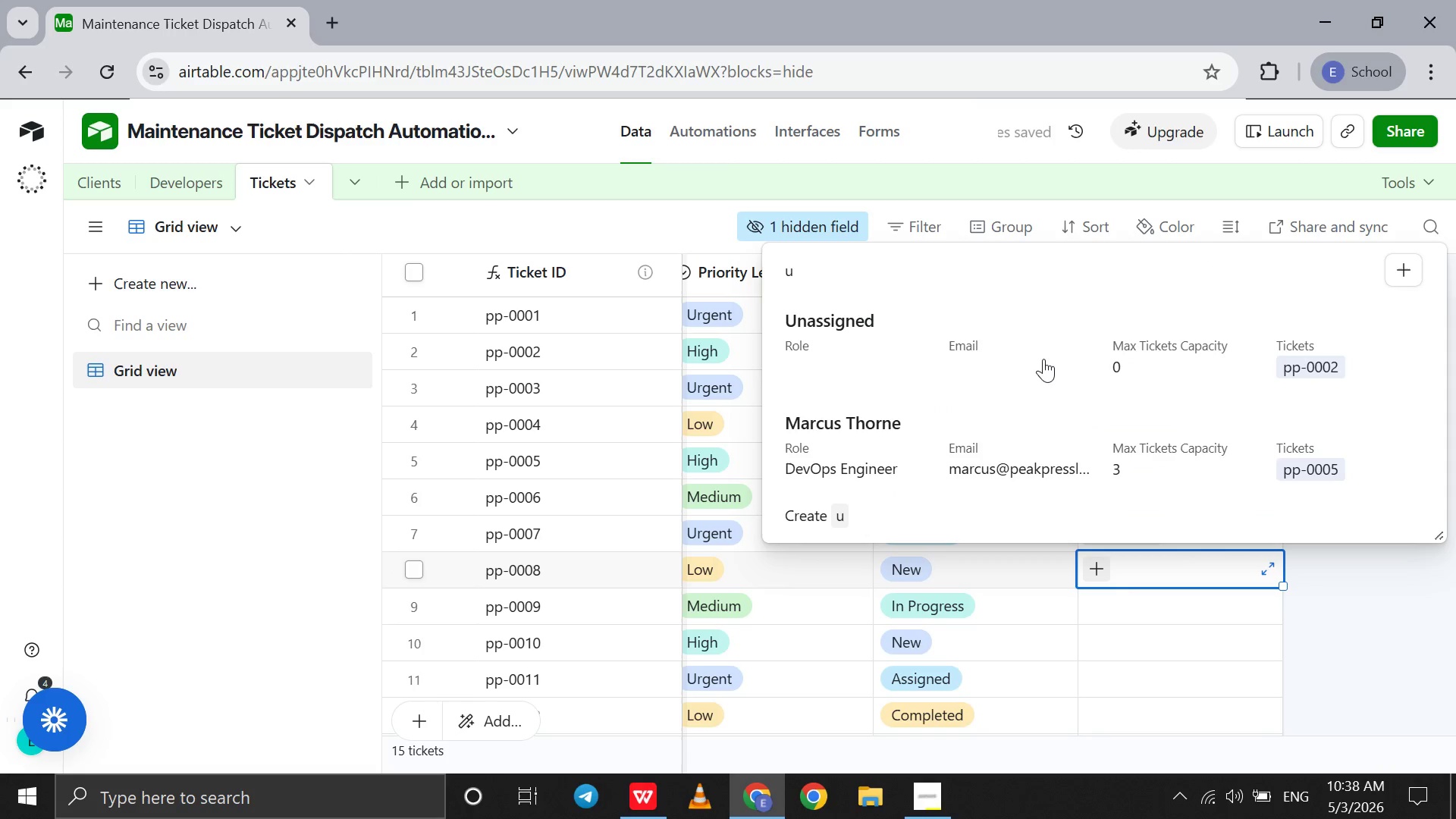 
left_click([1043, 354])
 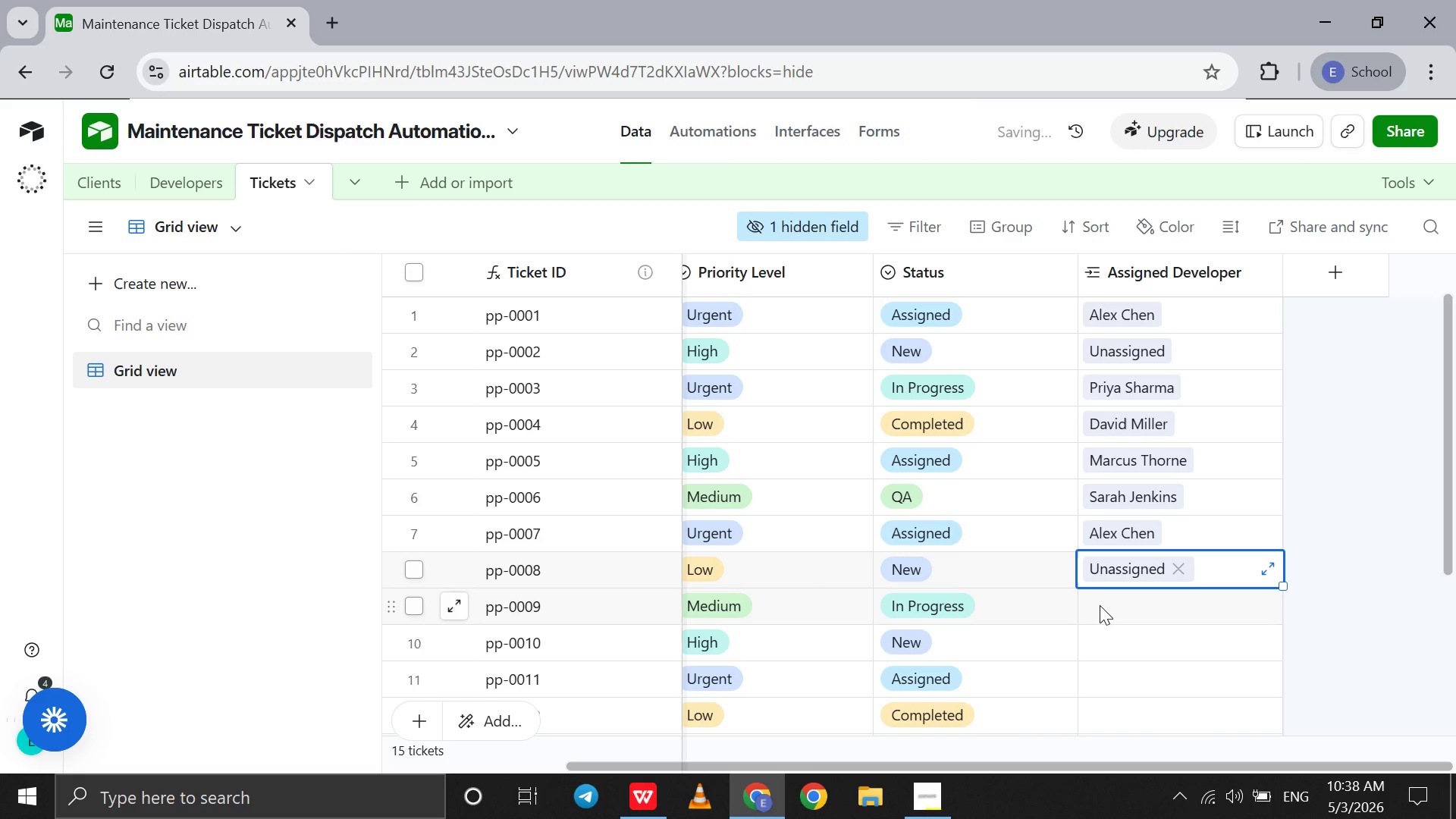 
left_click([1100, 609])
 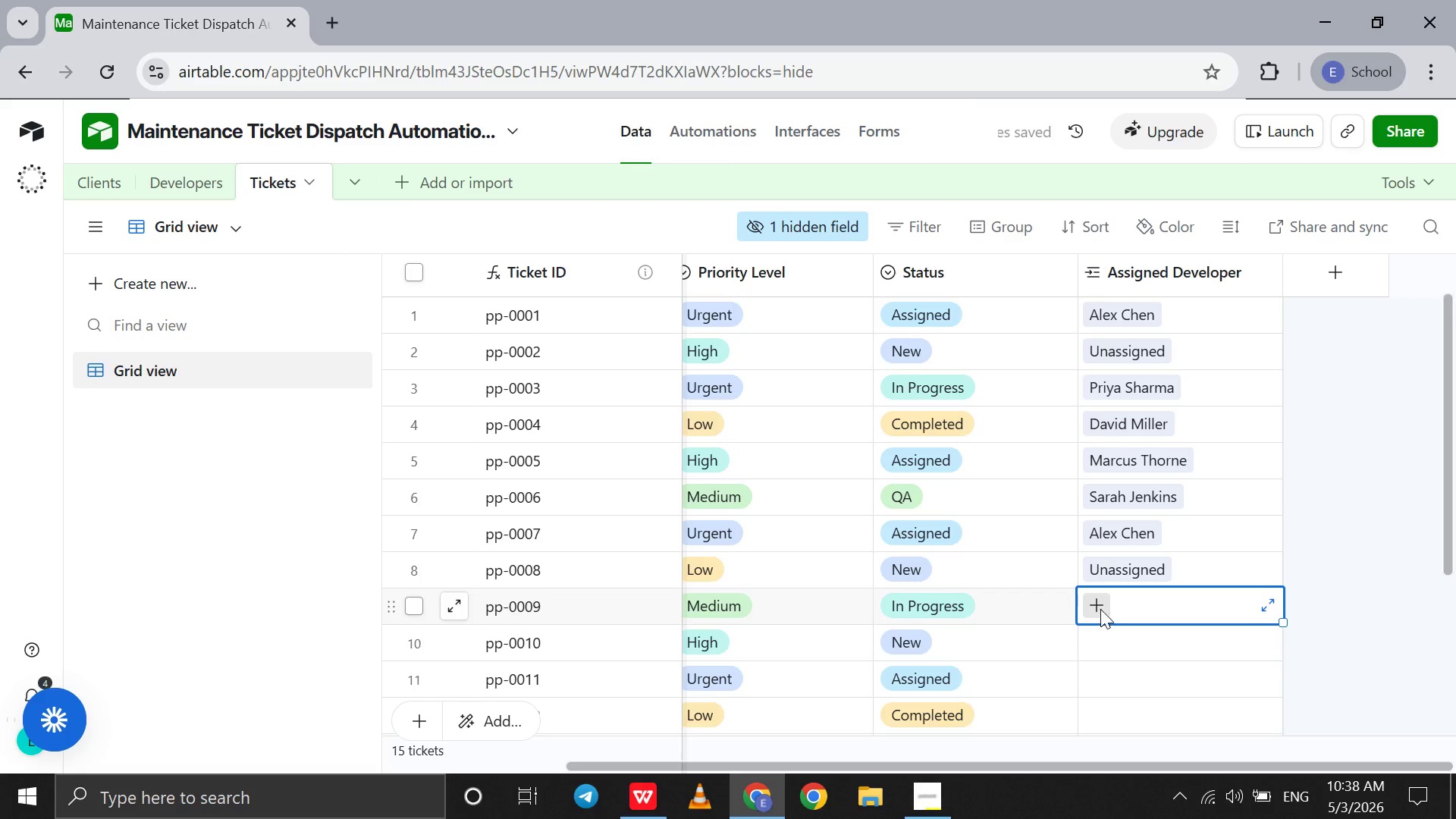 
key(P)
 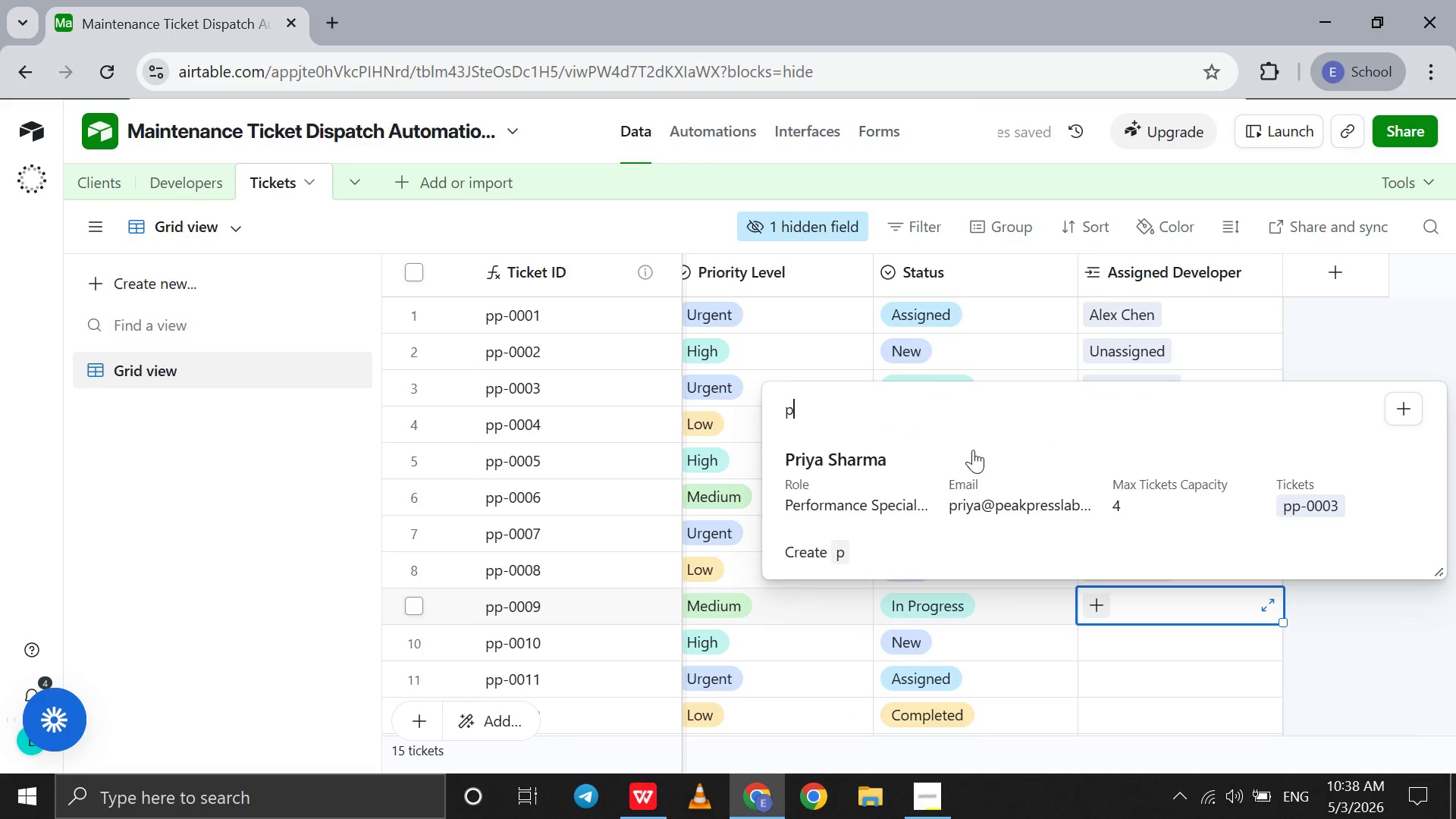 
left_click([971, 448])
 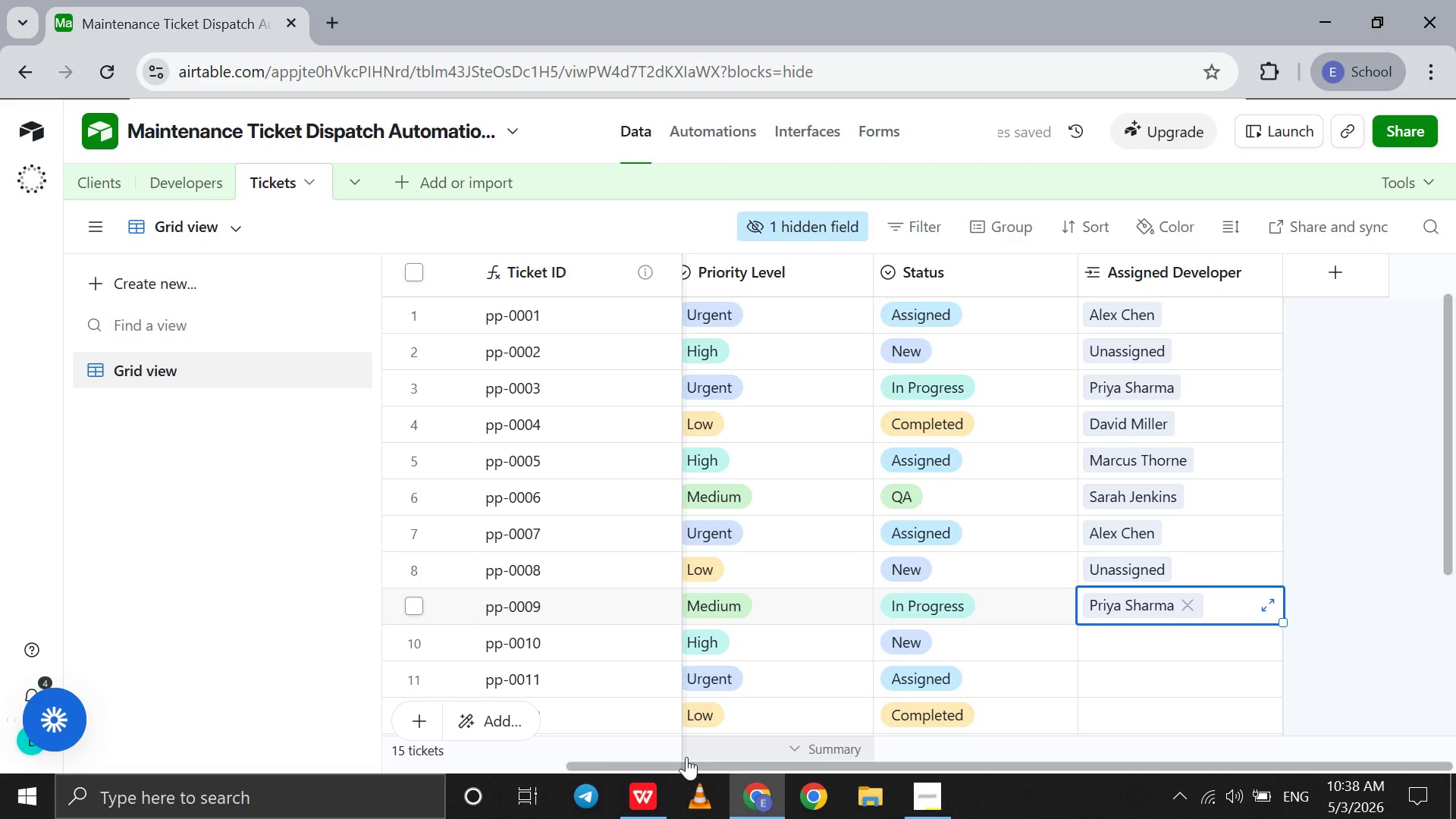 
wait(5.03)
 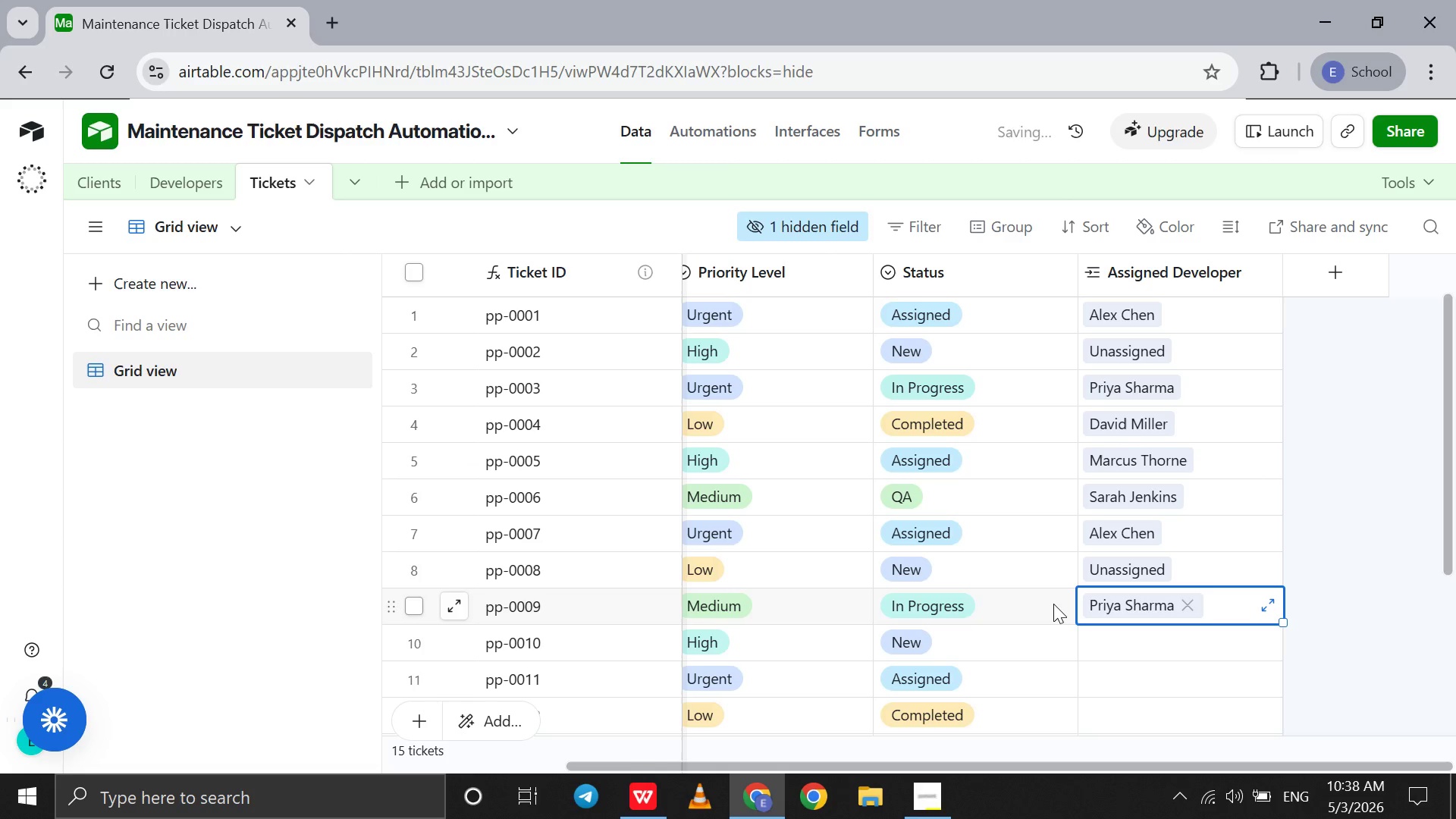 
left_click([643, 811])
 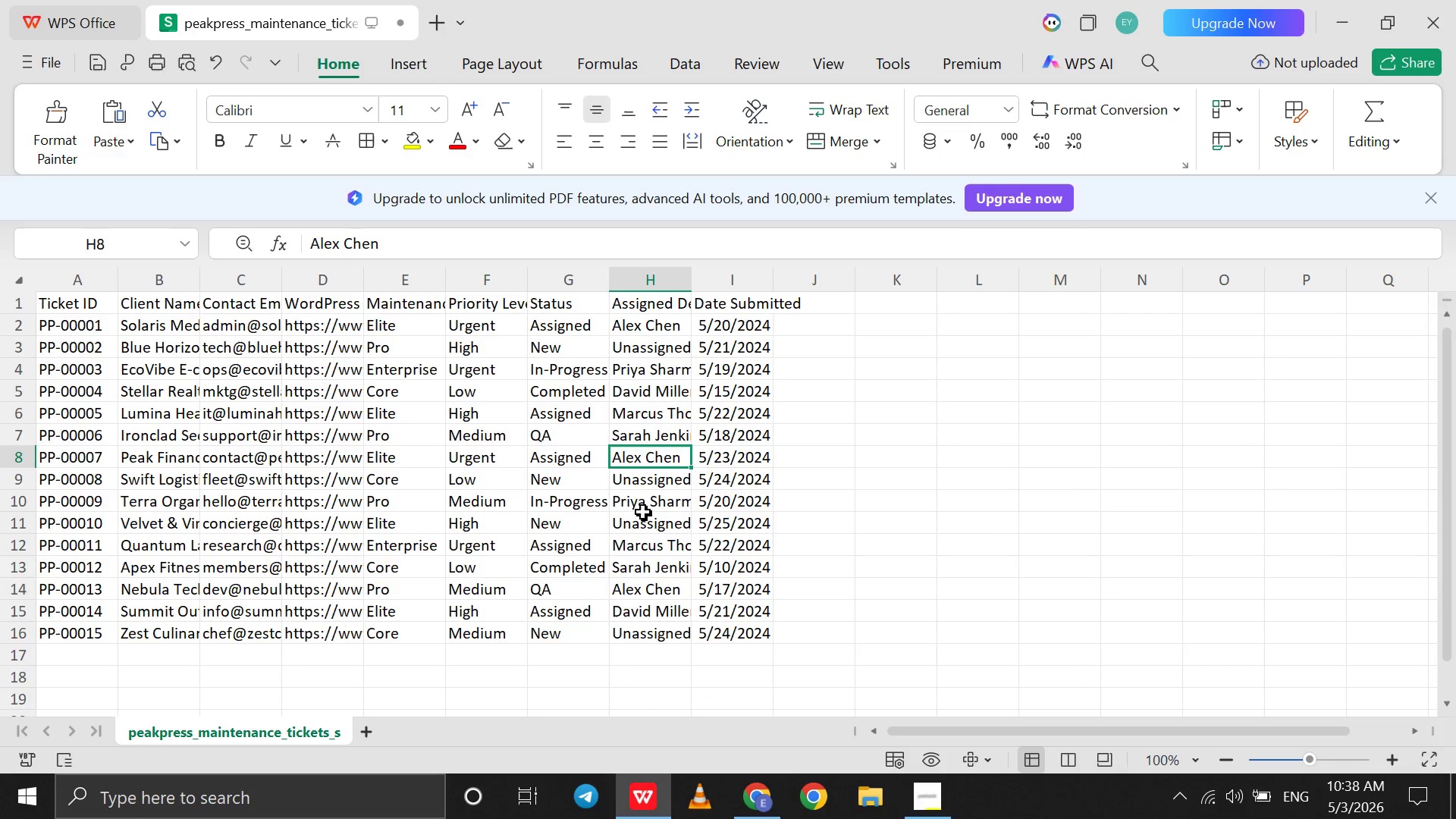 
left_click([641, 531])
 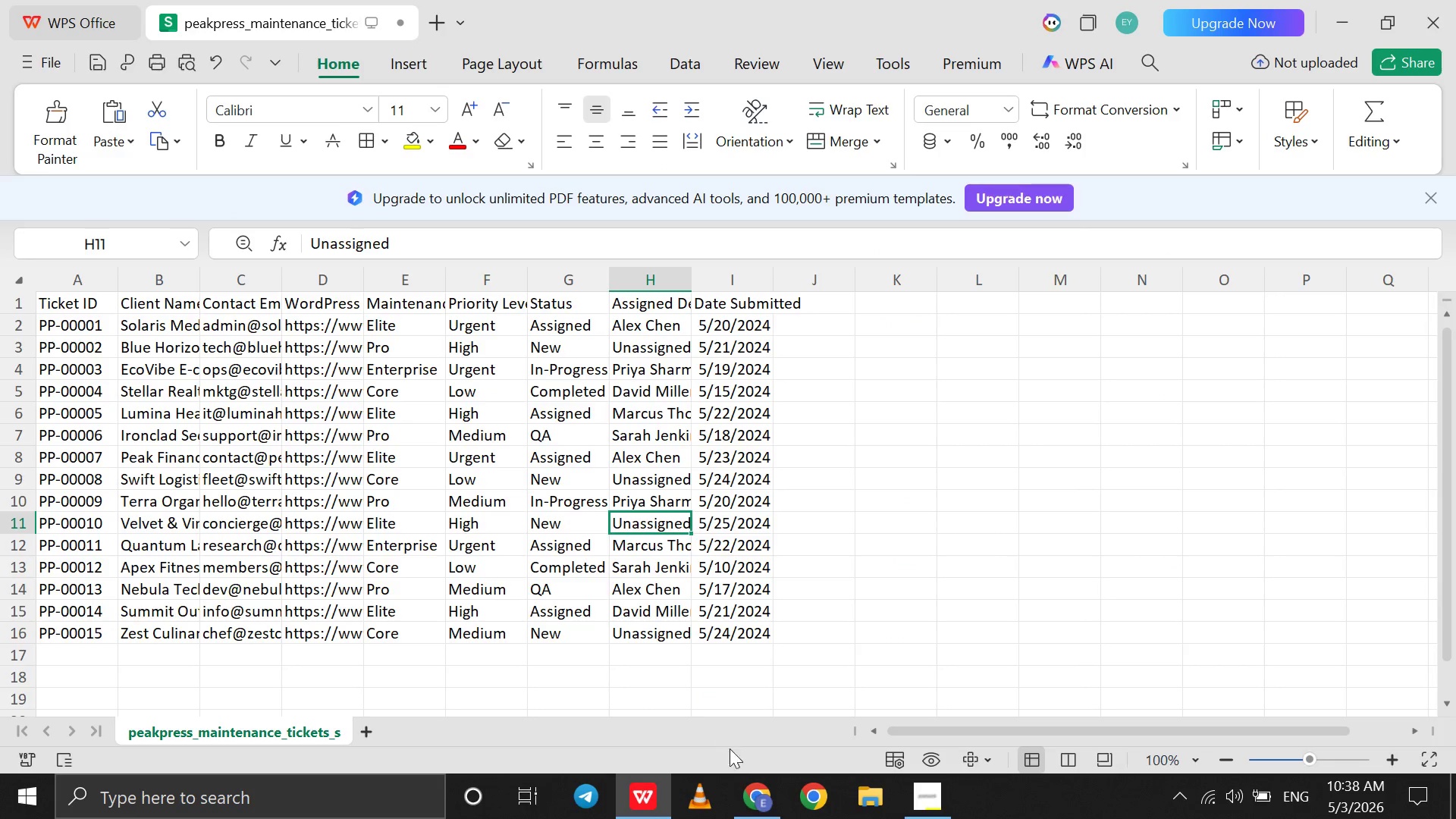 
left_click([745, 788])
 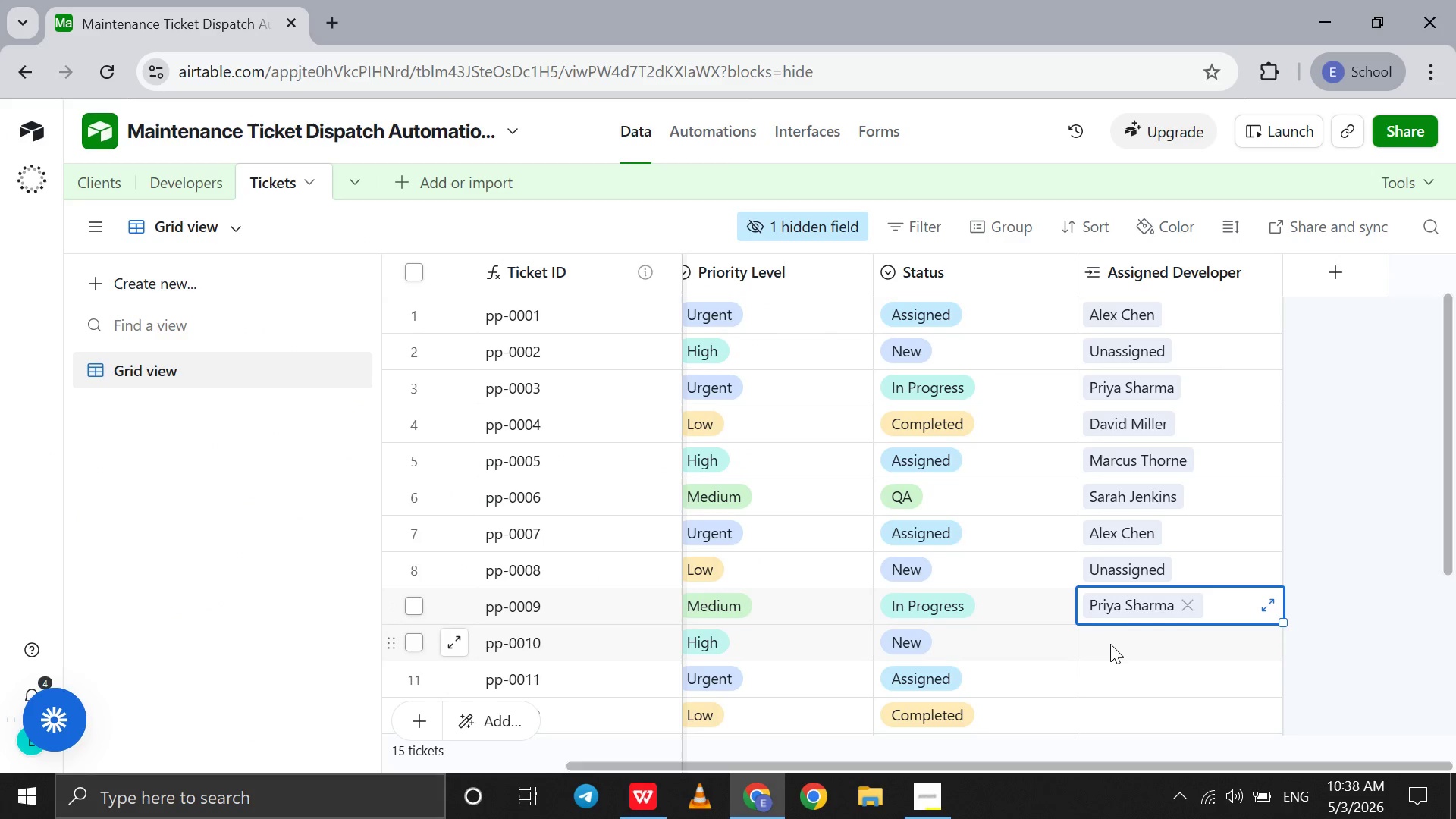 
left_click([1109, 645])
 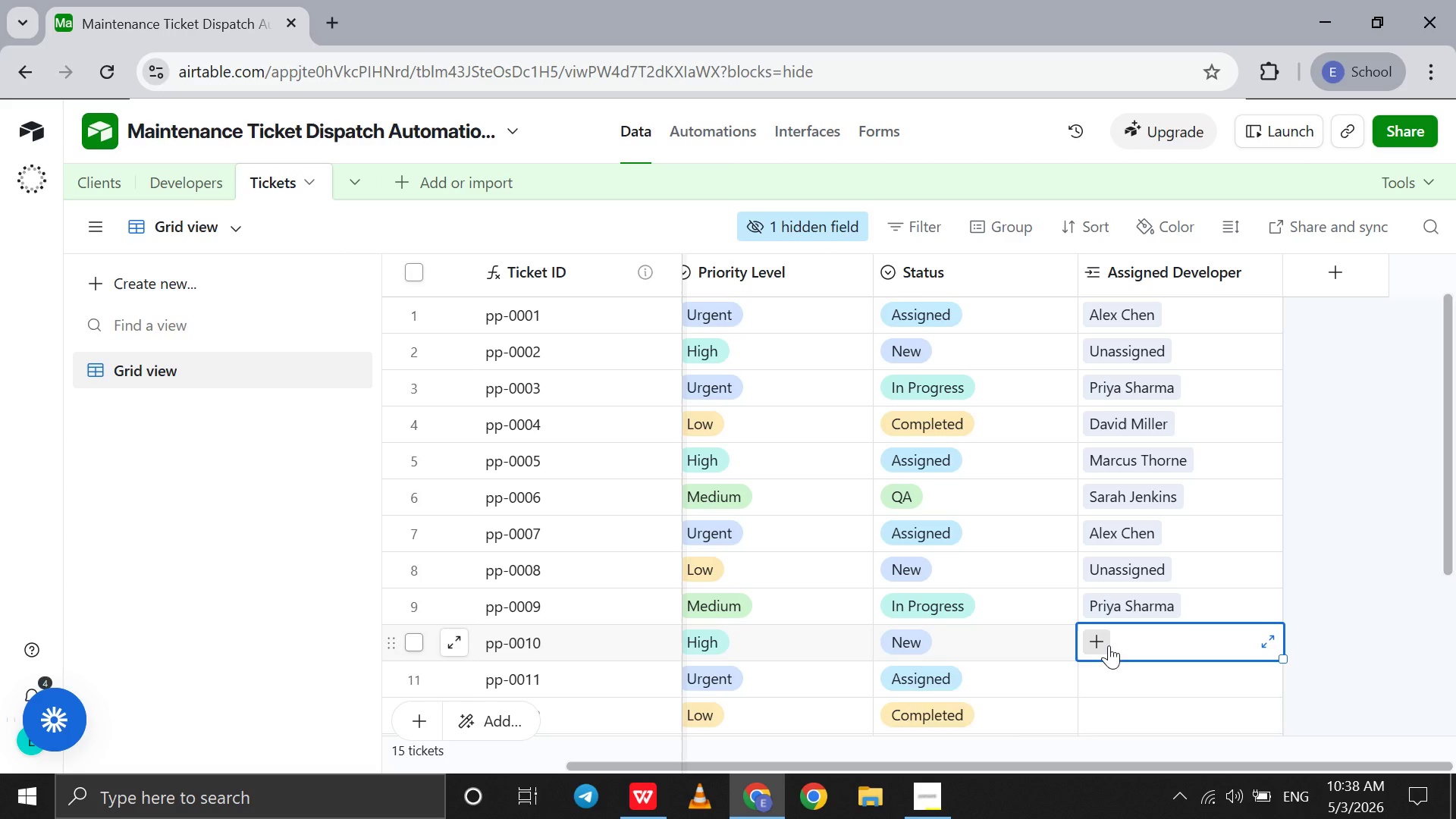 
key(U)
 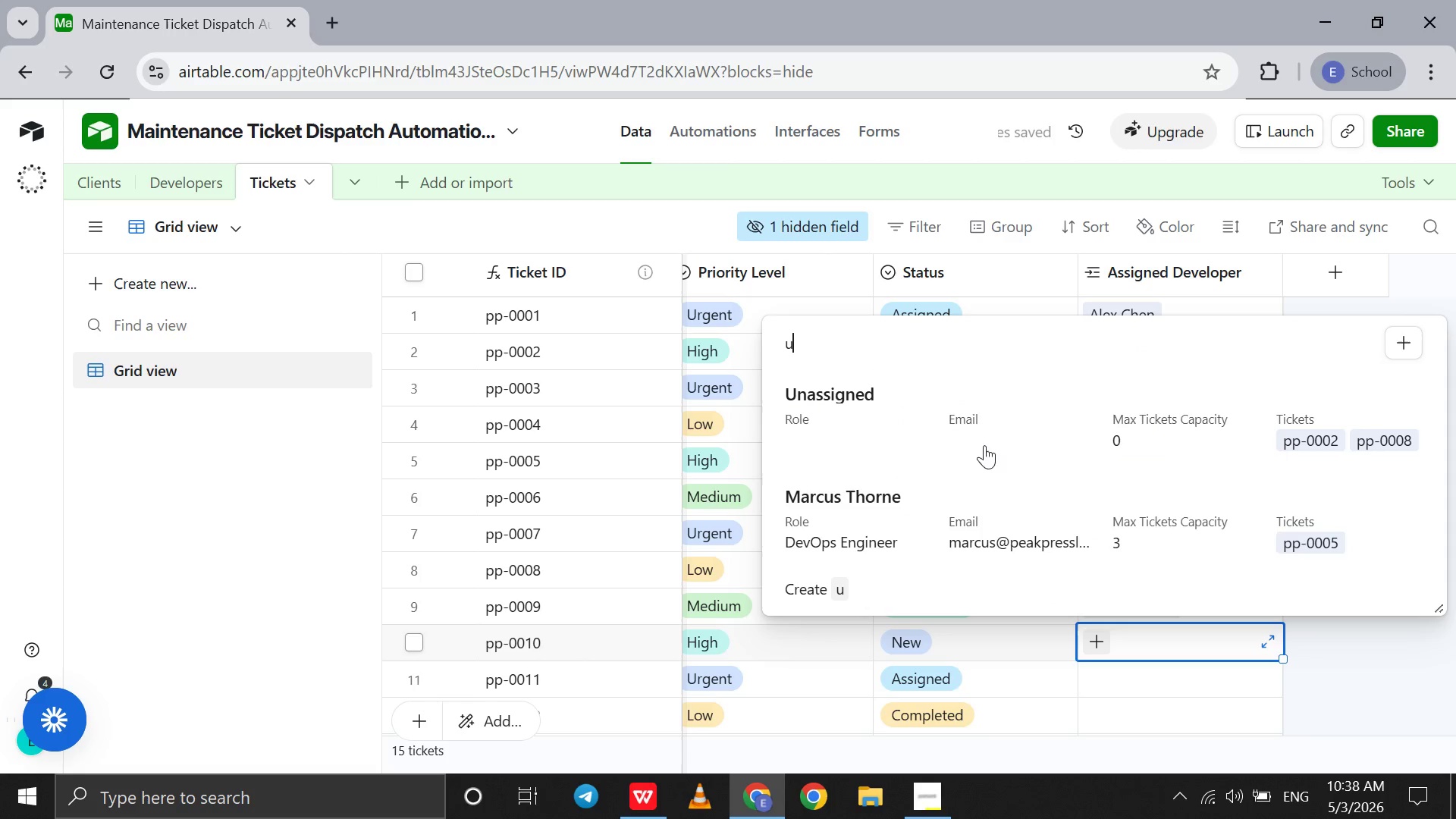 
left_click([982, 437])
 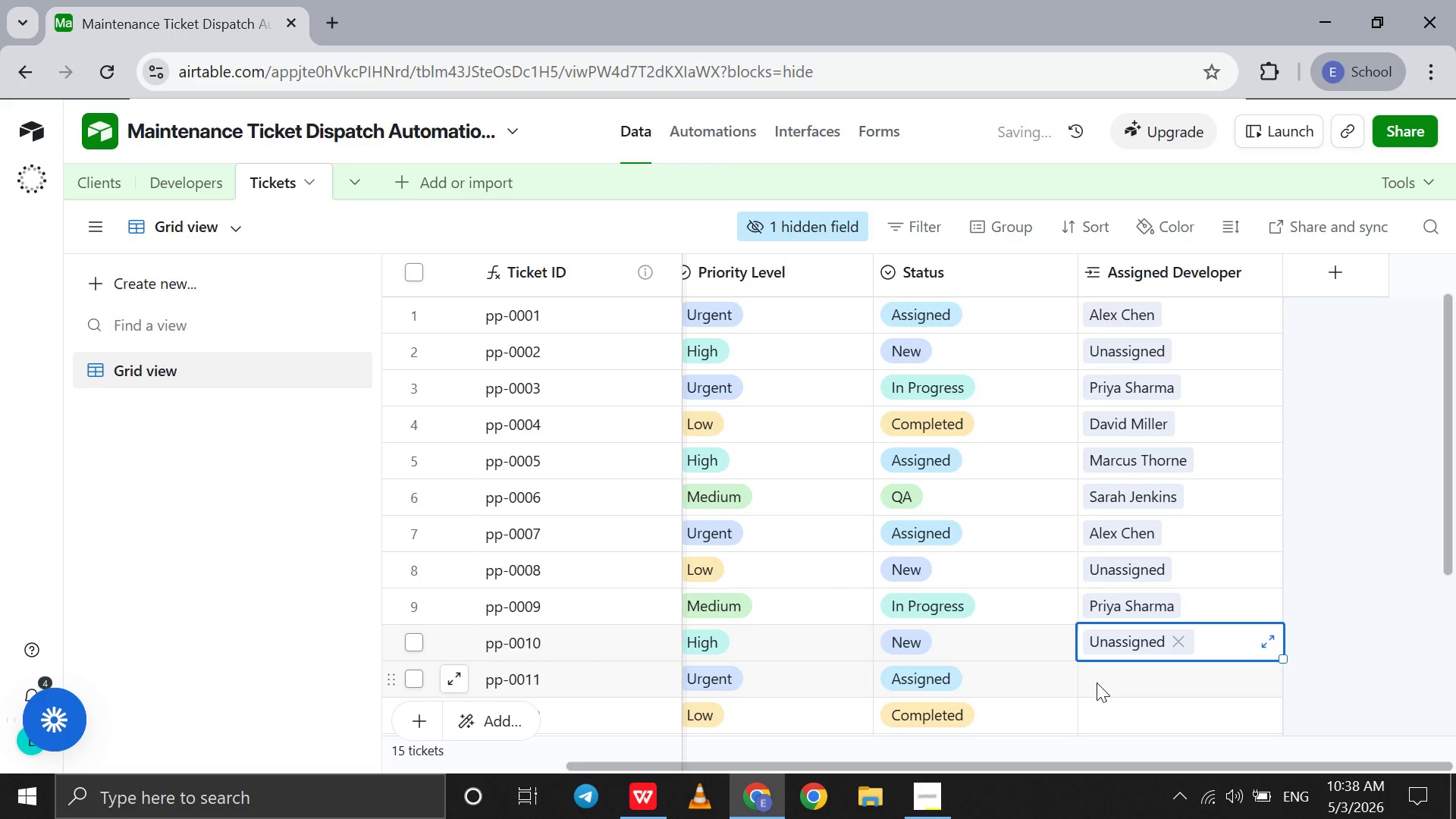 
left_click([1097, 682])
 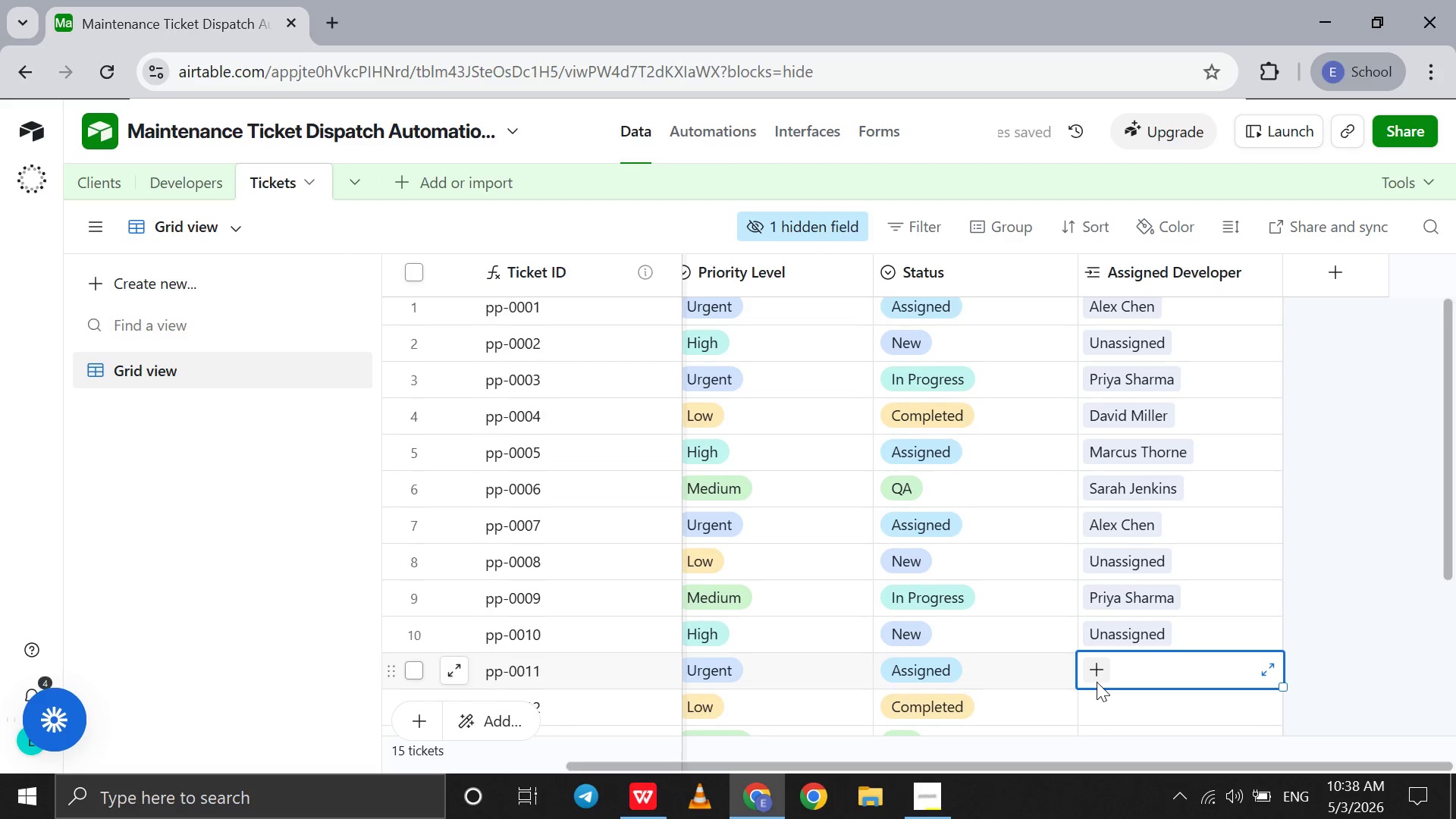 
key(M)
 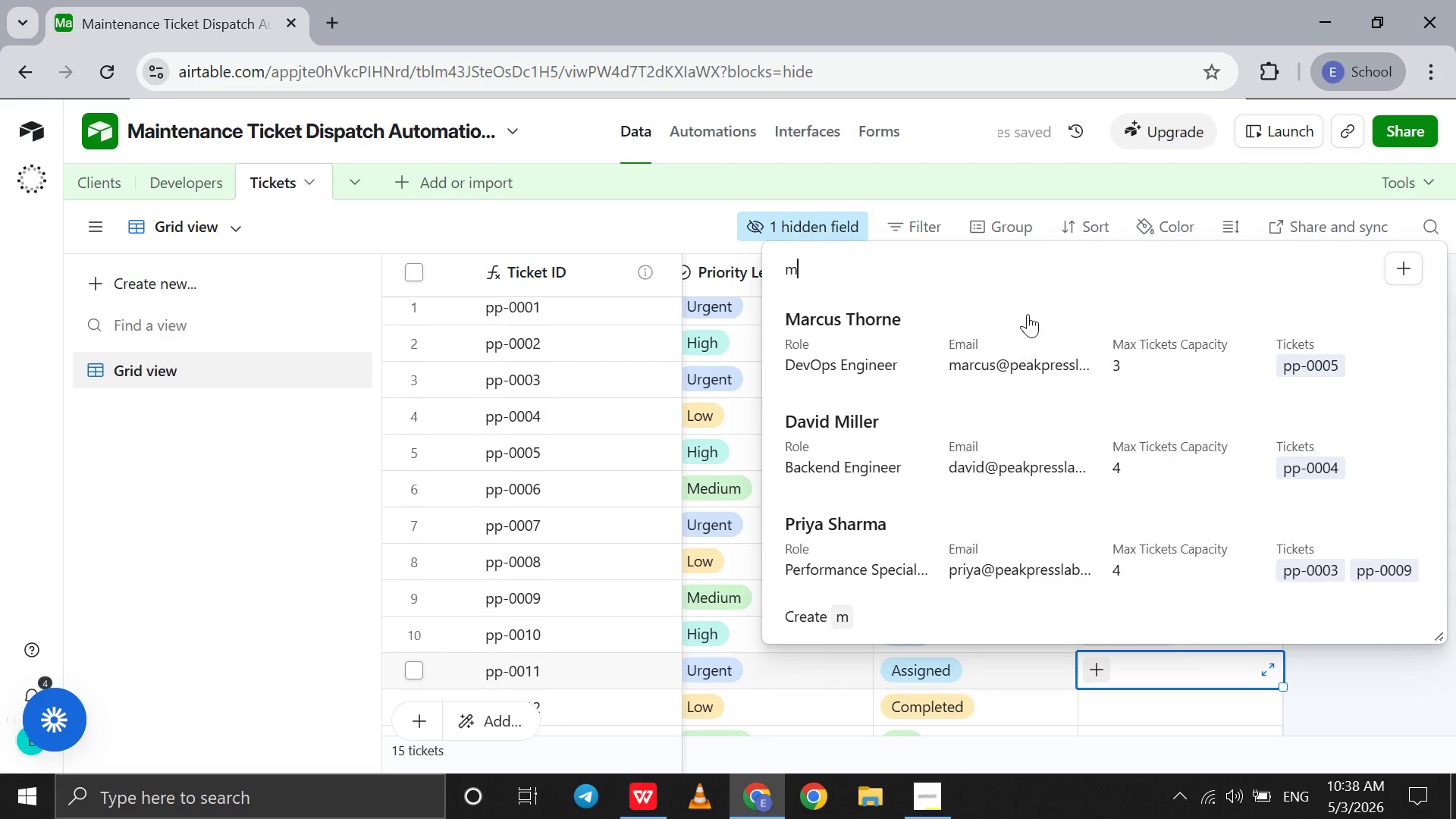 
left_click([1028, 314])
 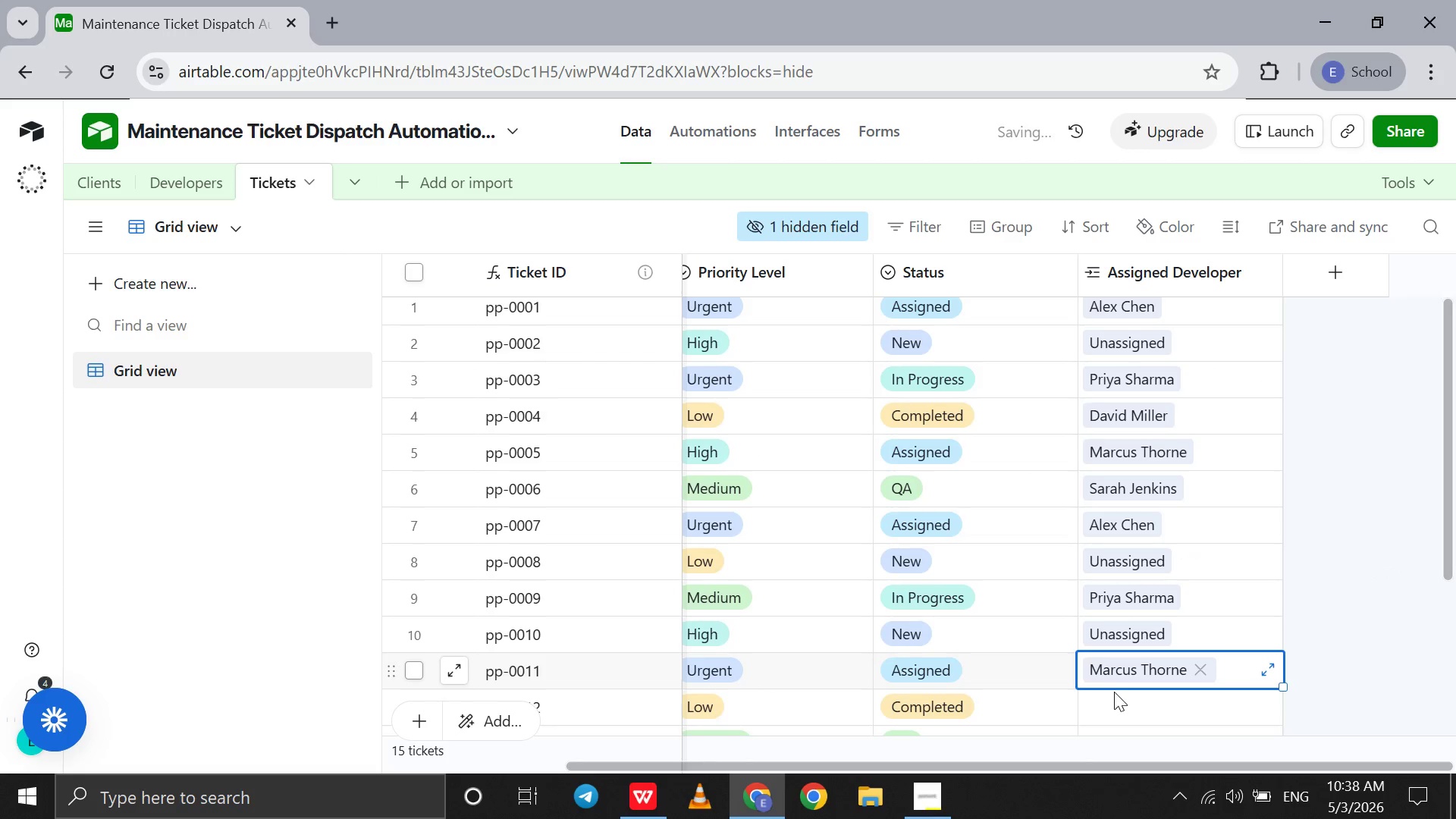 
left_click([1112, 696])
 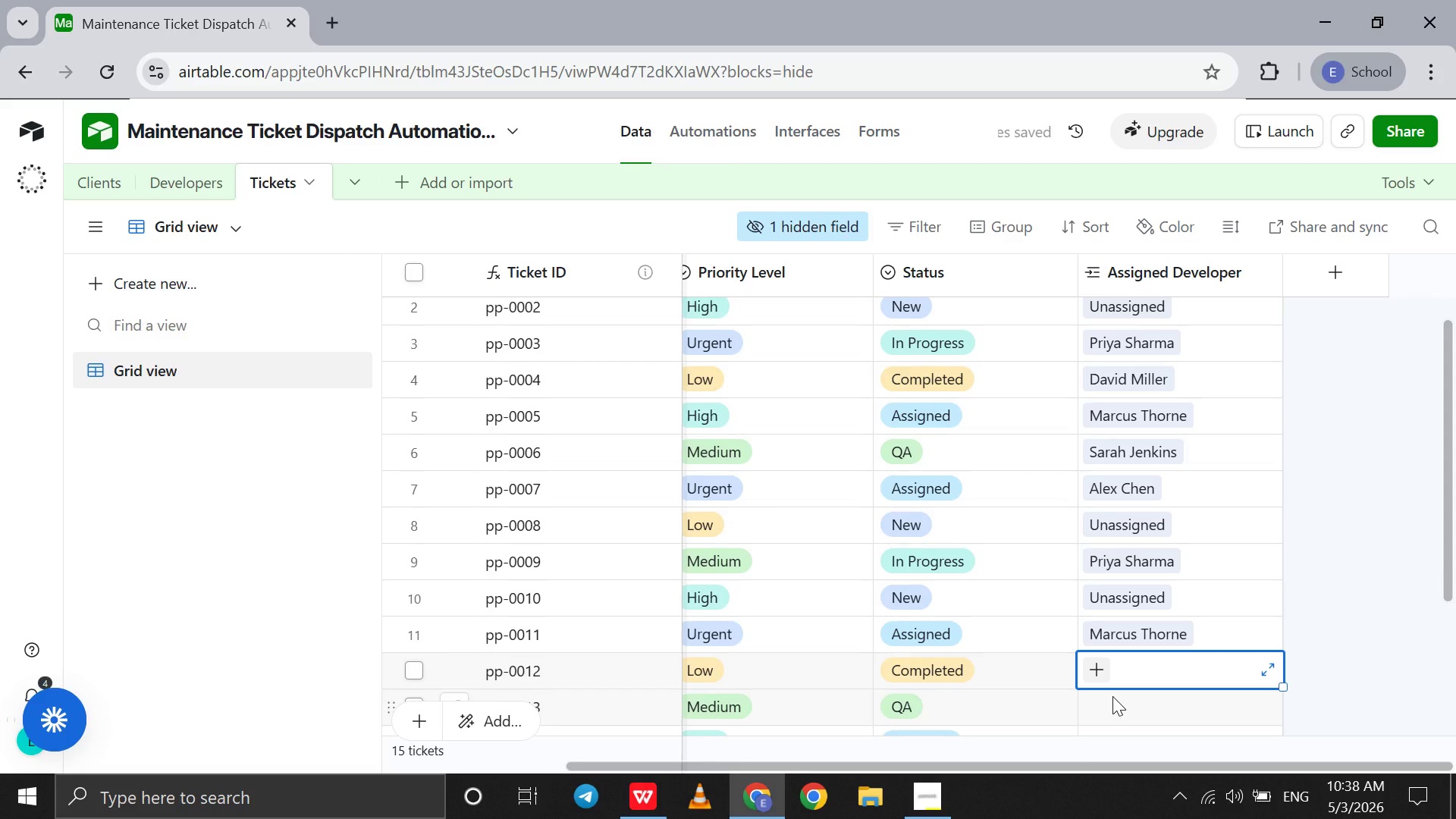 
key(S)
 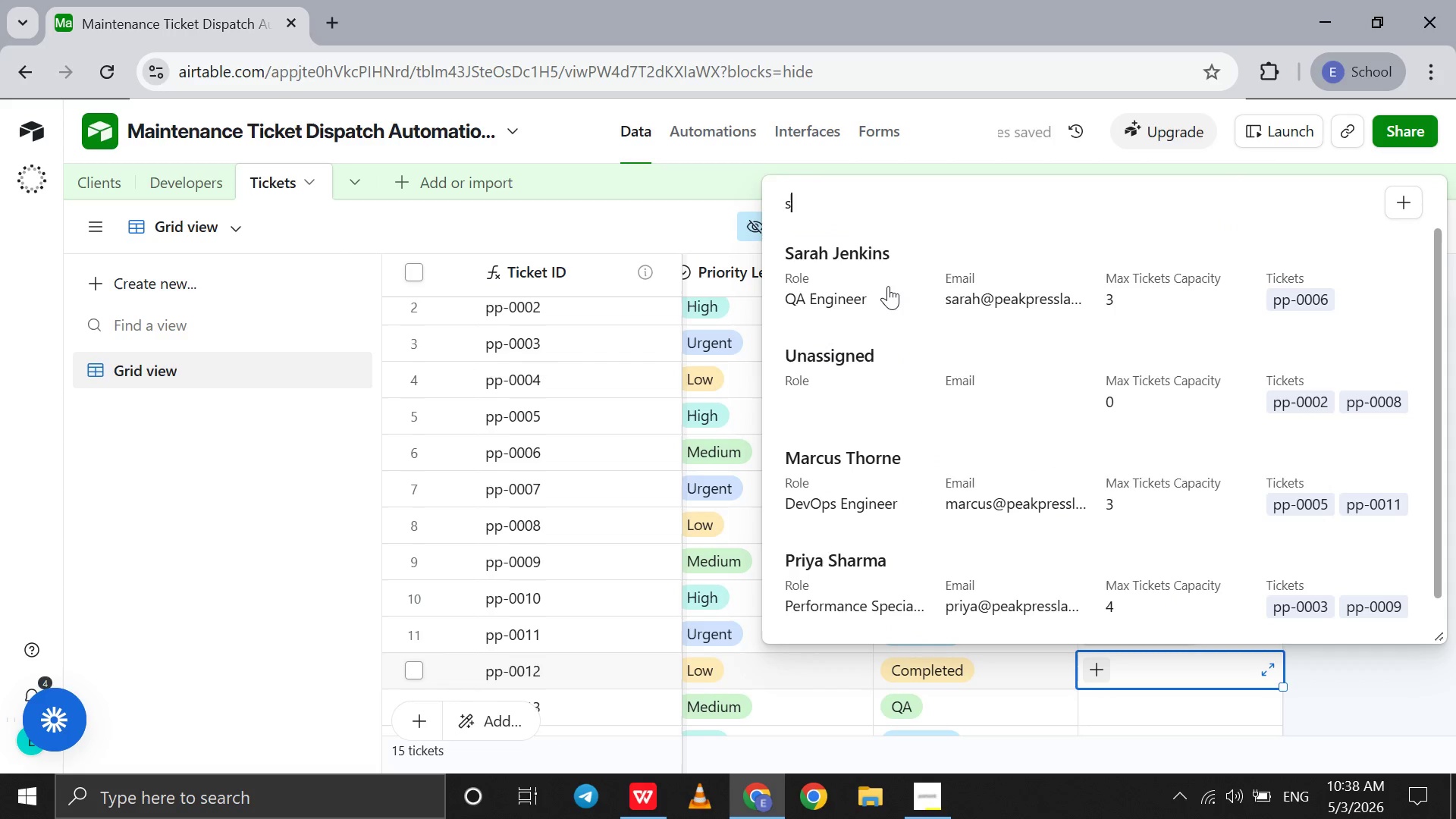 
left_click([887, 285])
 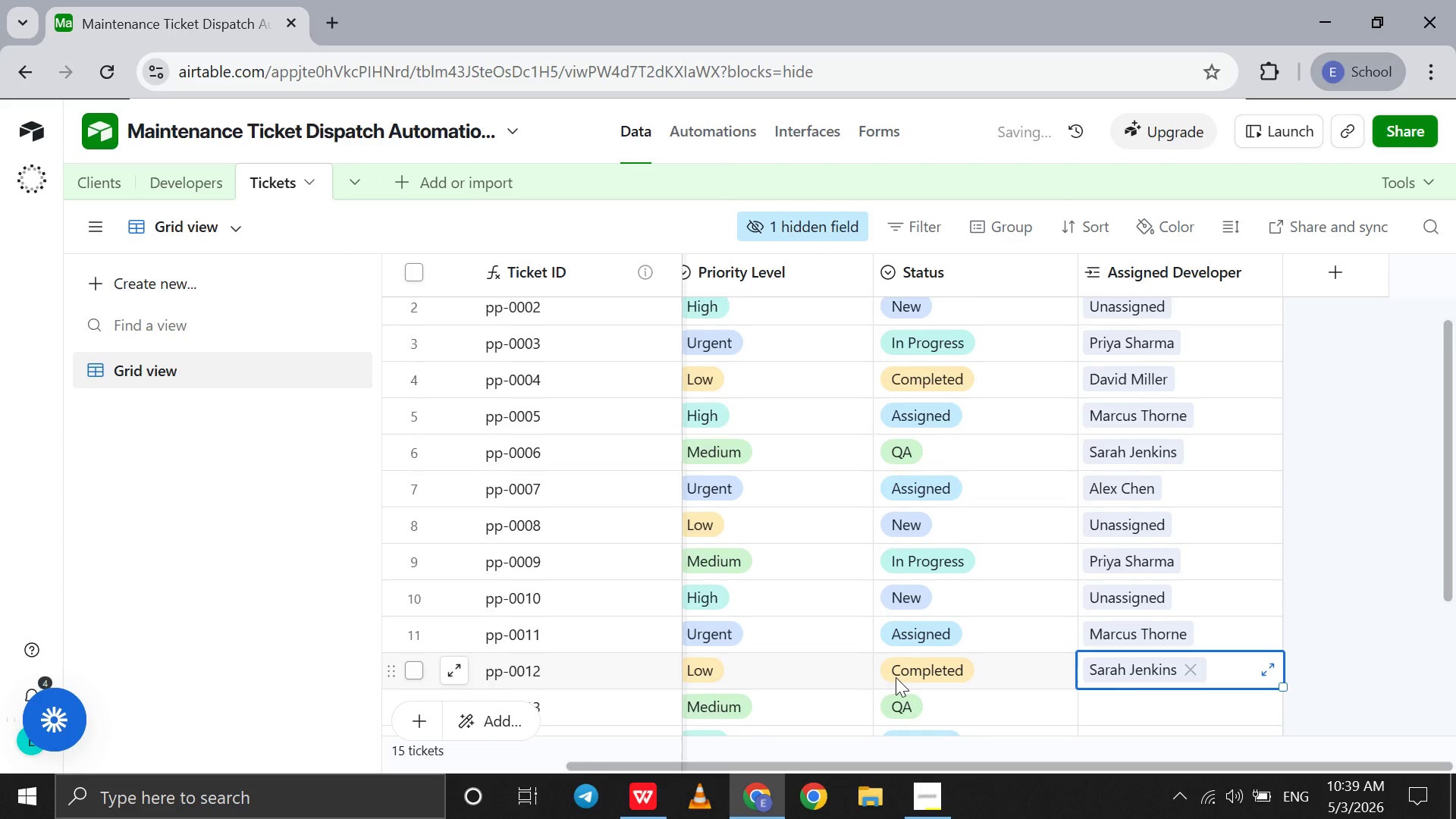 
scroll: coordinate [896, 677], scroll_direction: down, amount: 4.0
 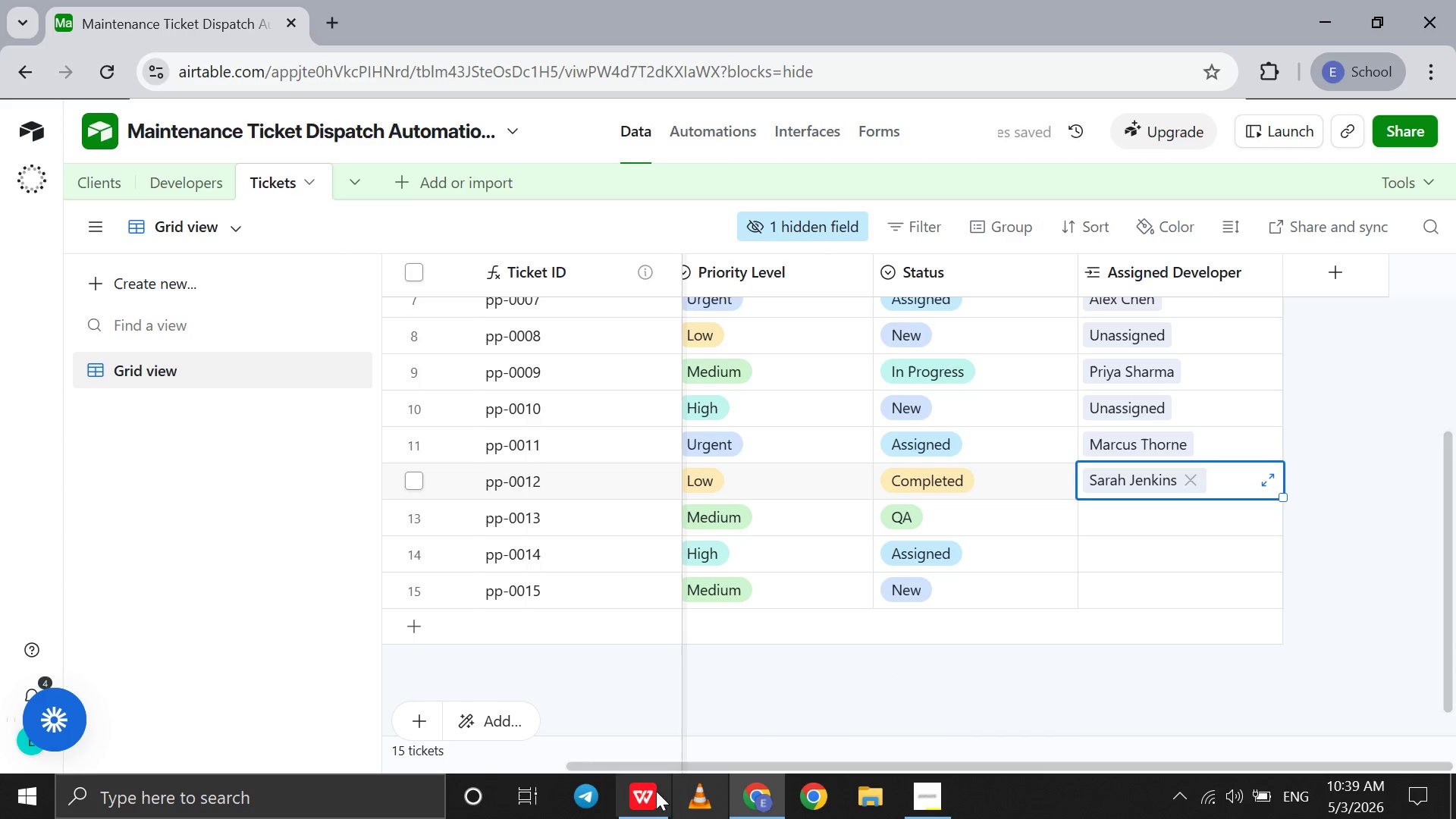 
left_click([645, 794])
 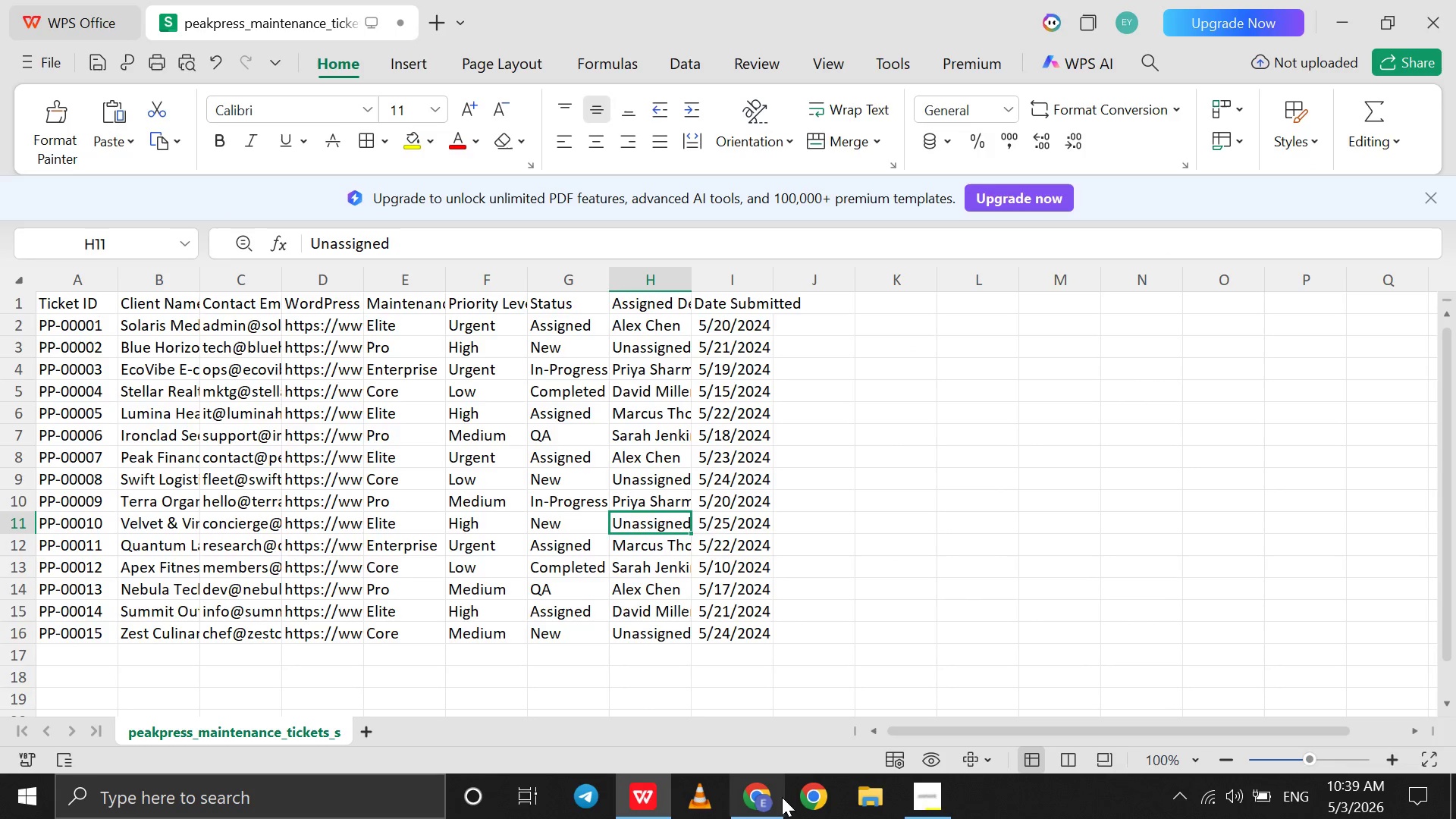 
left_click([758, 800])
 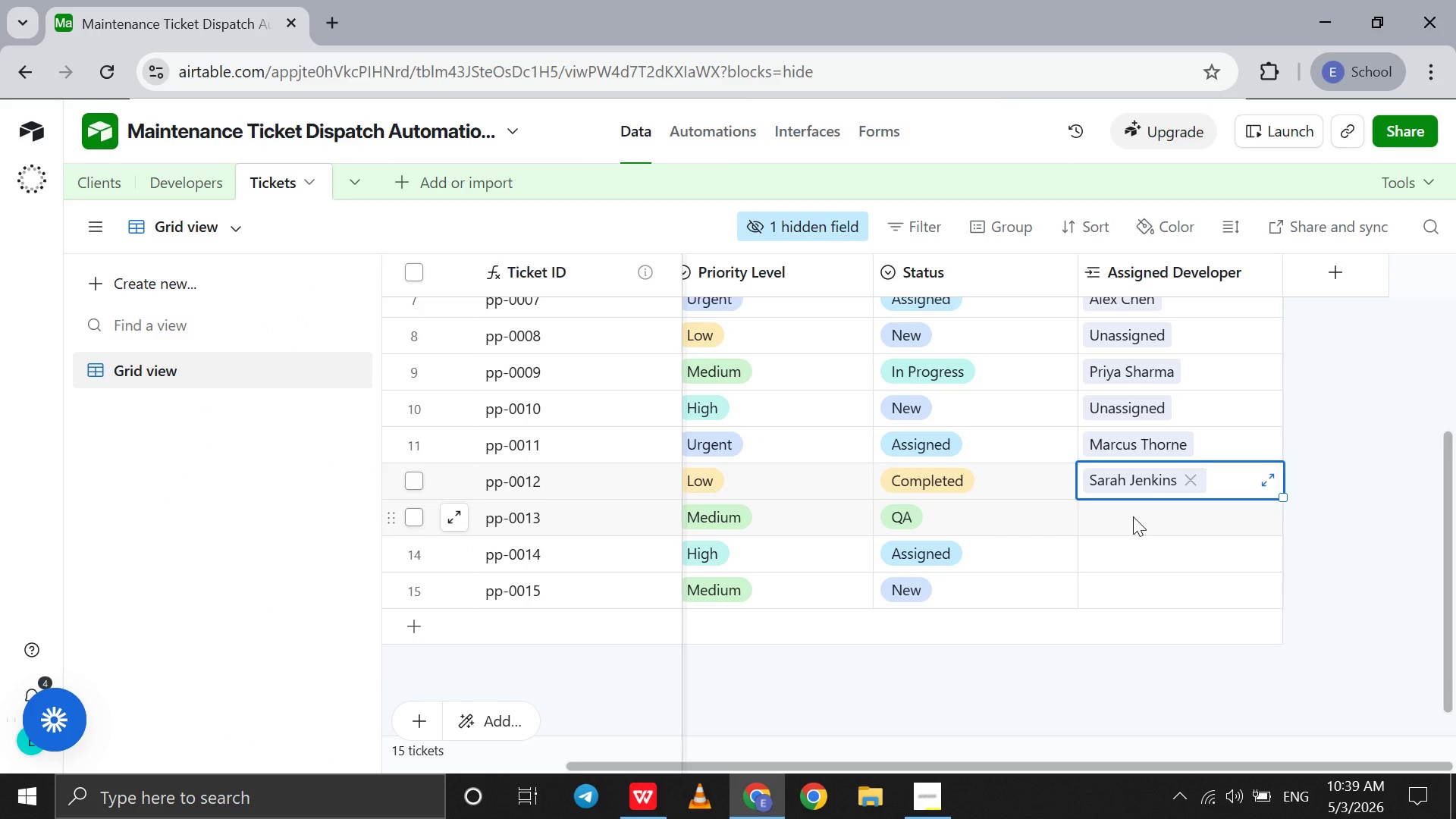 
left_click([1133, 516])
 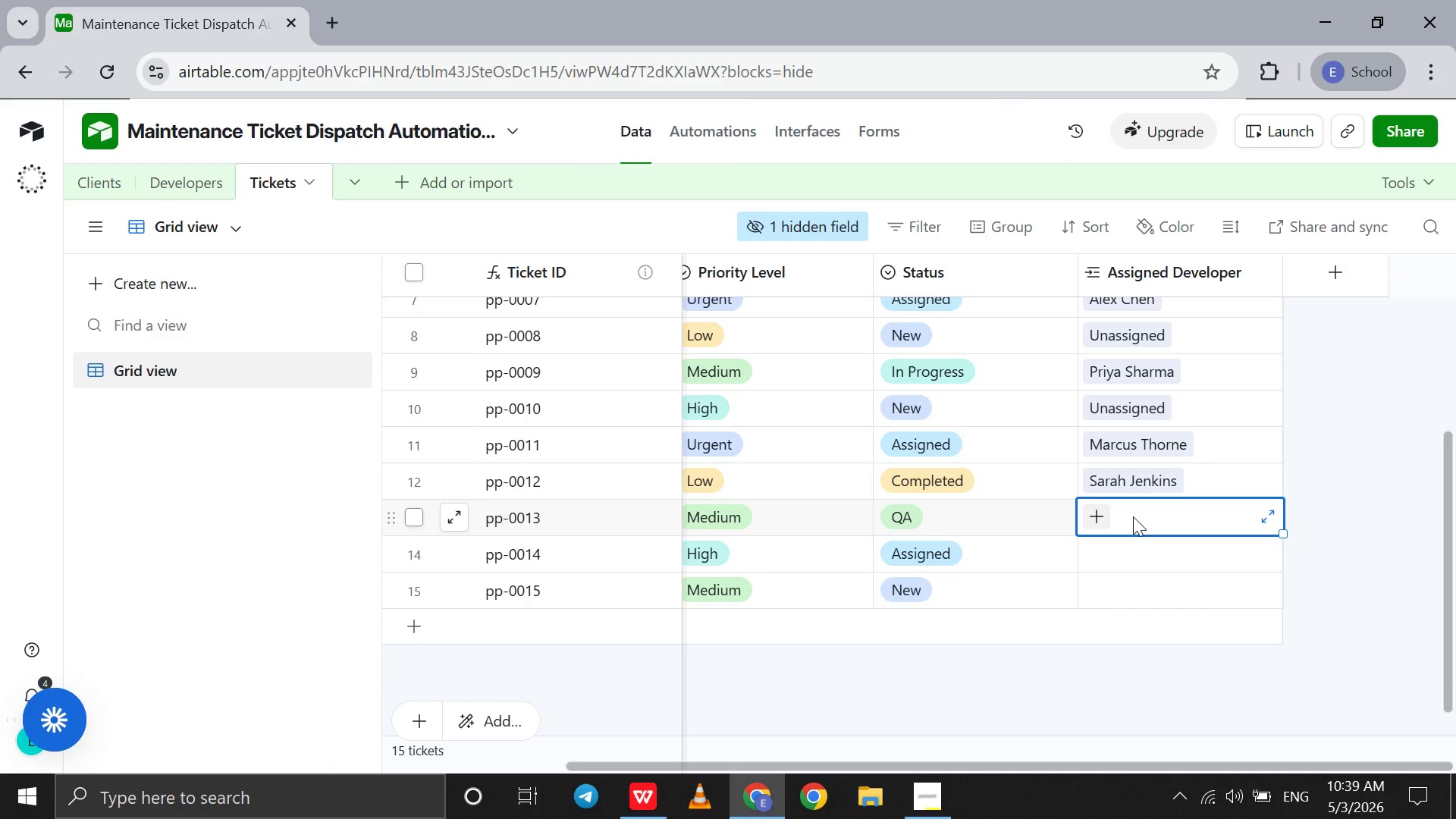 
key(A)
 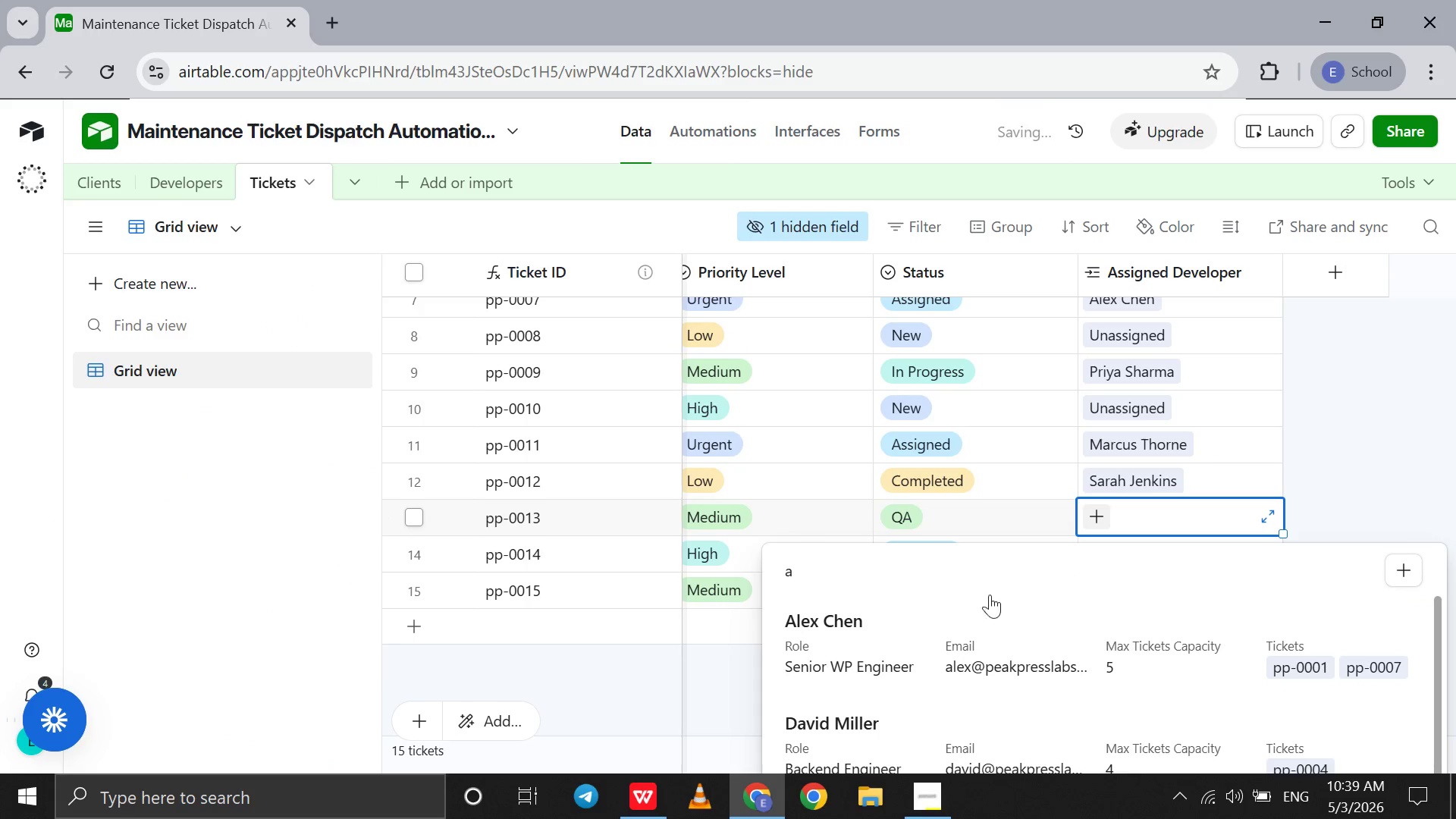 
left_click([980, 608])
 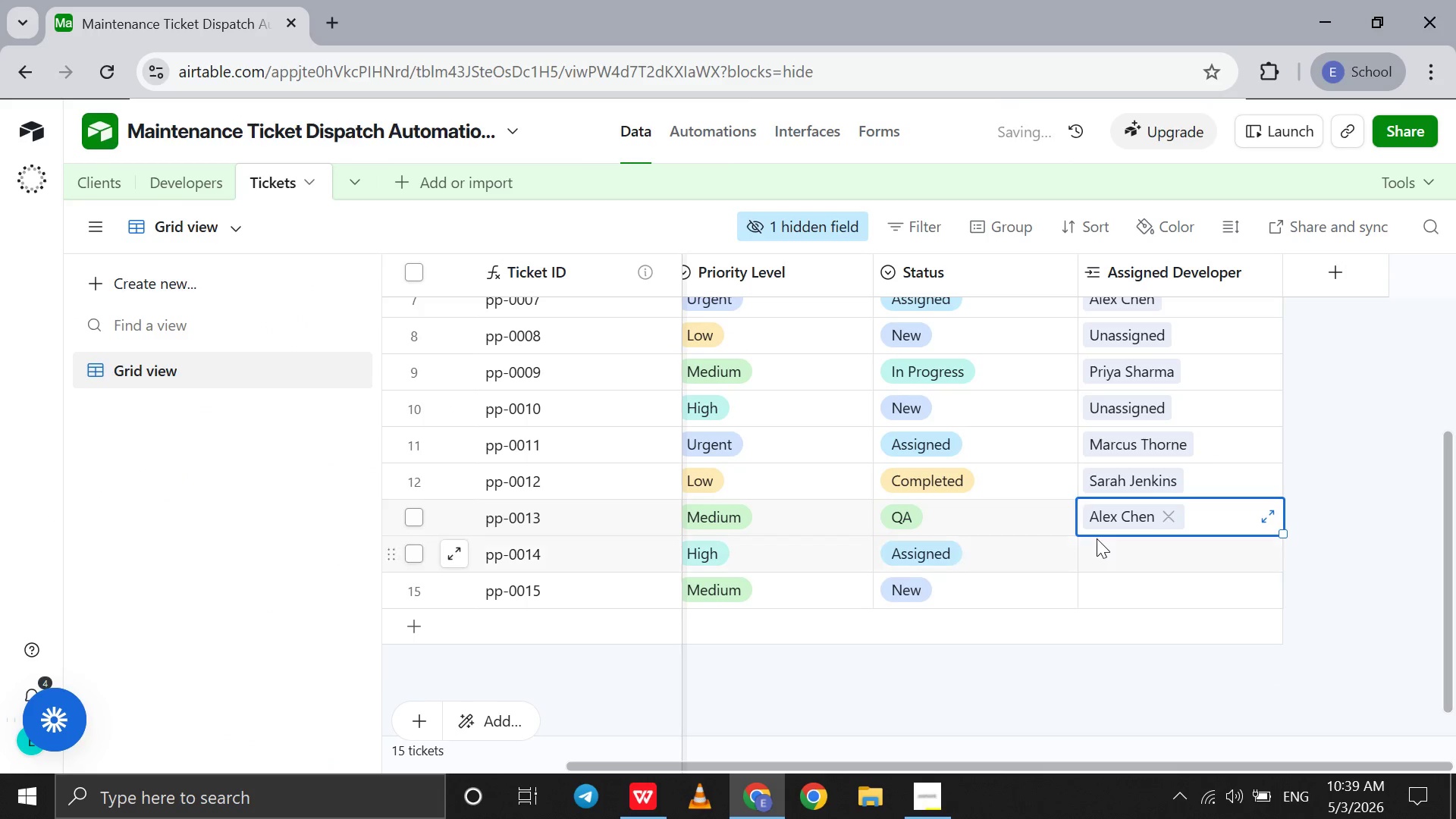 
left_click([1097, 539])
 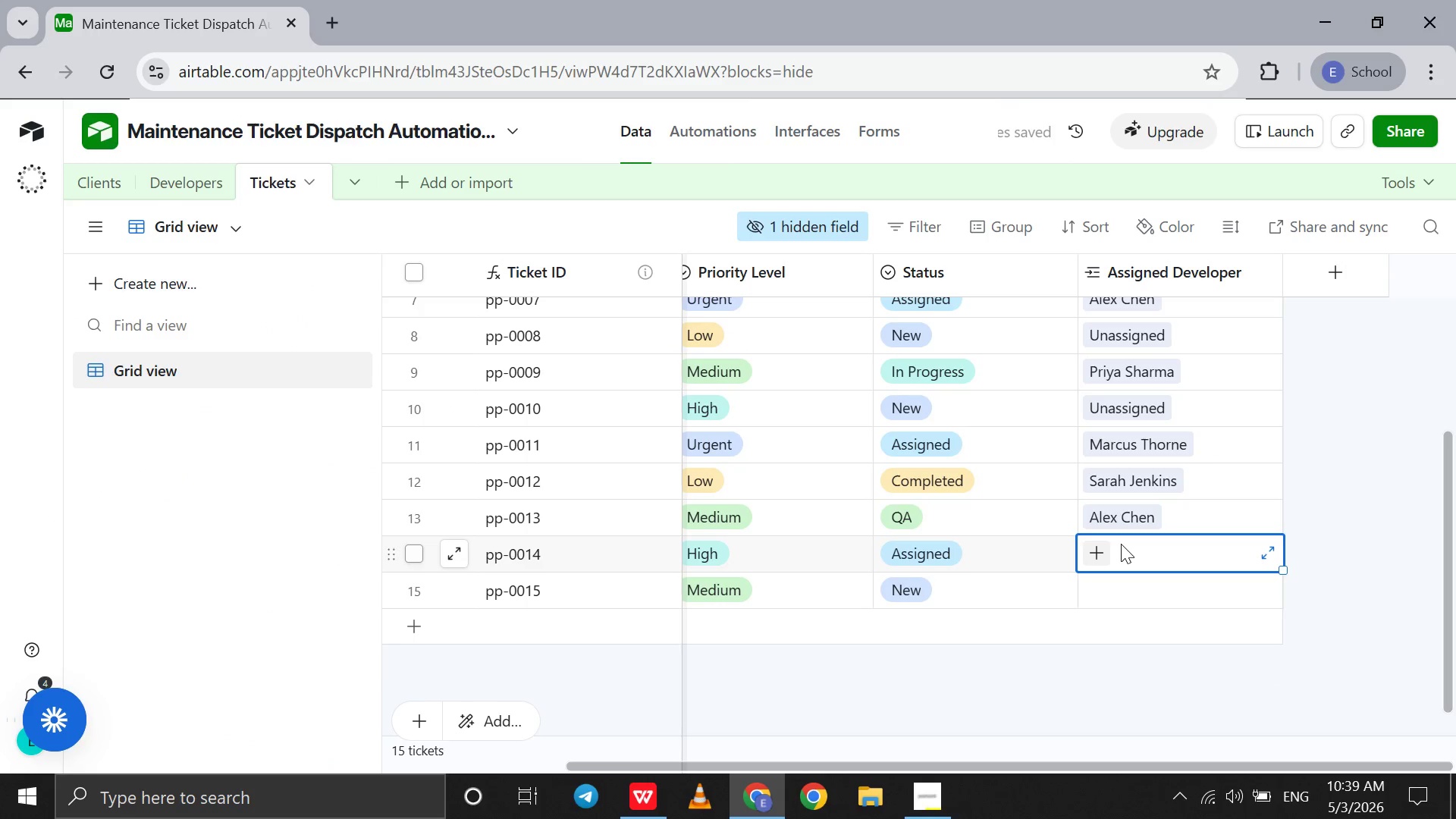 
left_click([1121, 544])
 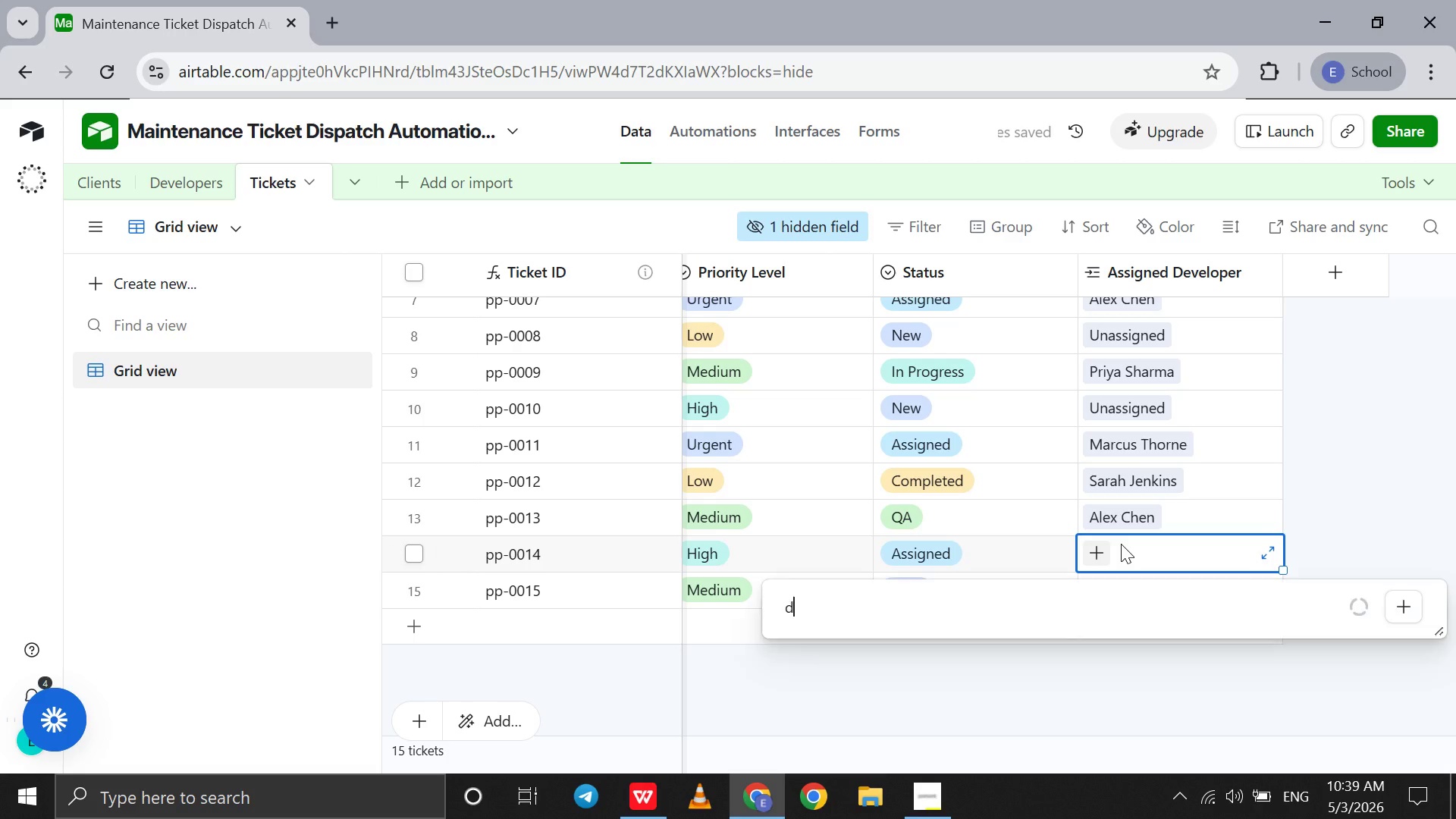 
key(D)
 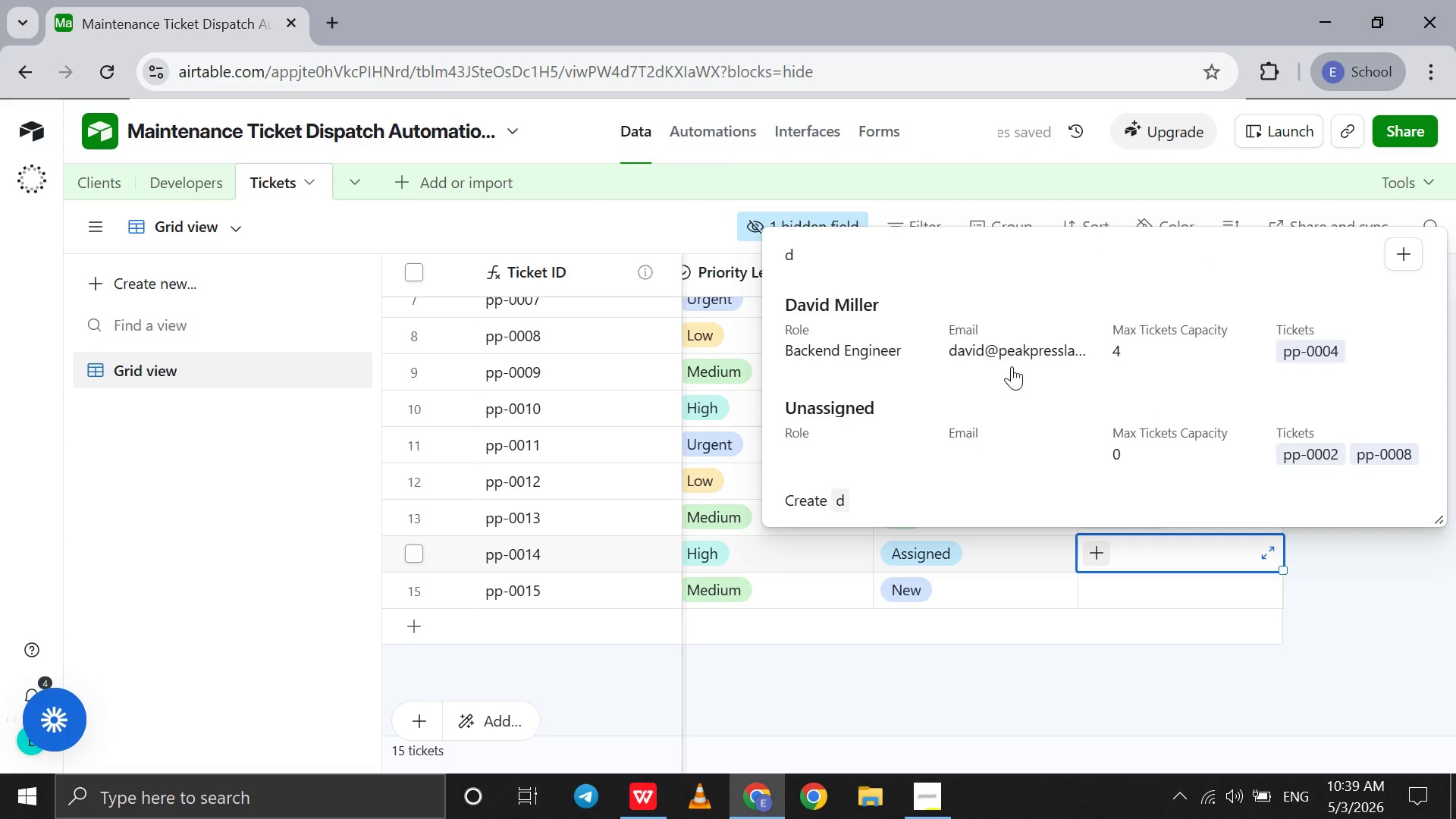 
left_click([990, 334])
 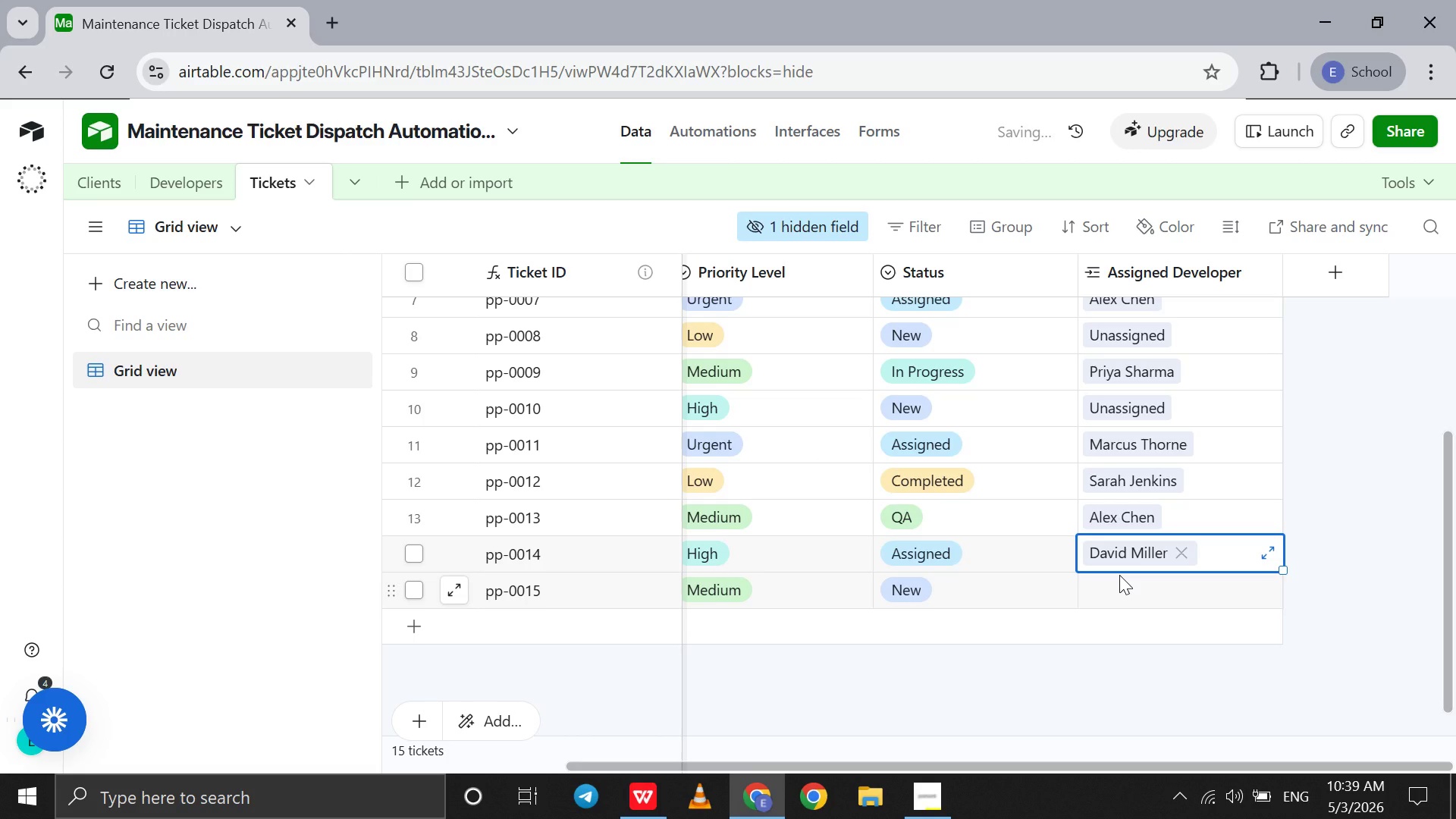 
left_click([1119, 575])
 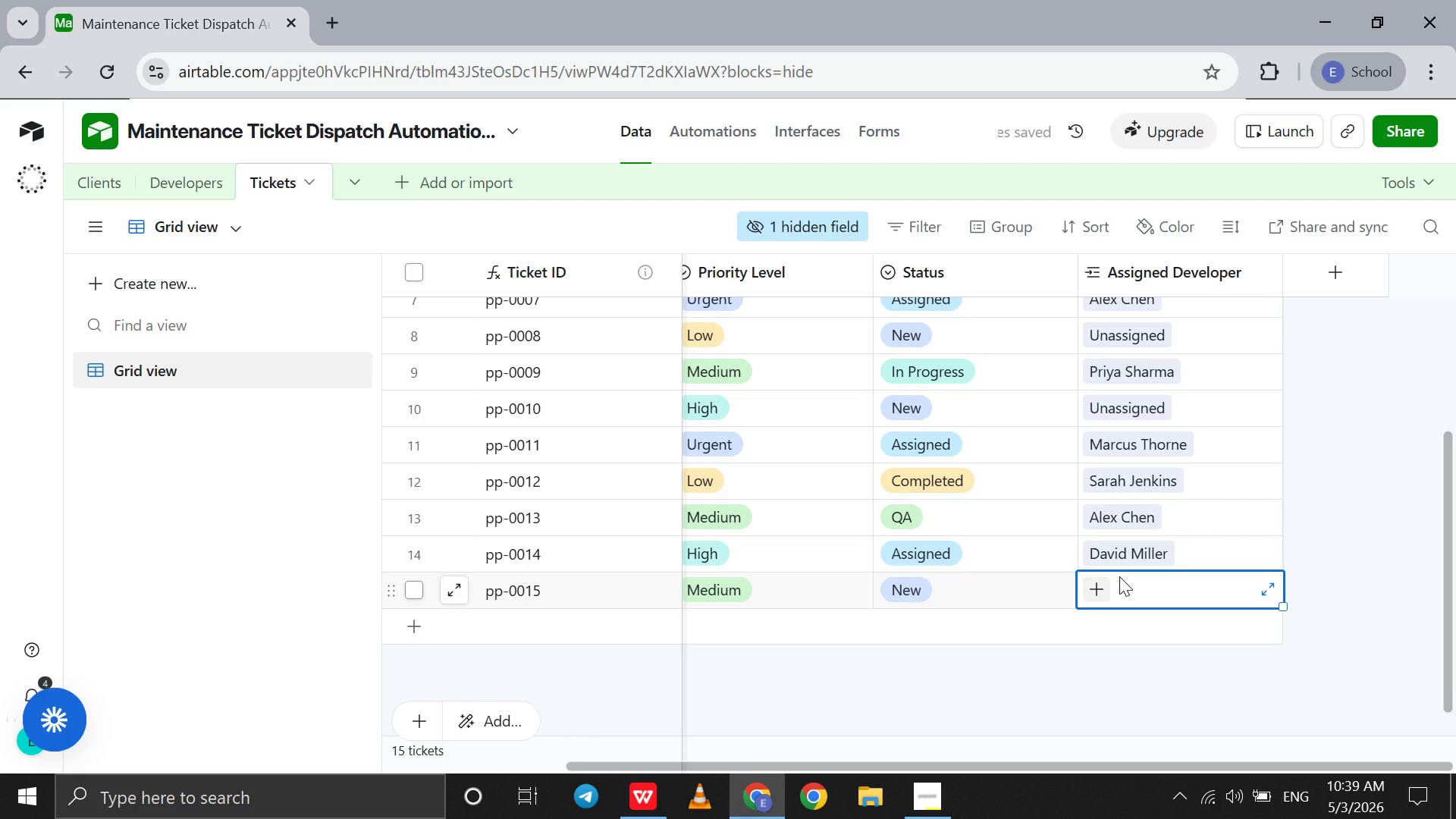 
key(U)
 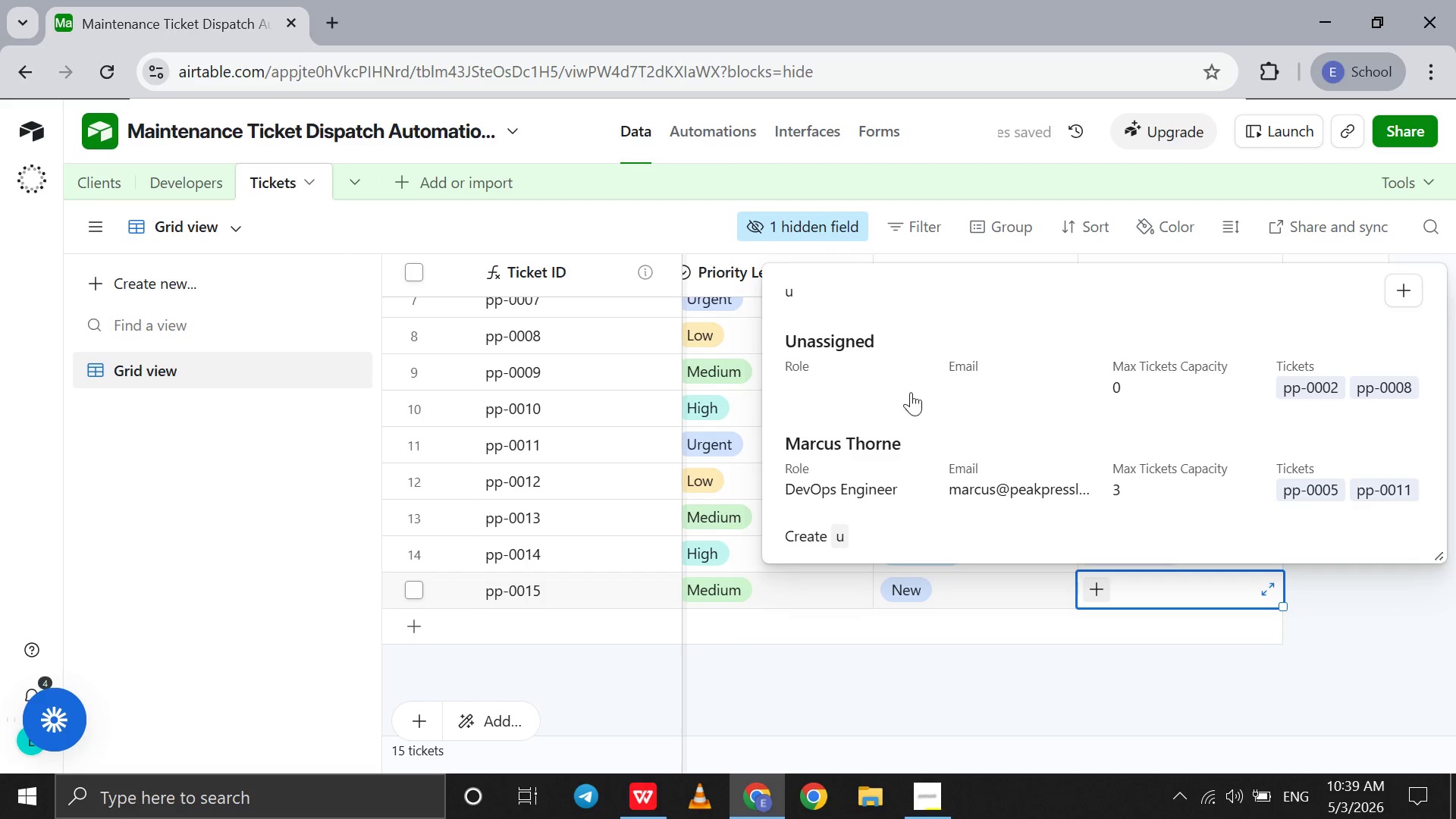 
left_click([903, 381])
 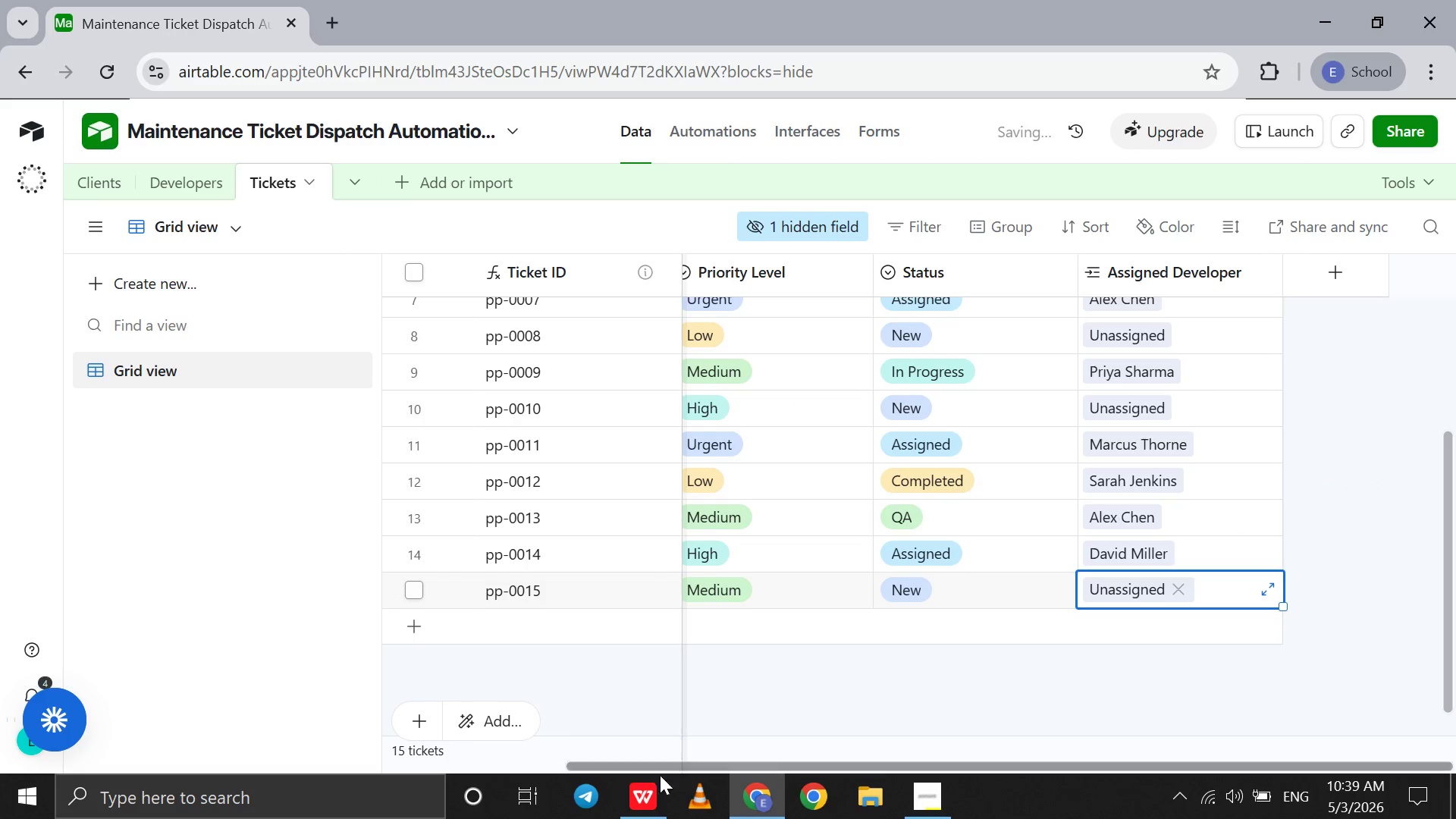 
left_click([631, 811])
 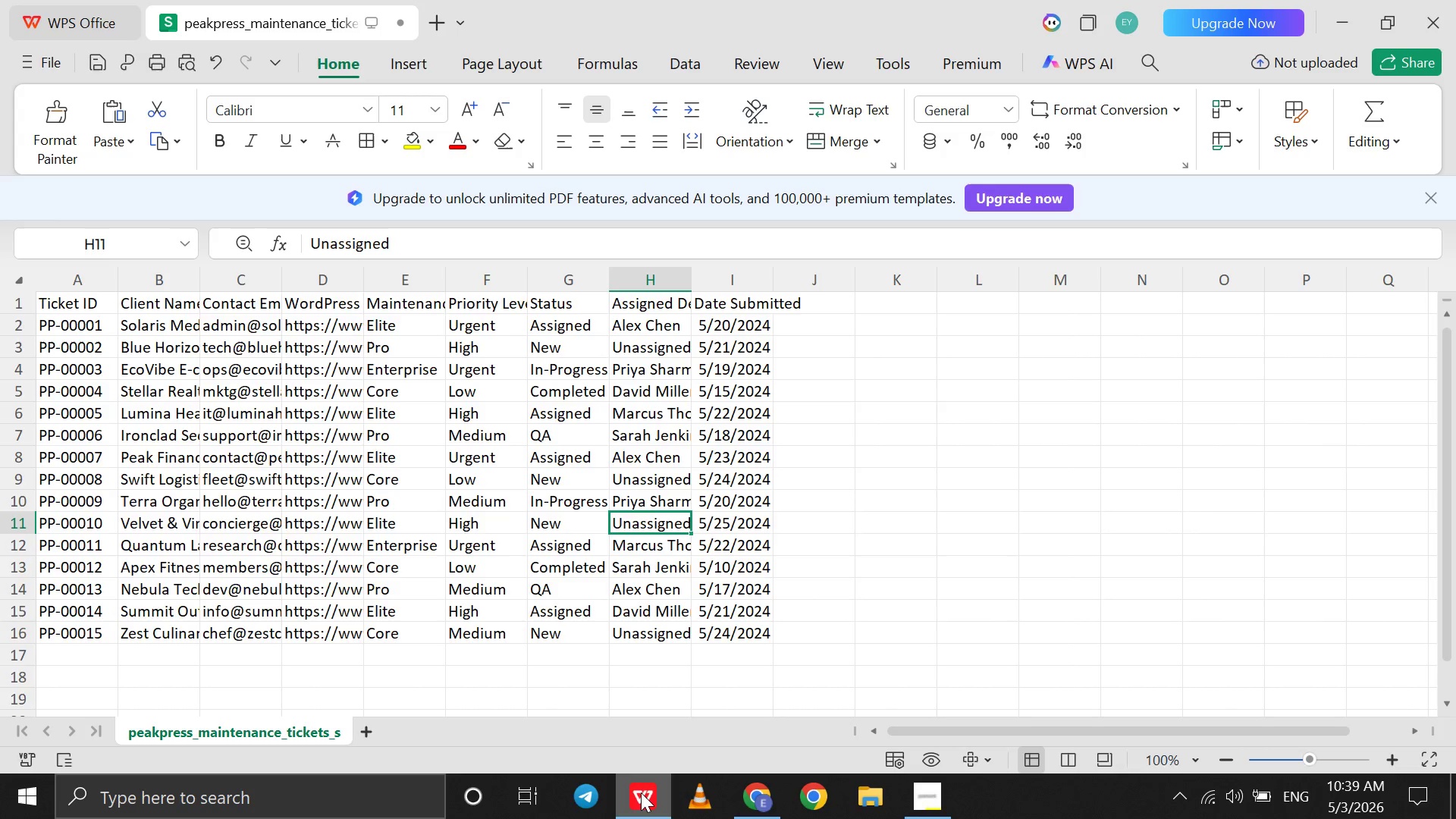 
left_click([640, 795])
 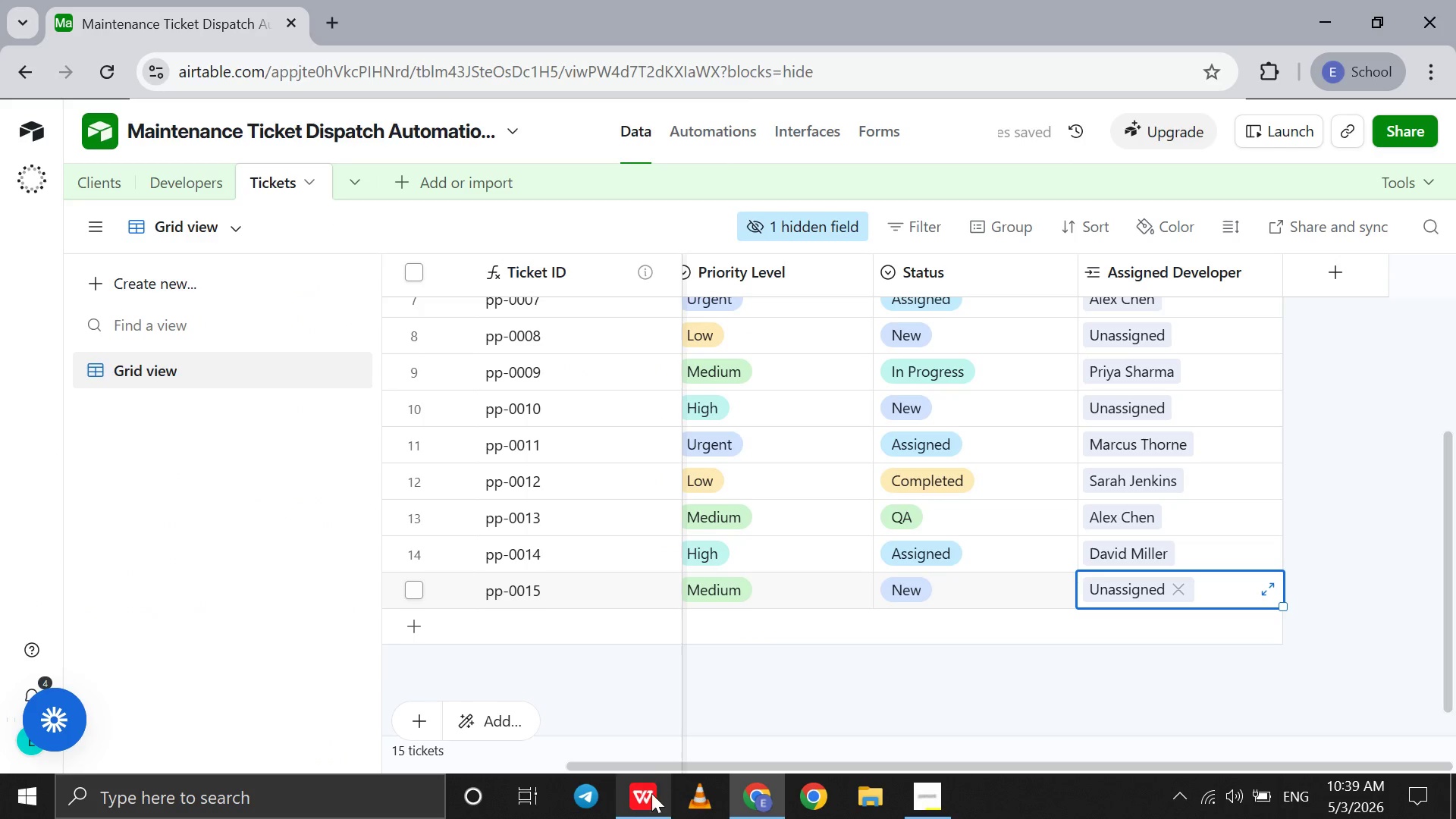 
left_click([646, 795])
 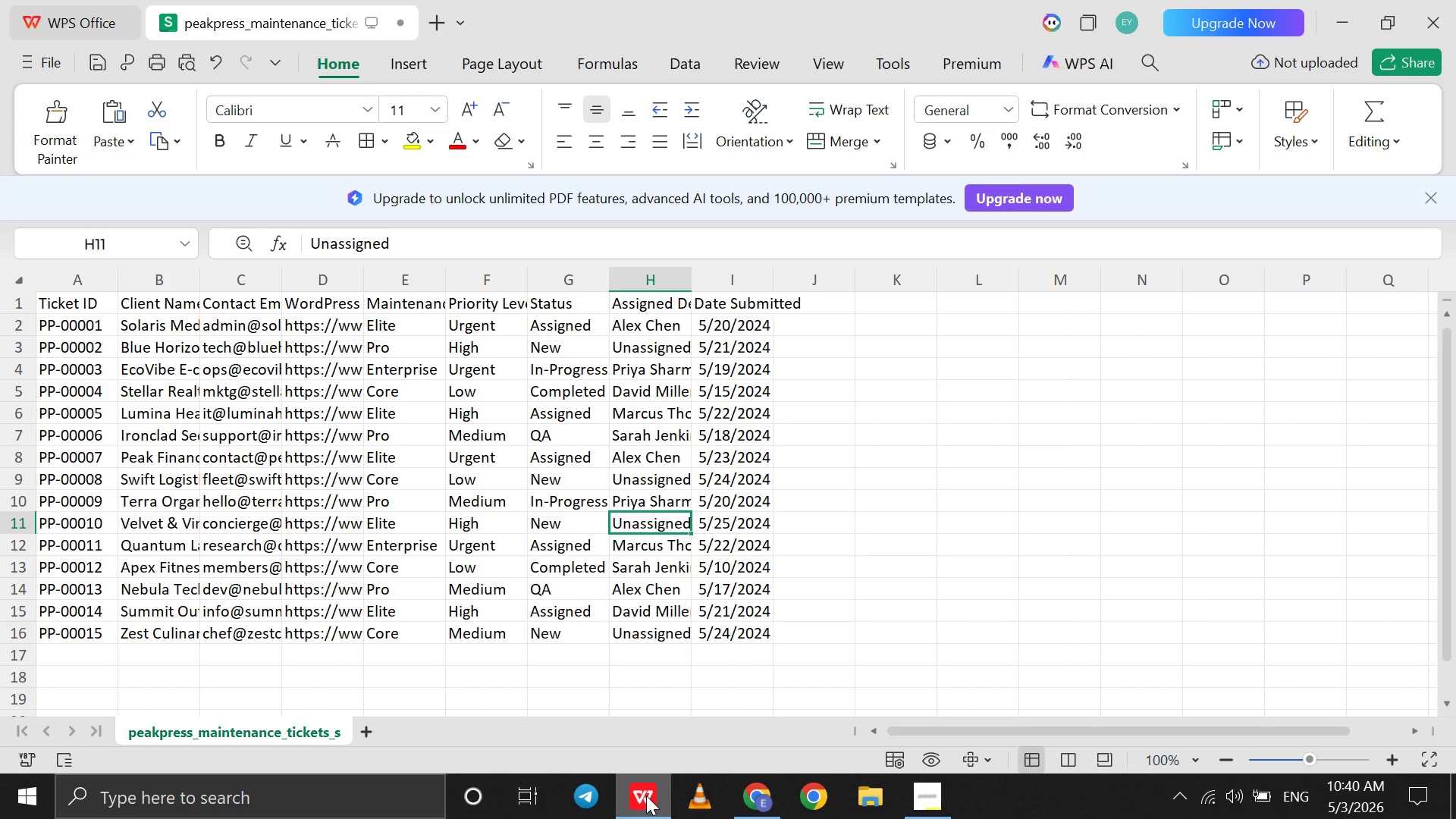 
wait(42.16)
 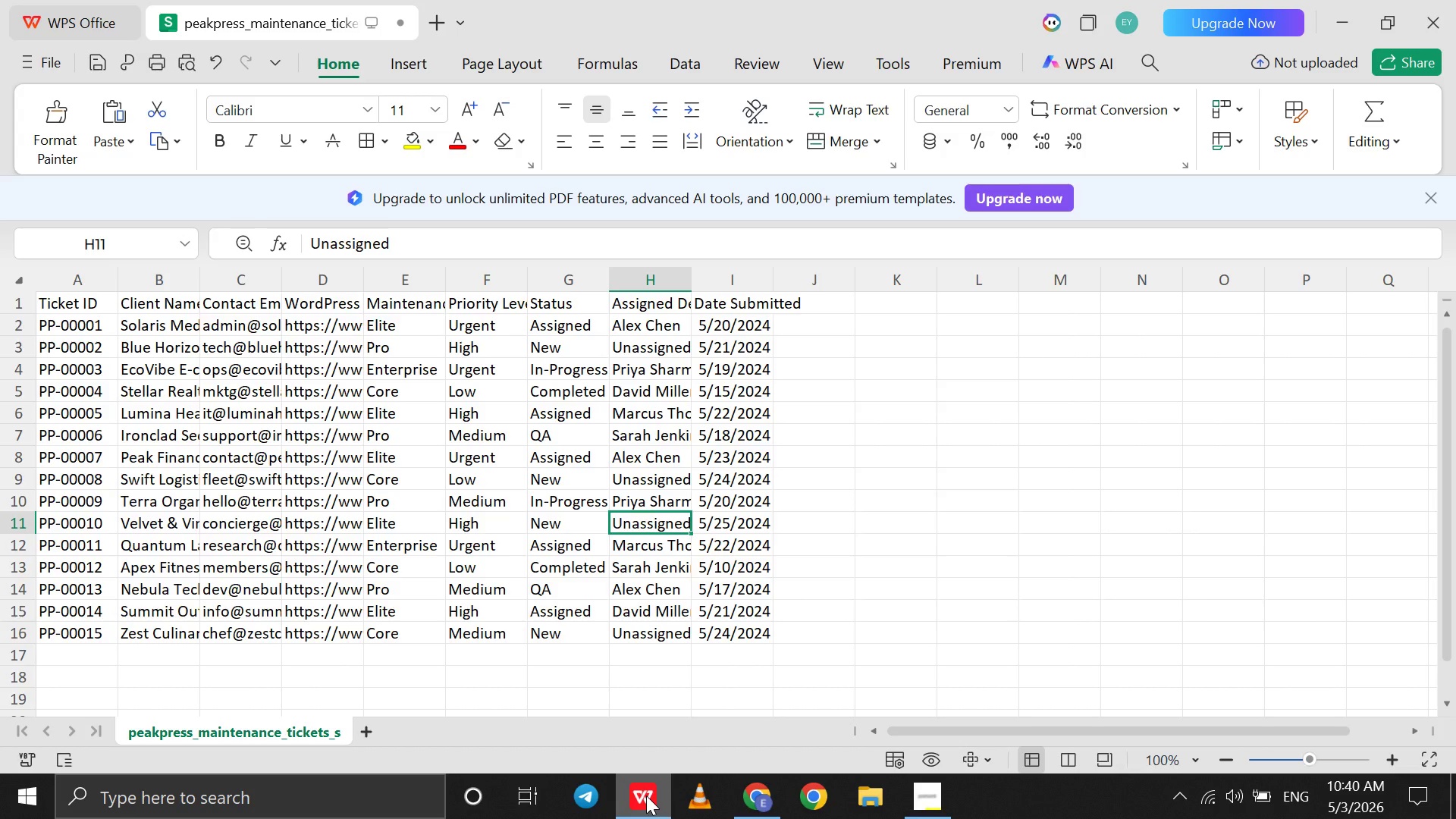 
mouse_move([910, 764])
 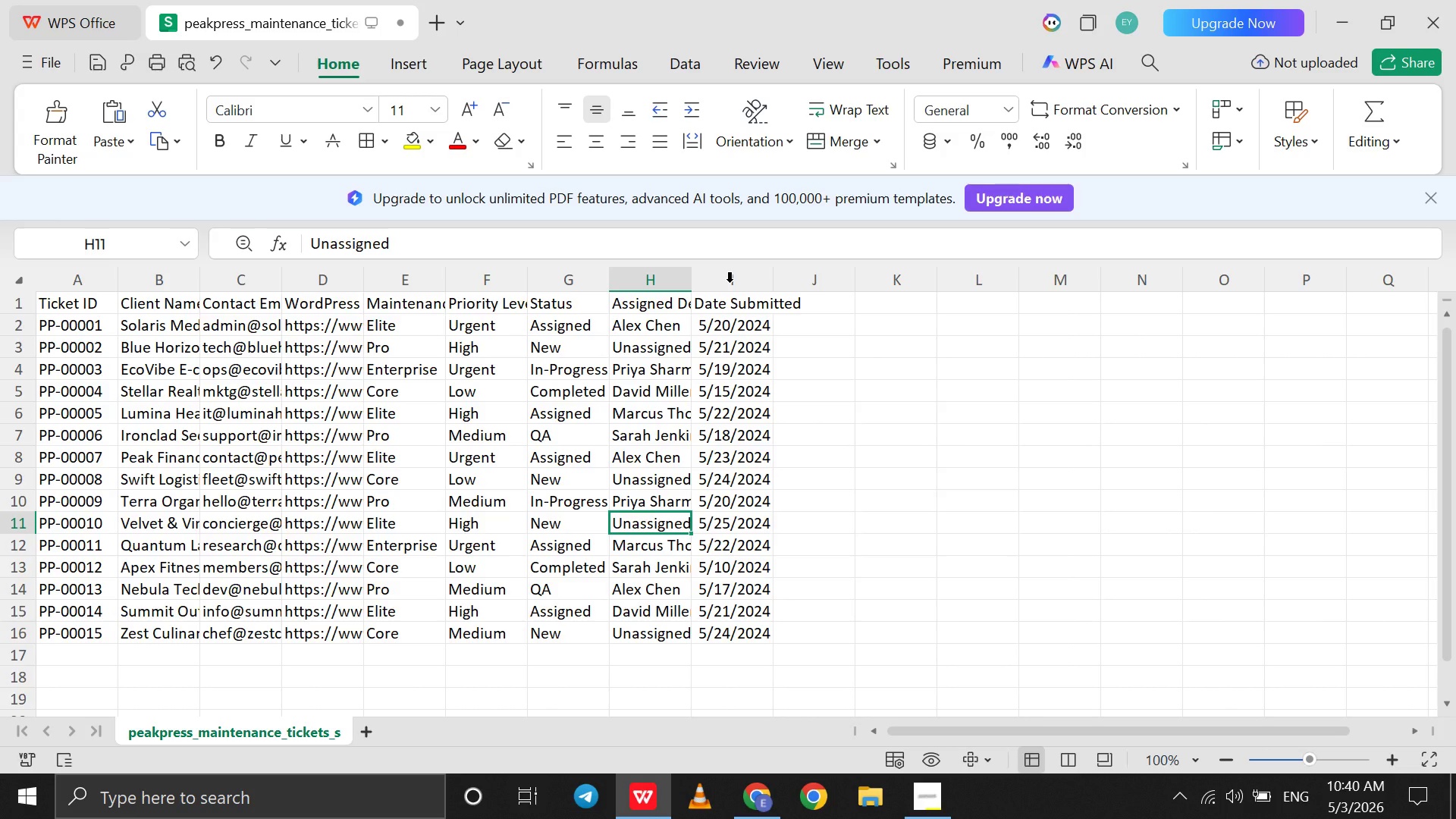 
left_click([730, 283])
 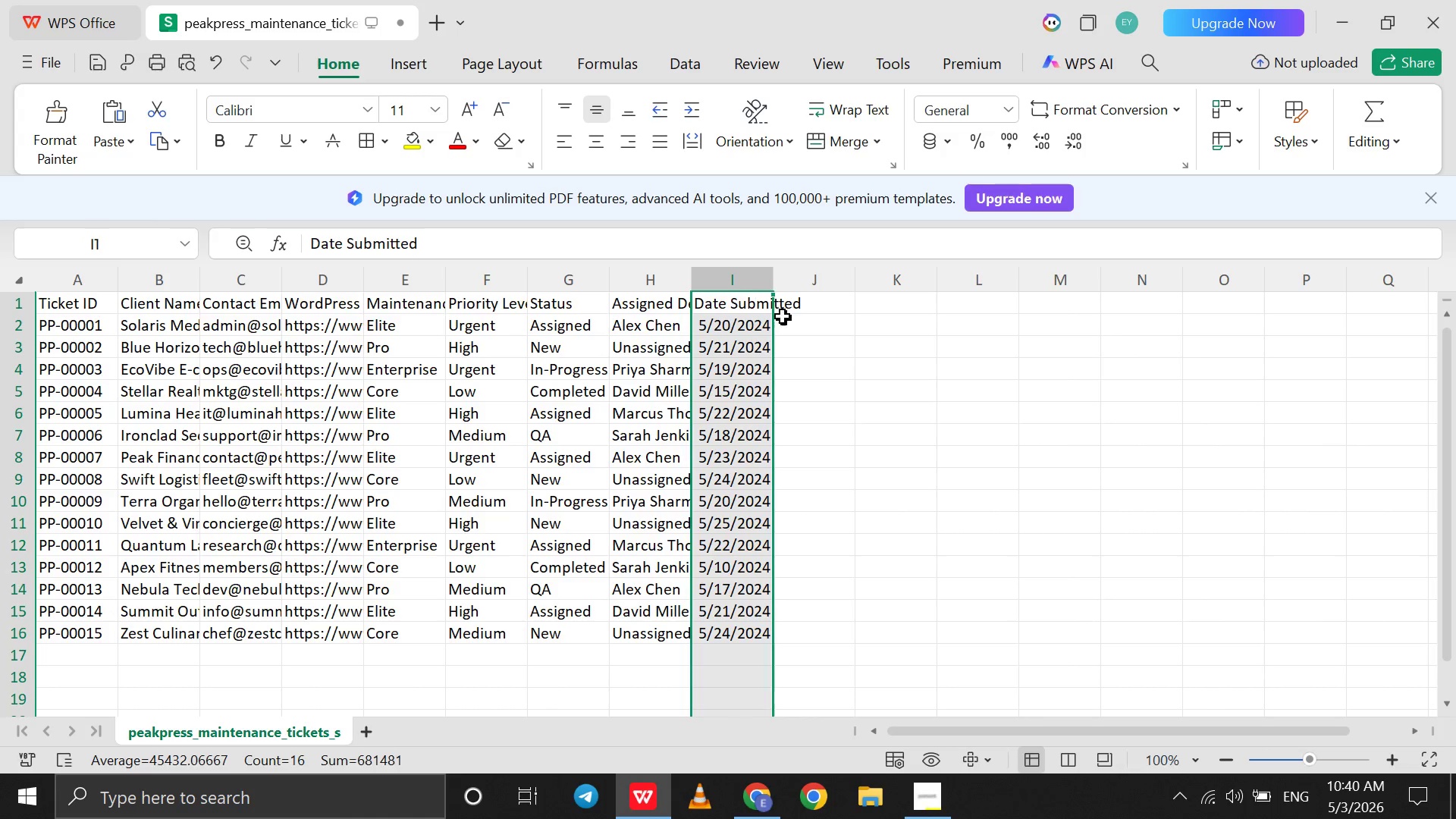 
left_click([824, 338])
 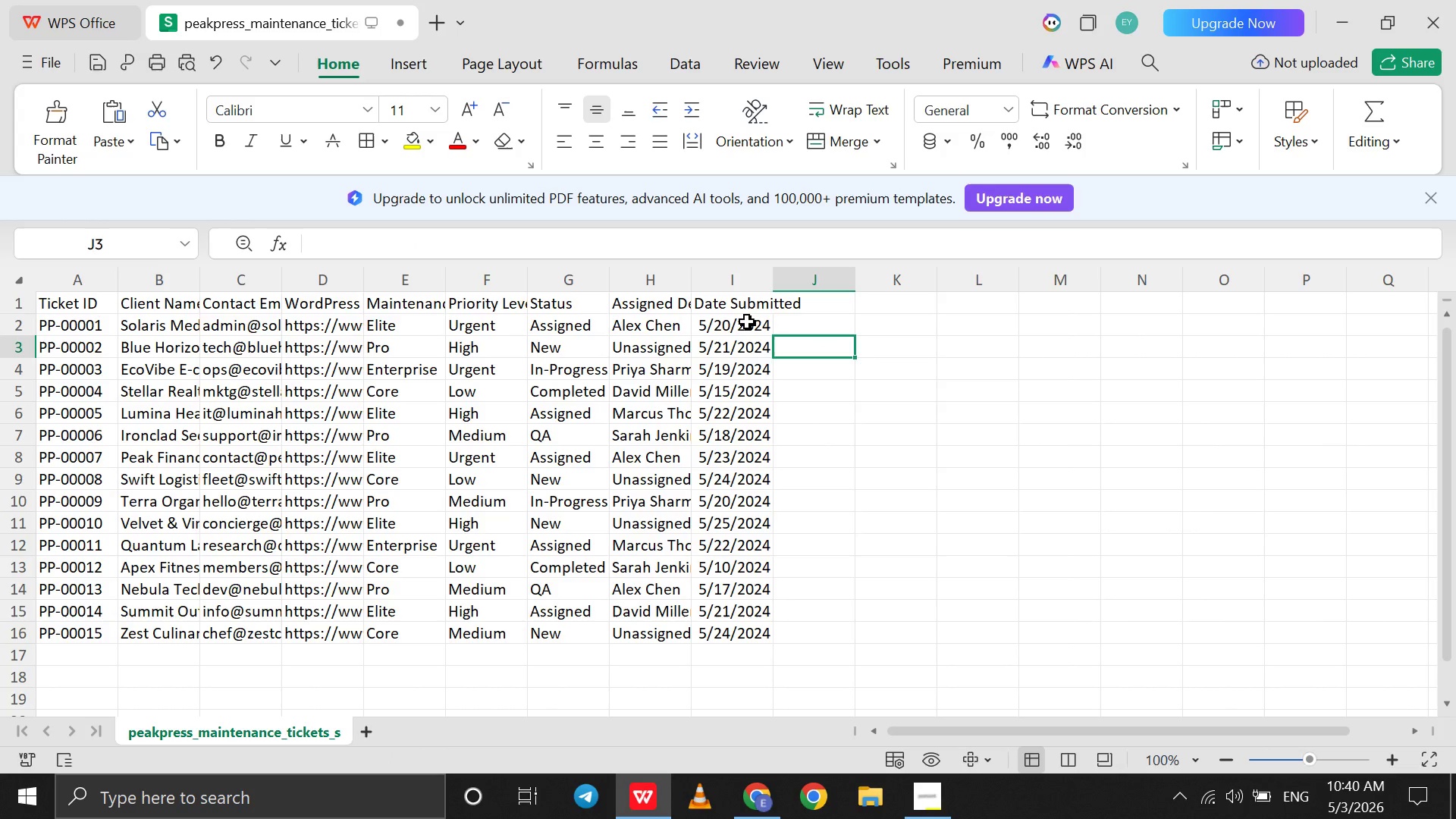 
left_click([747, 322])
 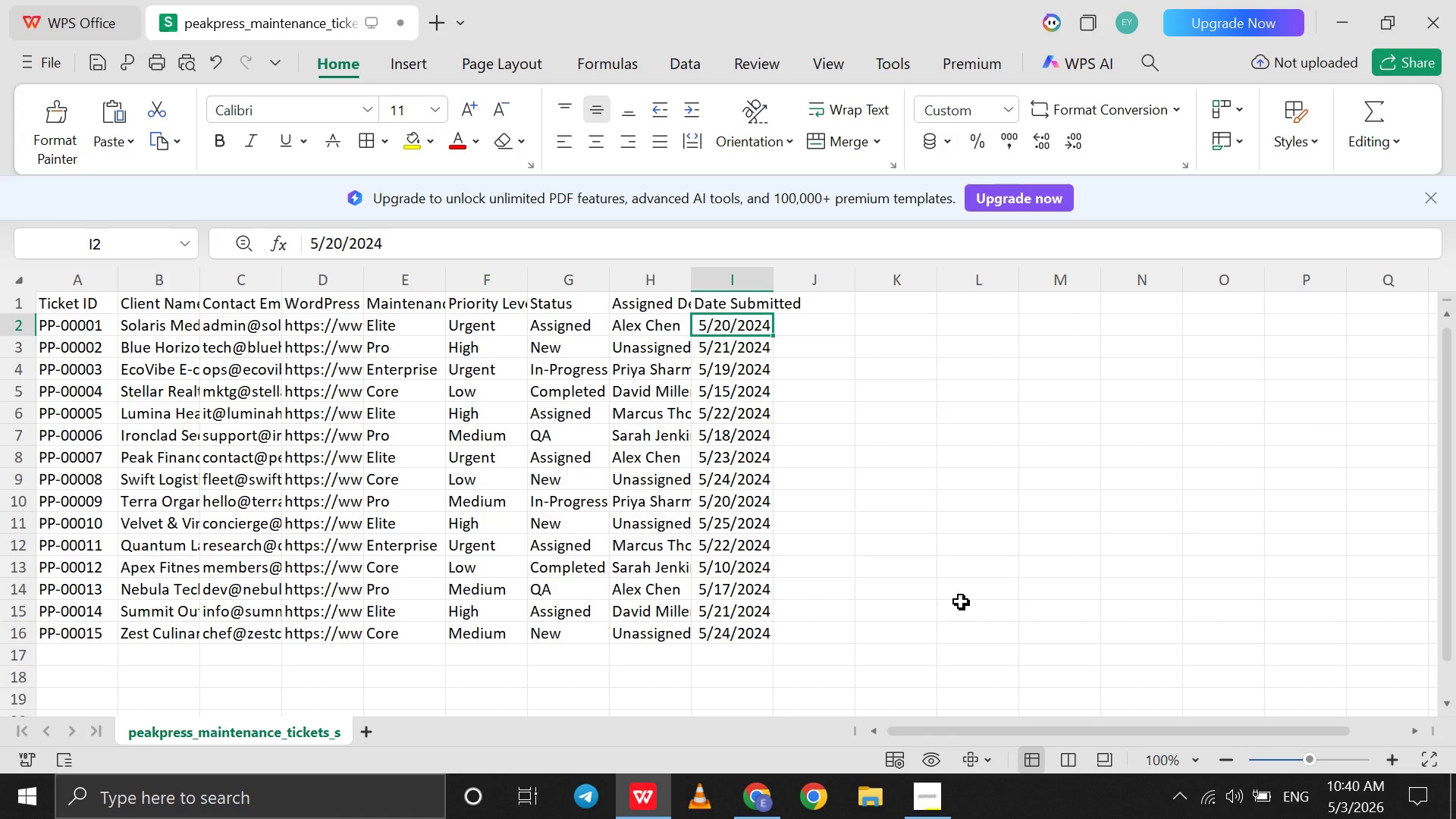 
left_click([759, 783])
 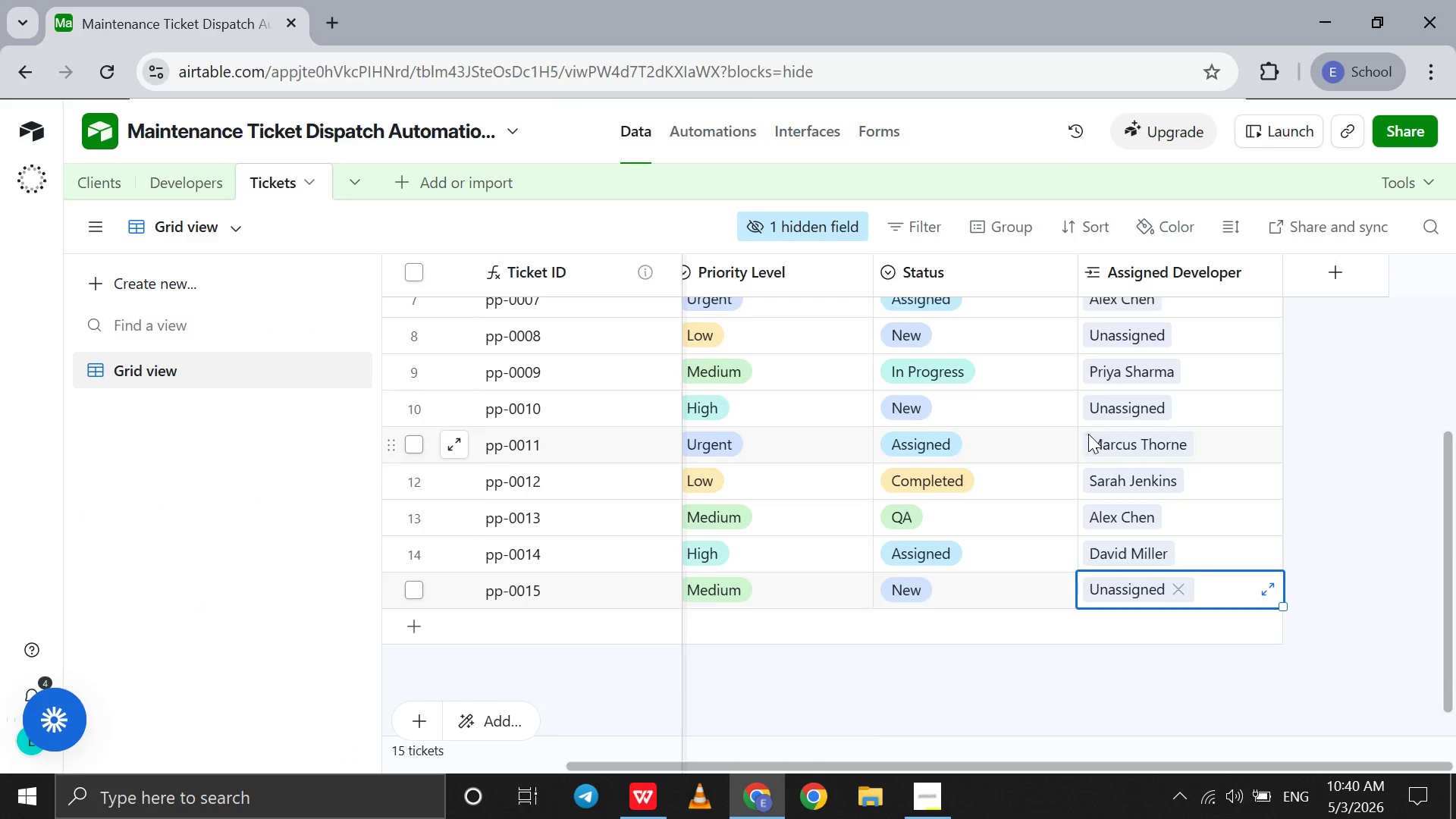 
scroll: coordinate [1088, 434], scroll_direction: up, amount: 77.0
 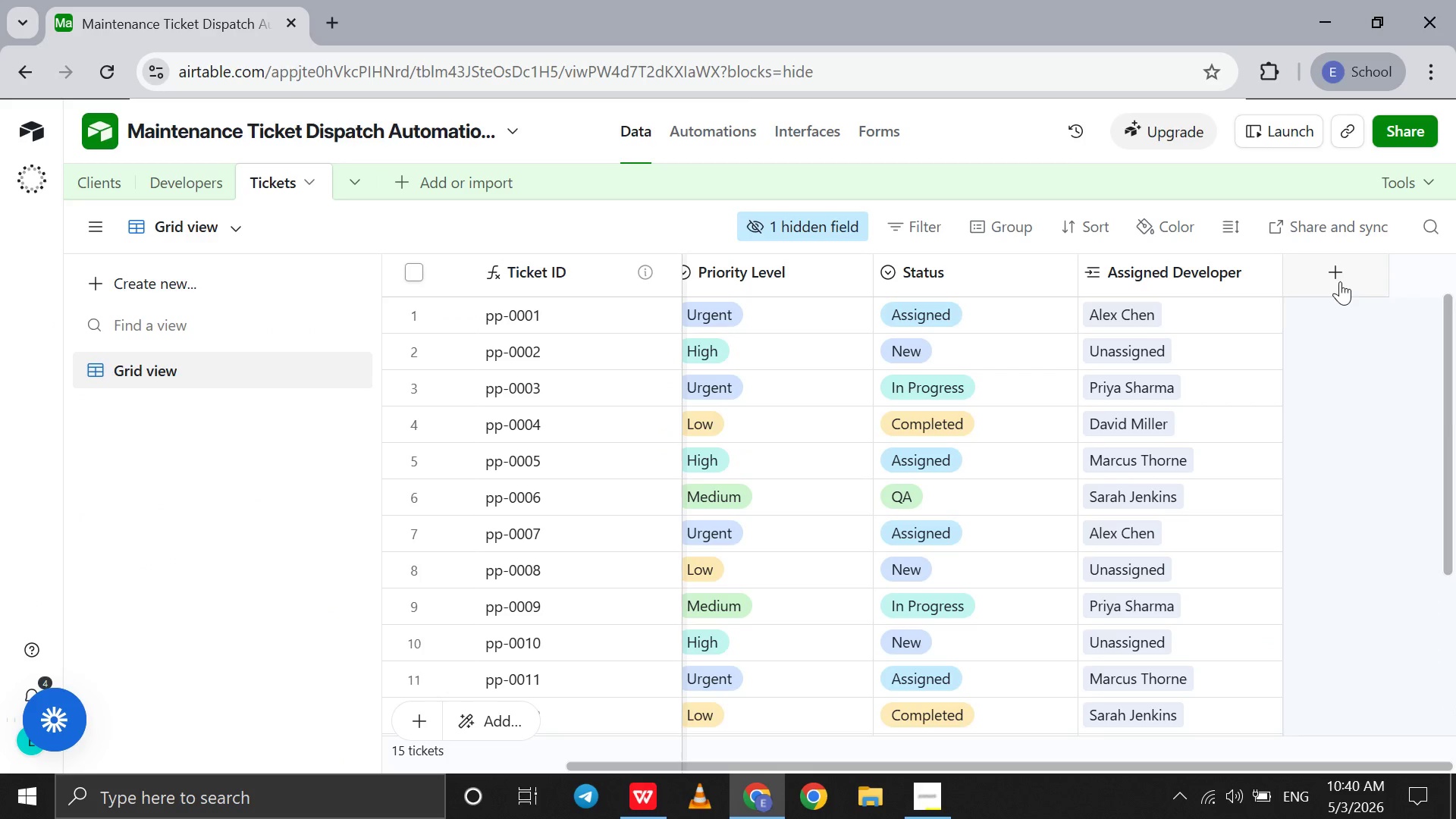 
left_click([1340, 281])
 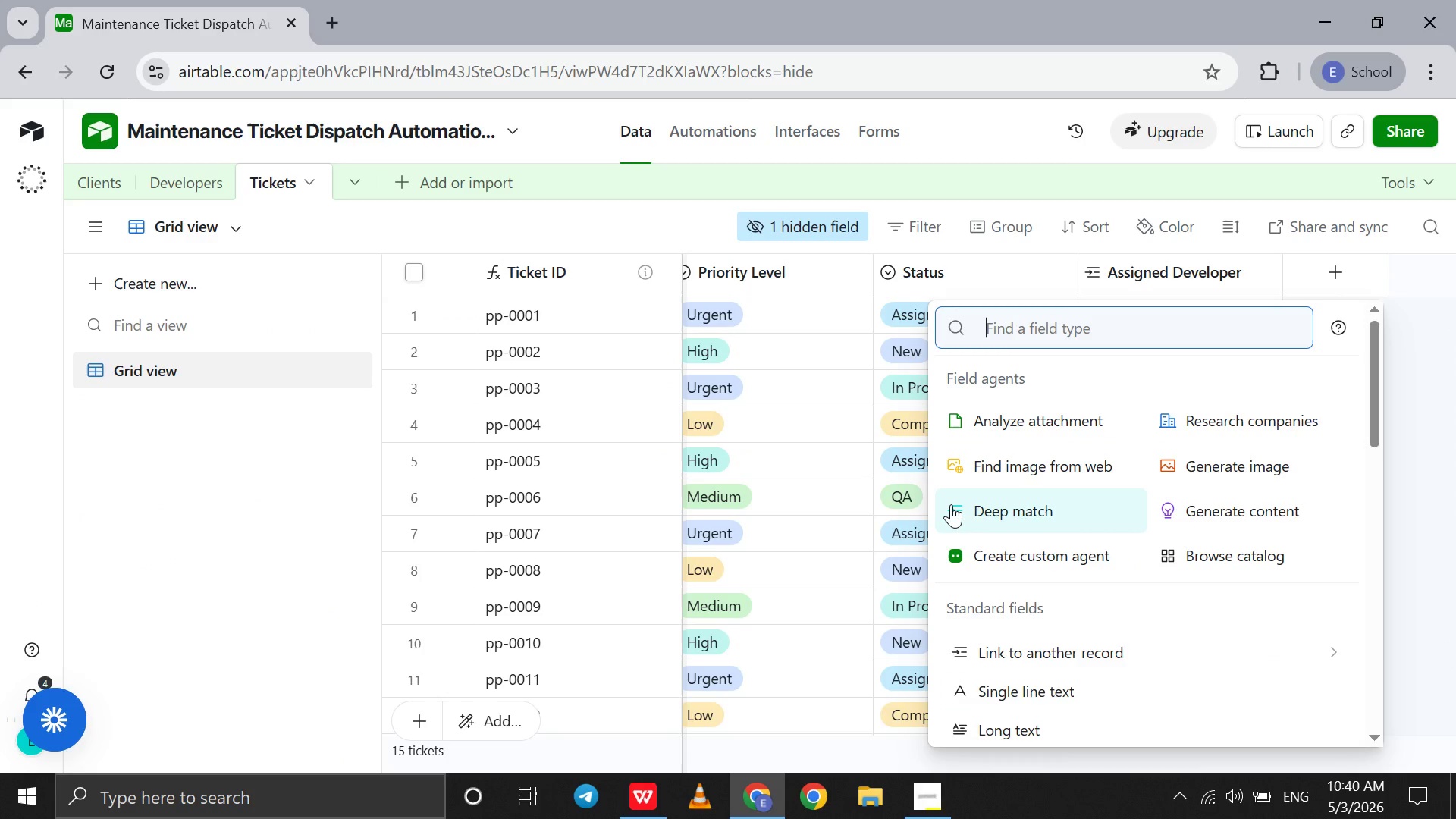 
type(date)
 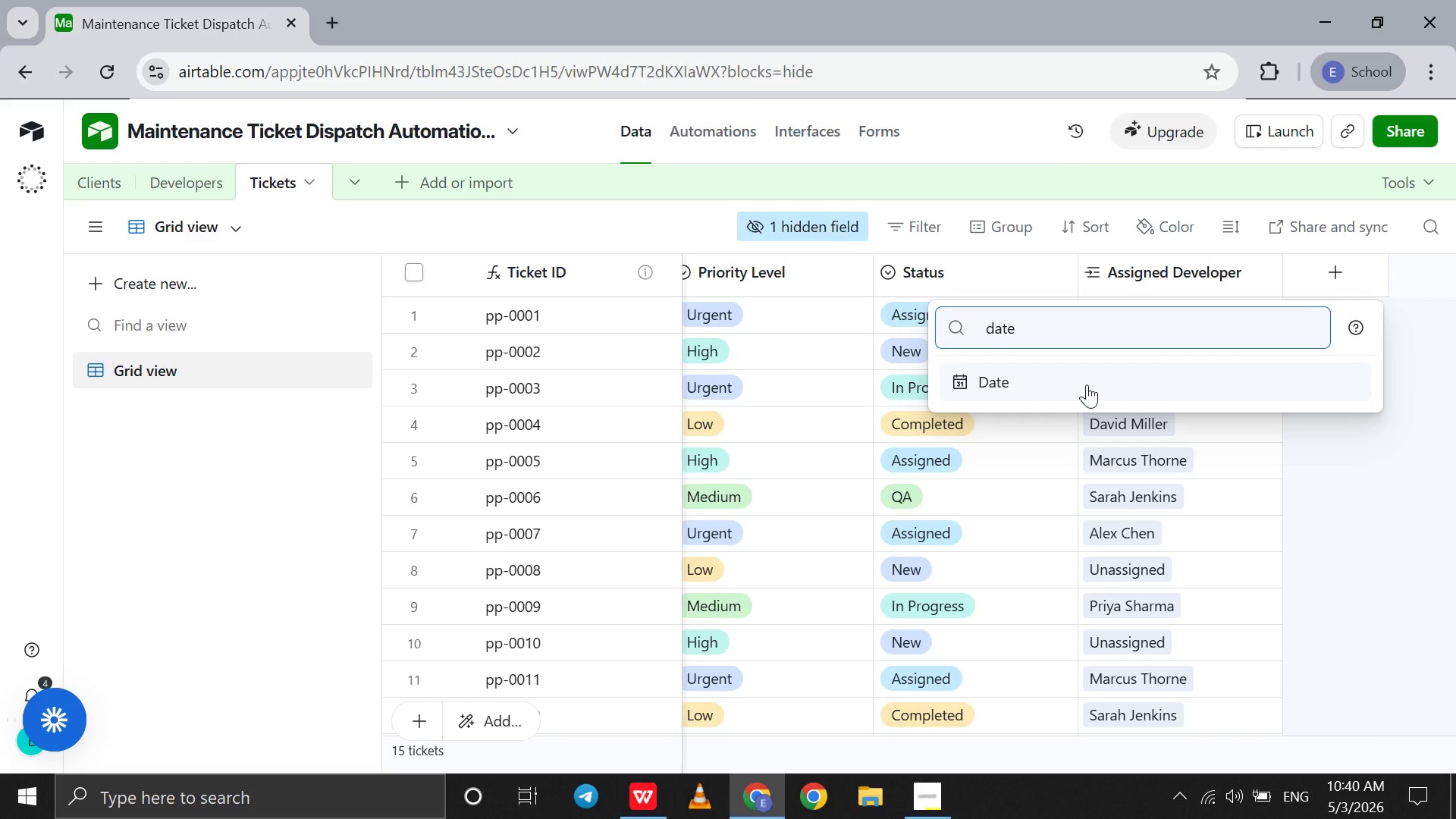 
left_click([1087, 384])
 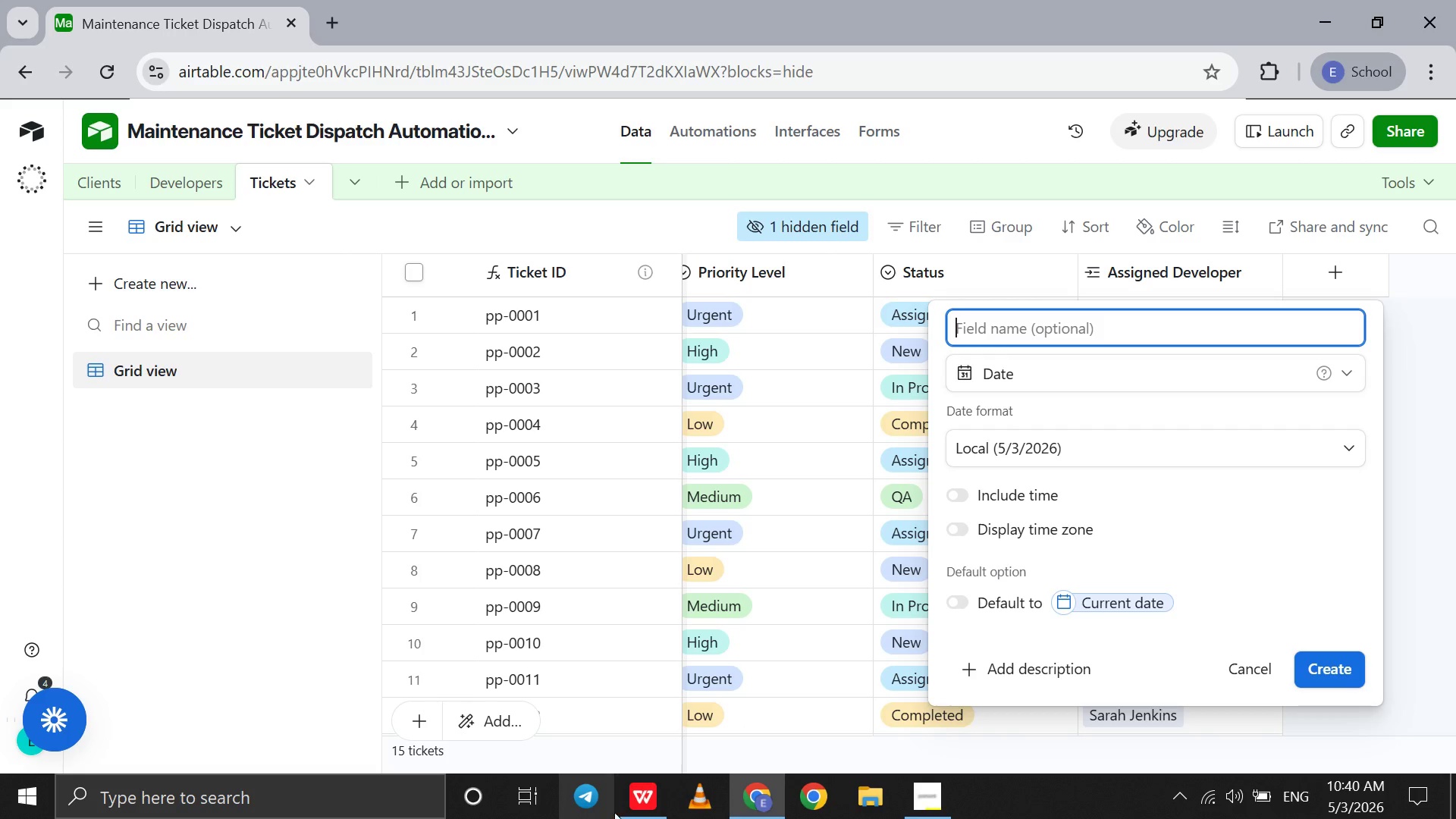 
left_click([632, 806])
 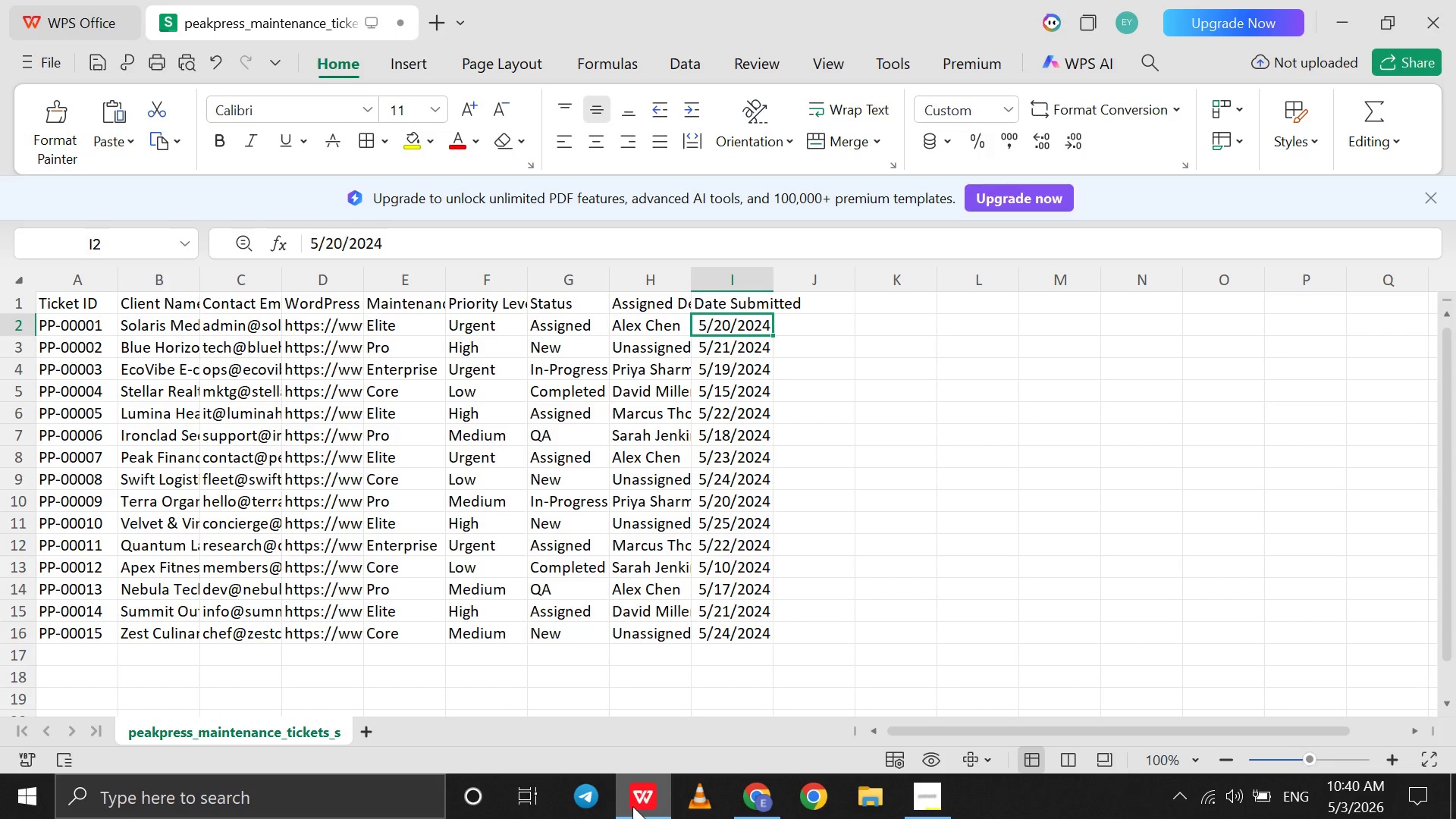 
left_click([632, 806])
 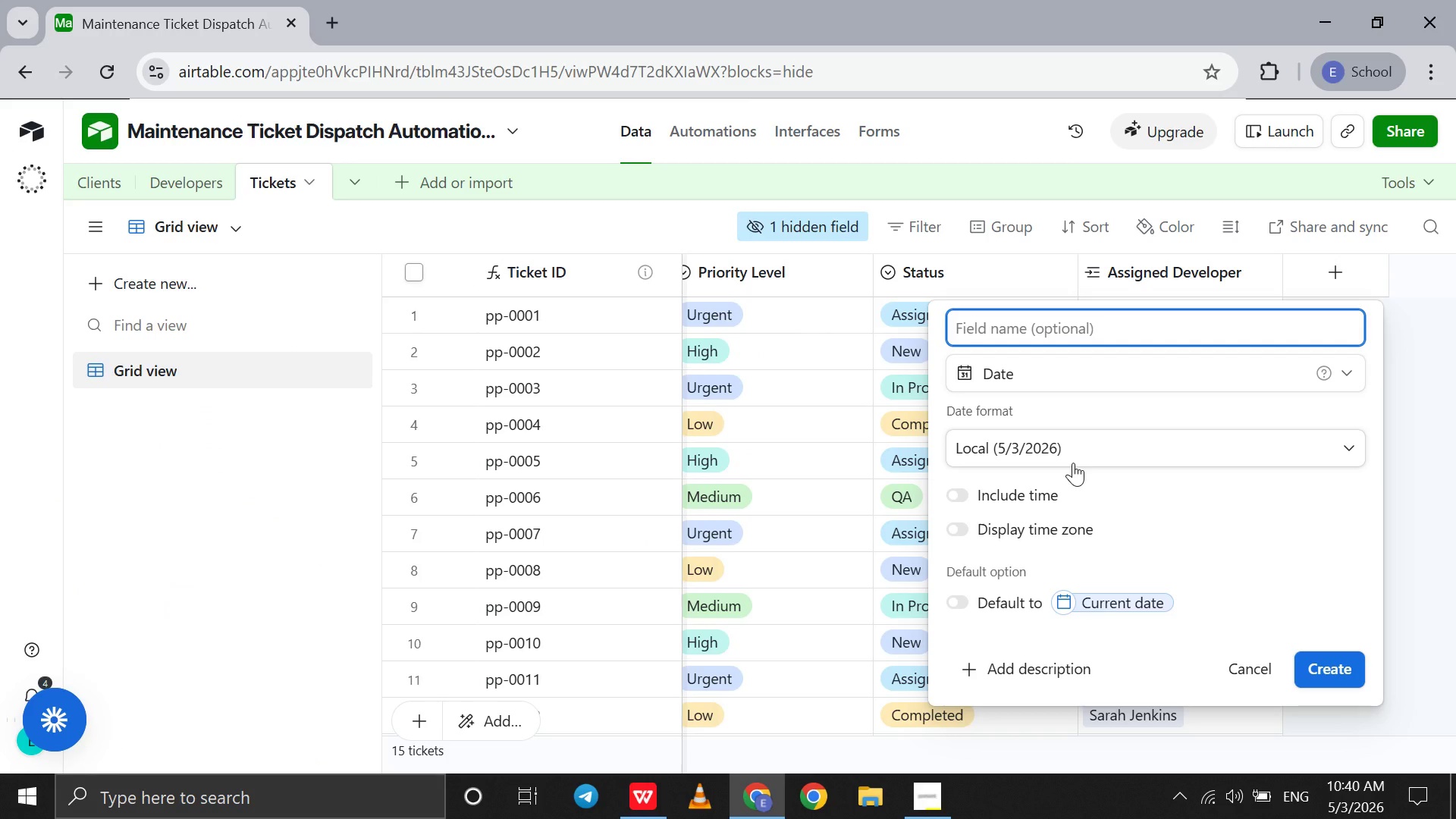 
type(Date Submitted)
 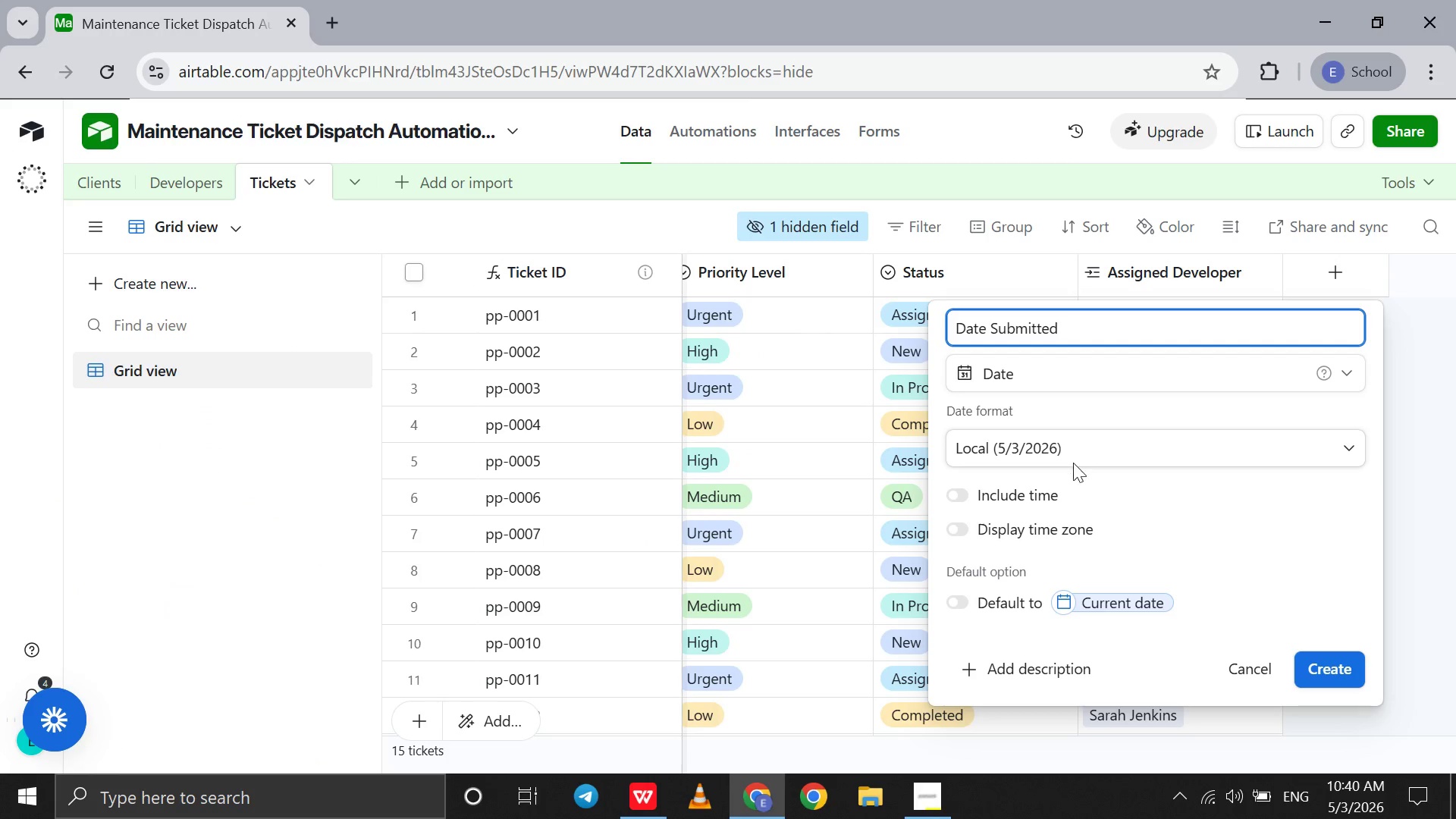 
key(Enter)
 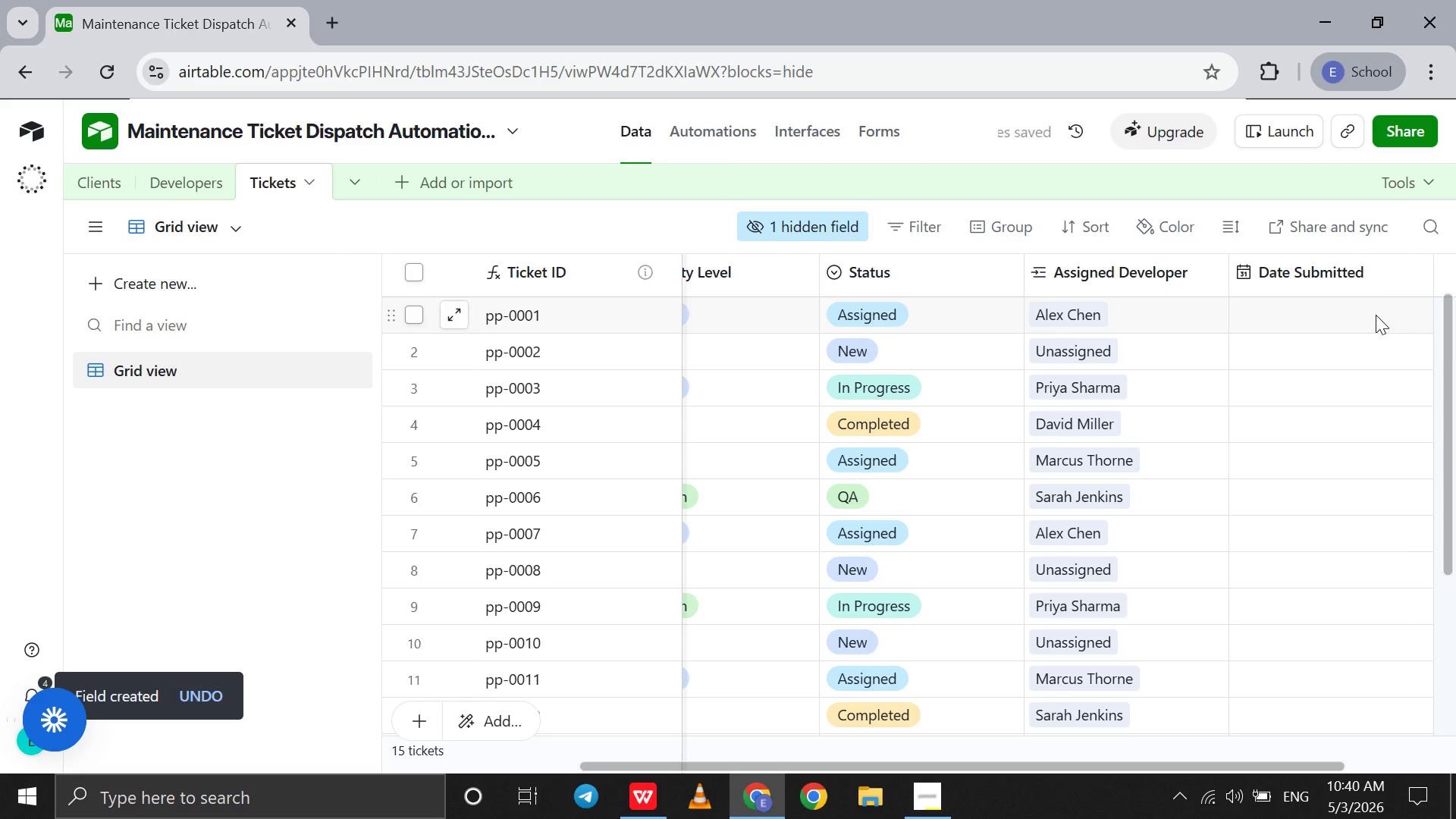 
double_click([1376, 315])
 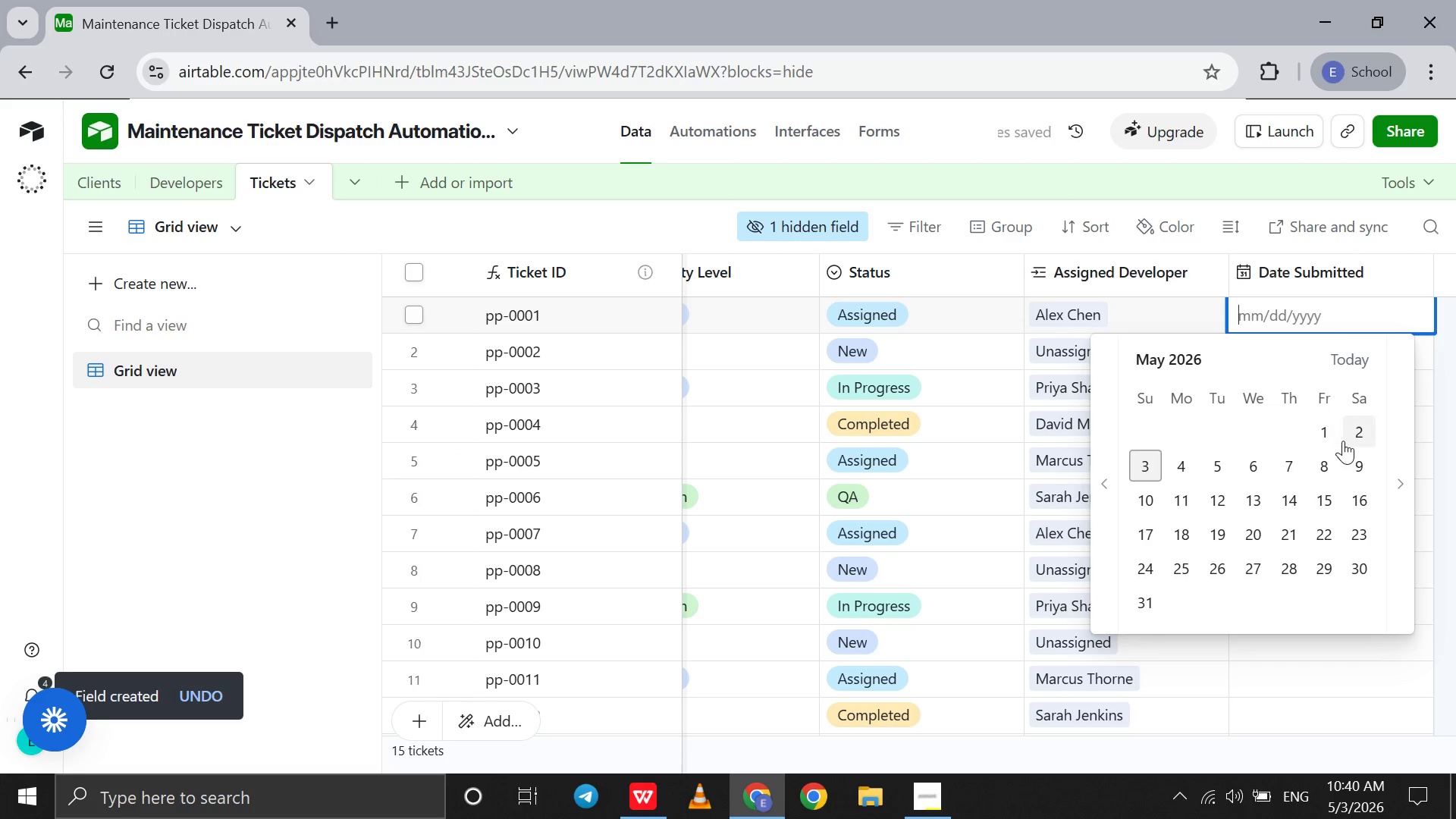 
left_click([1352, 435])
 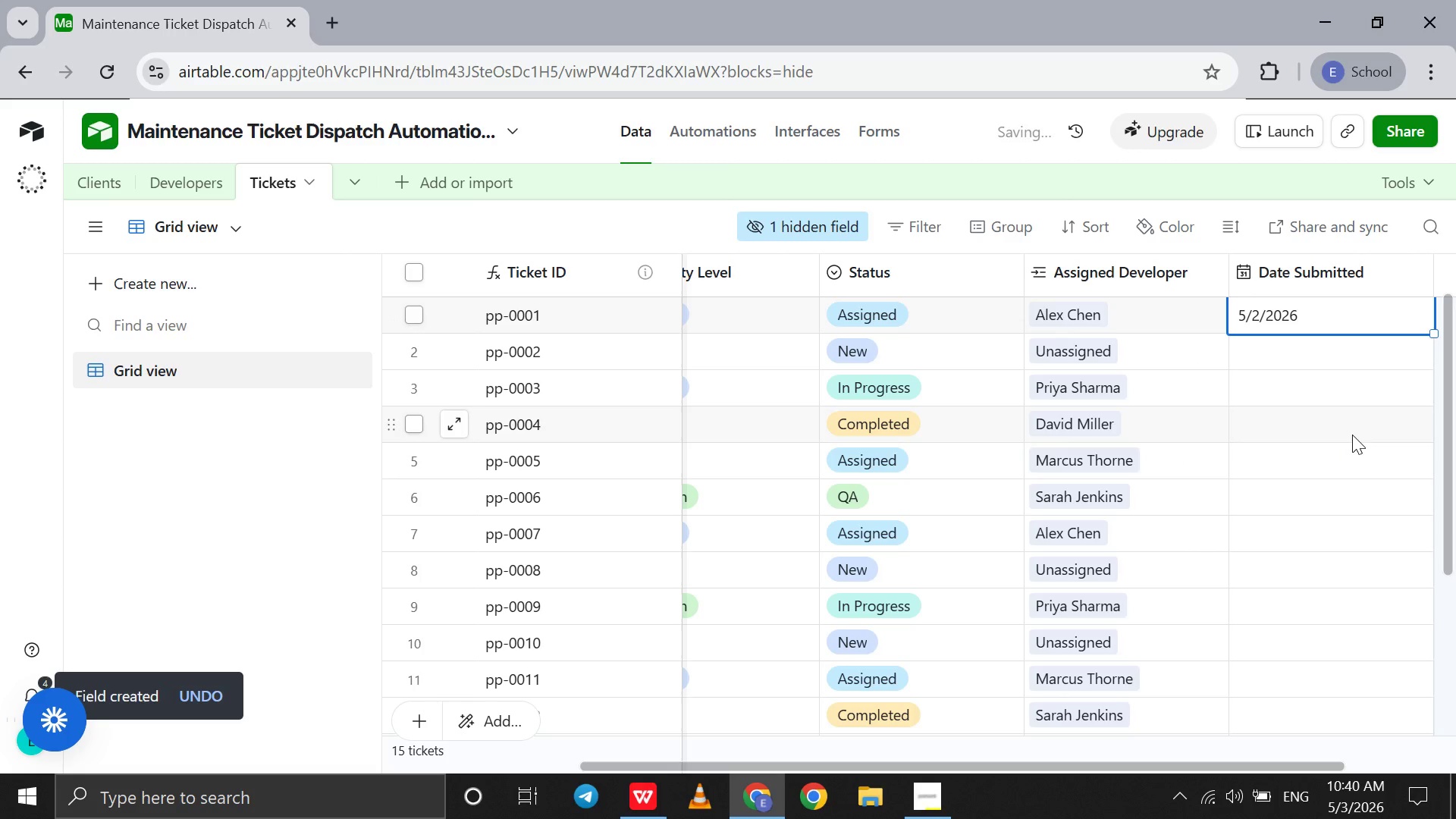 
scroll: coordinate [1352, 435], scroll_direction: up, amount: 8.0
 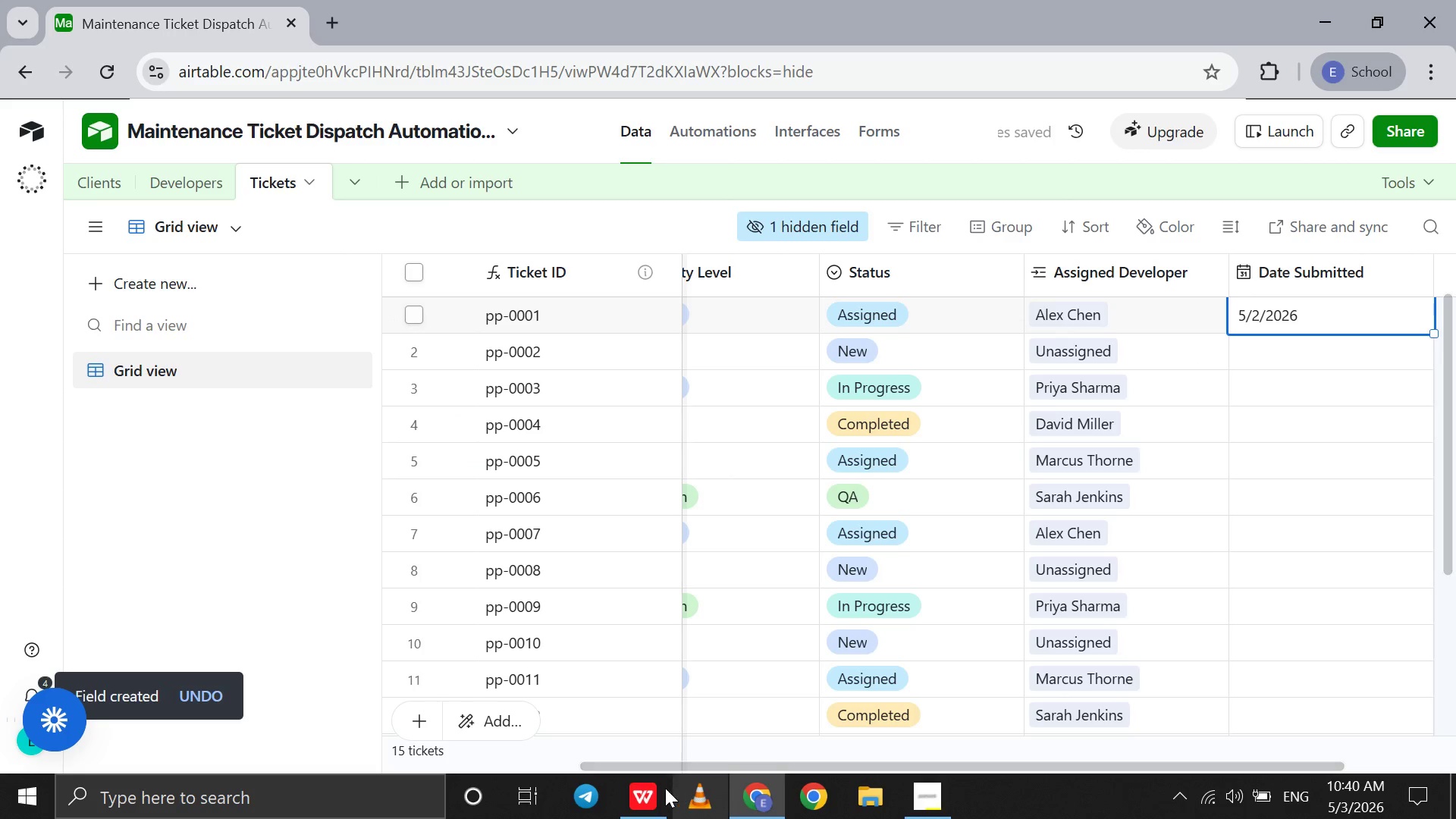 
left_click([644, 797])
 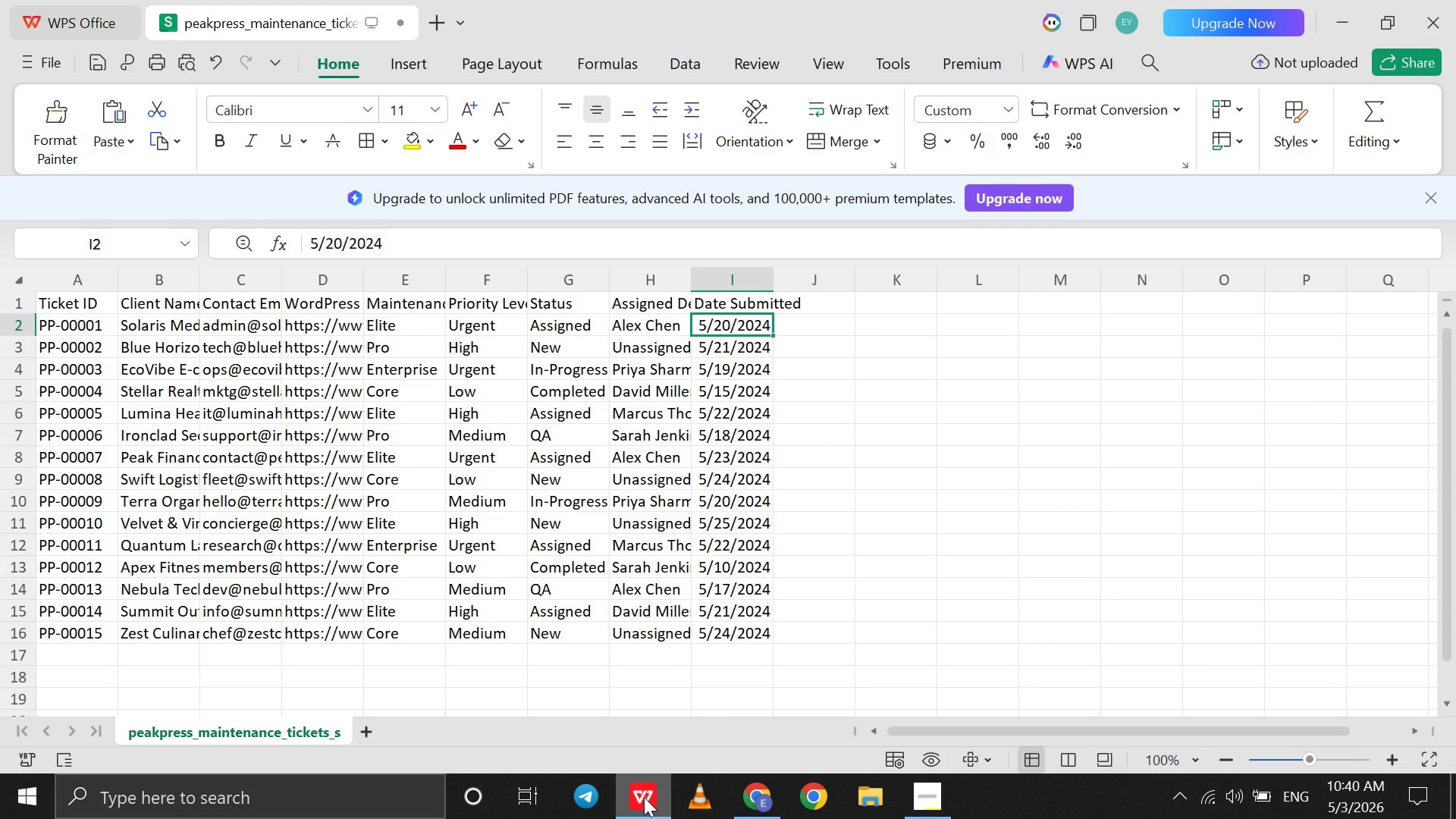 
wait(8.62)
 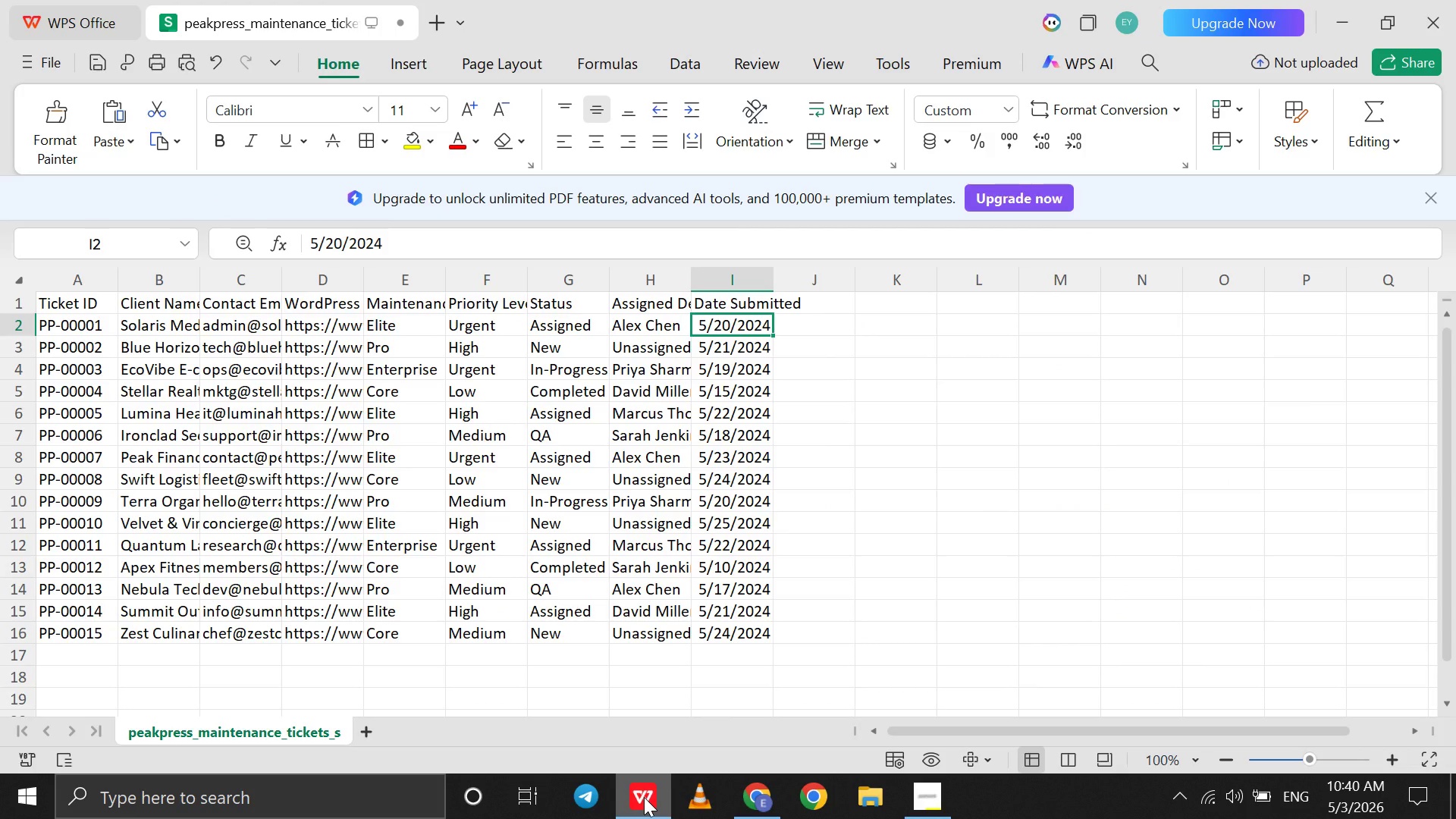 
left_click([726, 484])
 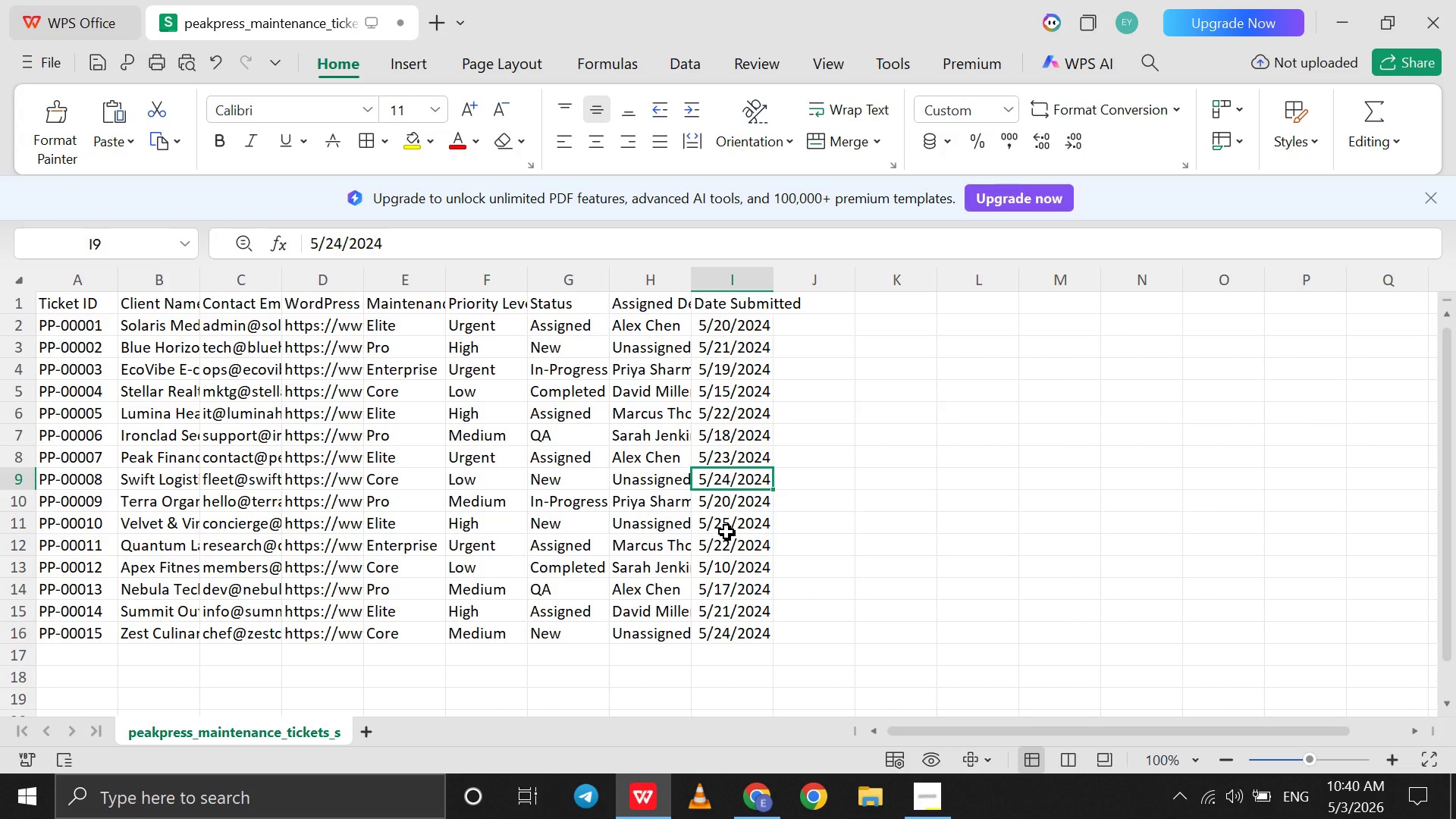 
wait(6.38)
 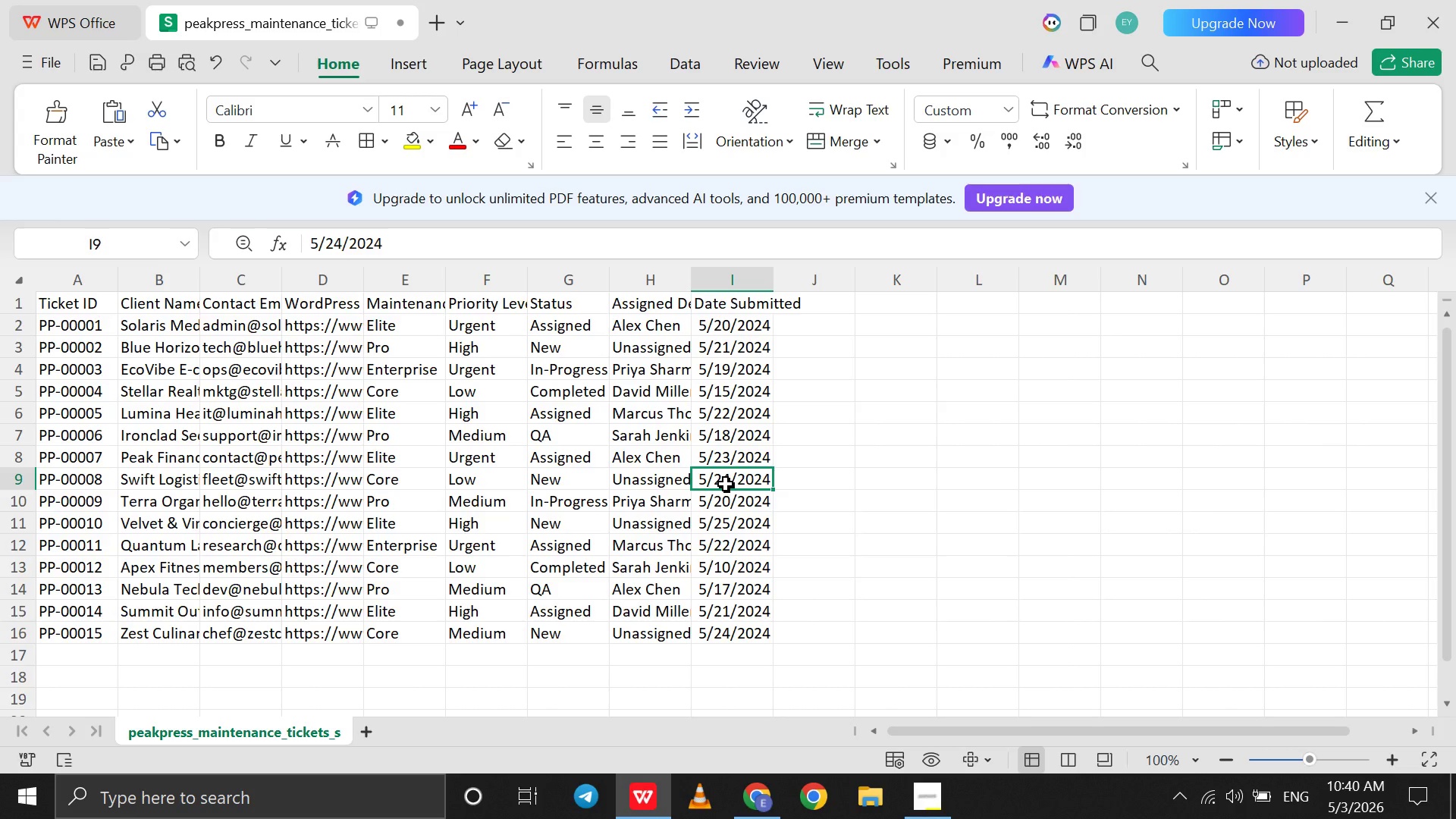 
left_click([738, 774])
 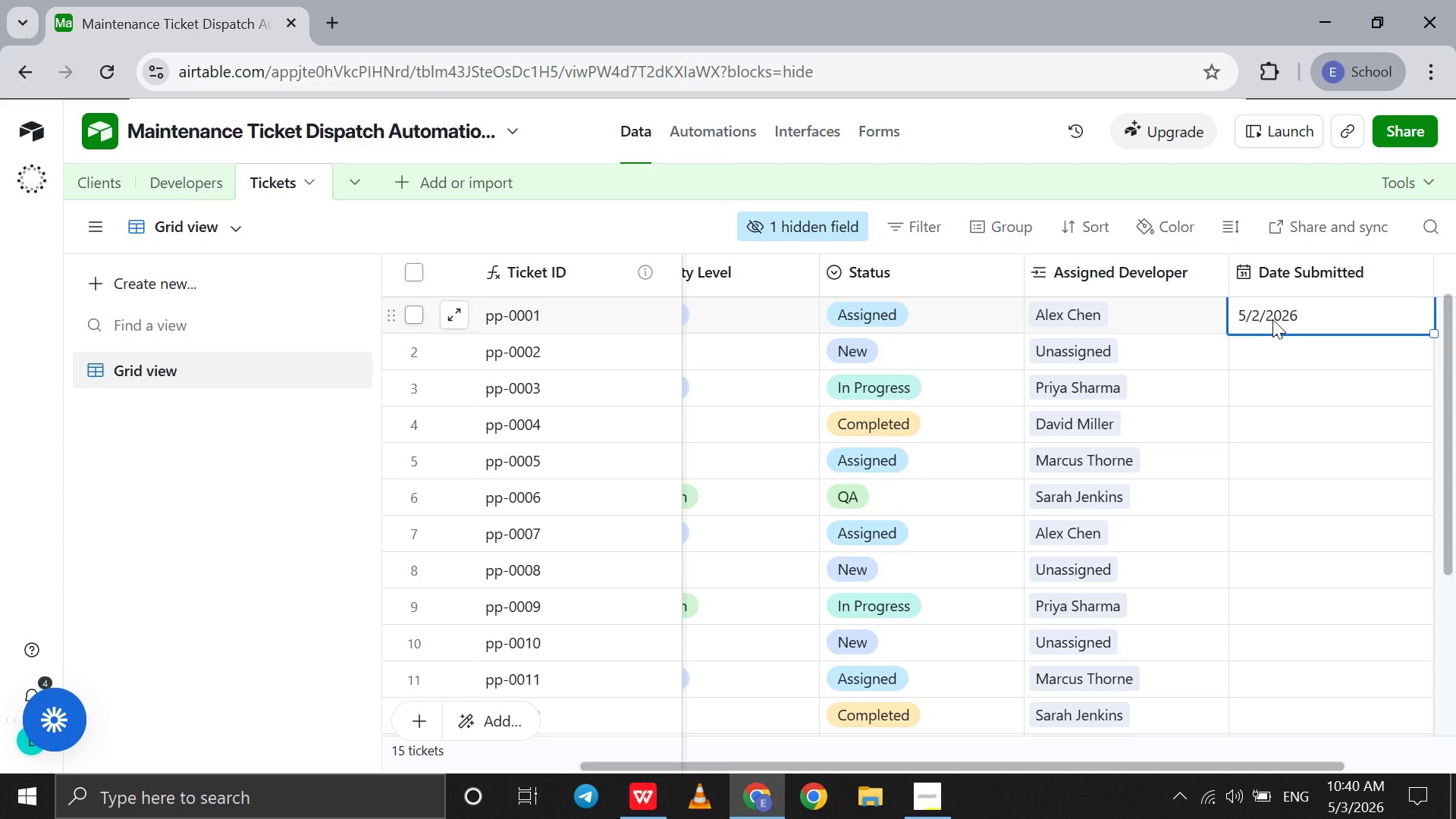 
double_click([1272, 319])
 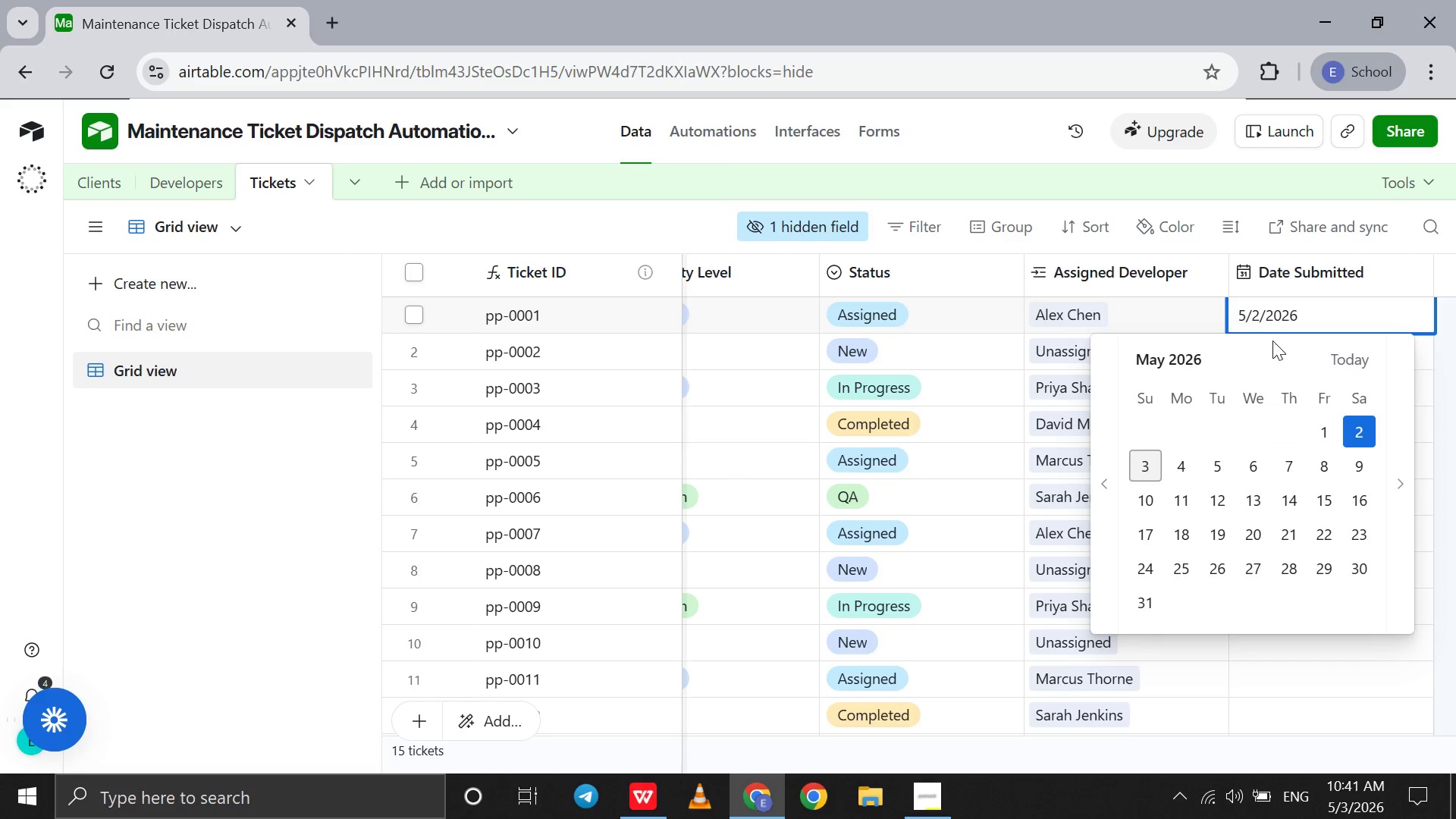 
left_click([1116, 497])
 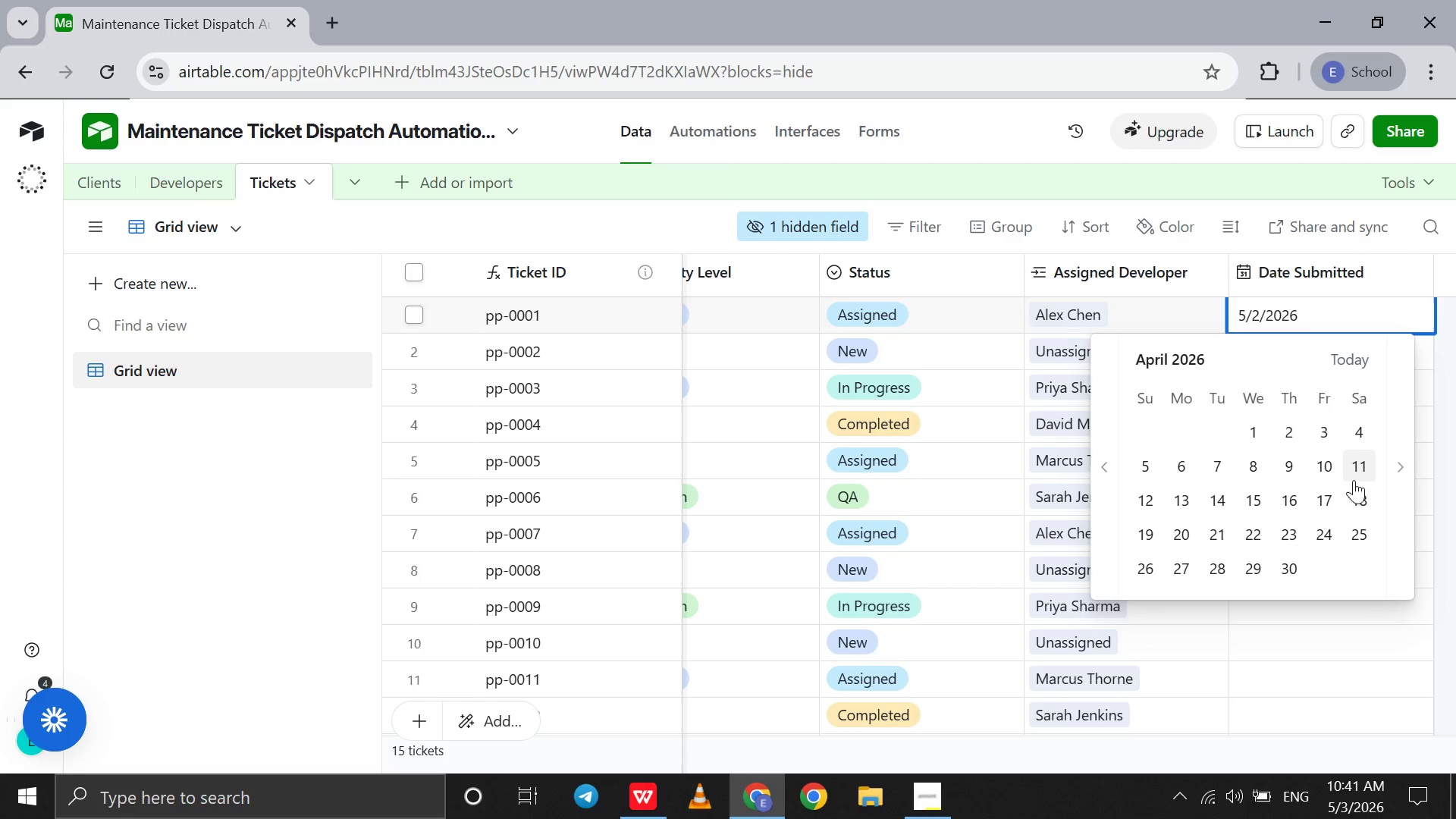 
left_click([1394, 469])
 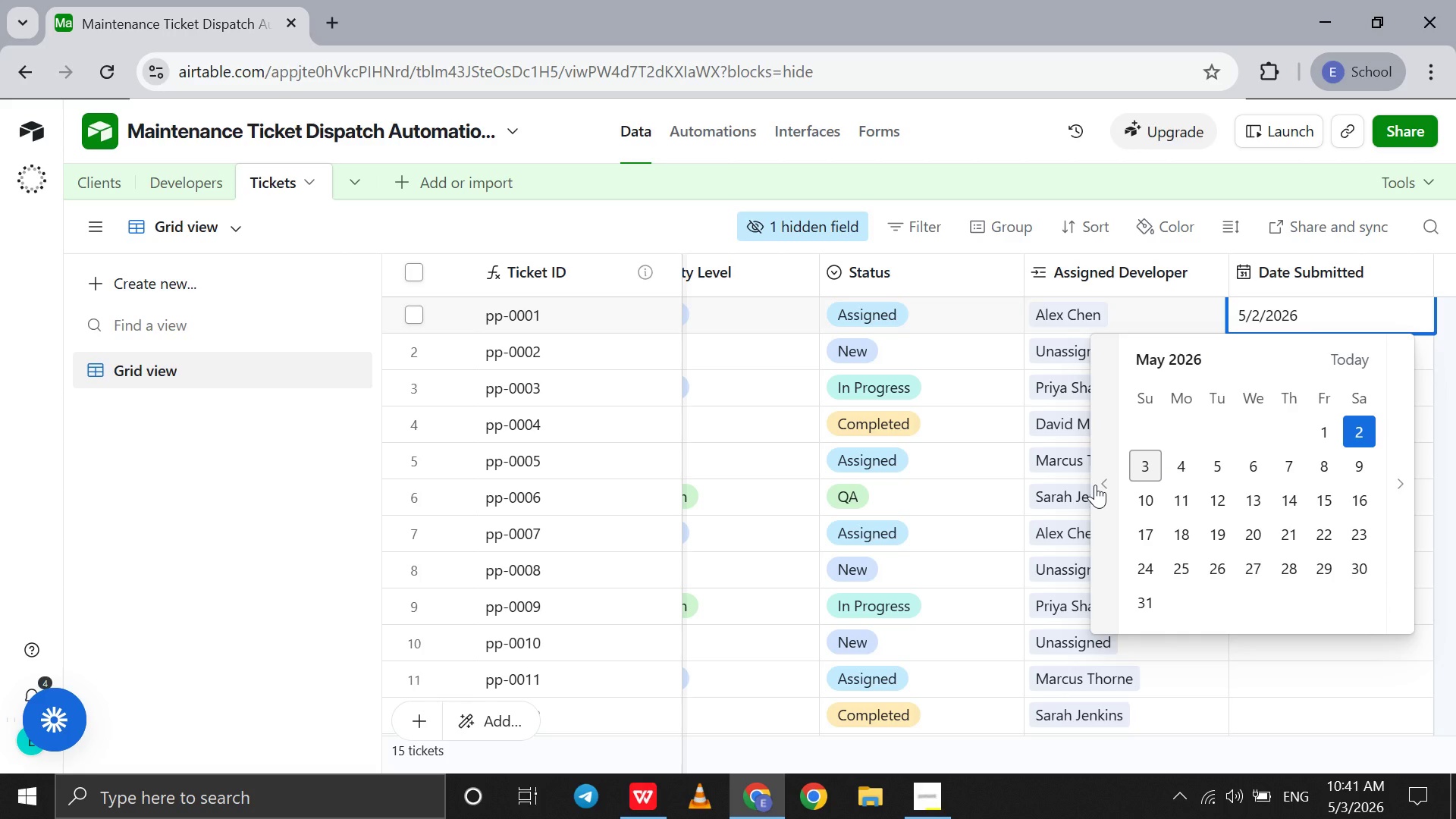 
left_click([1104, 488])
 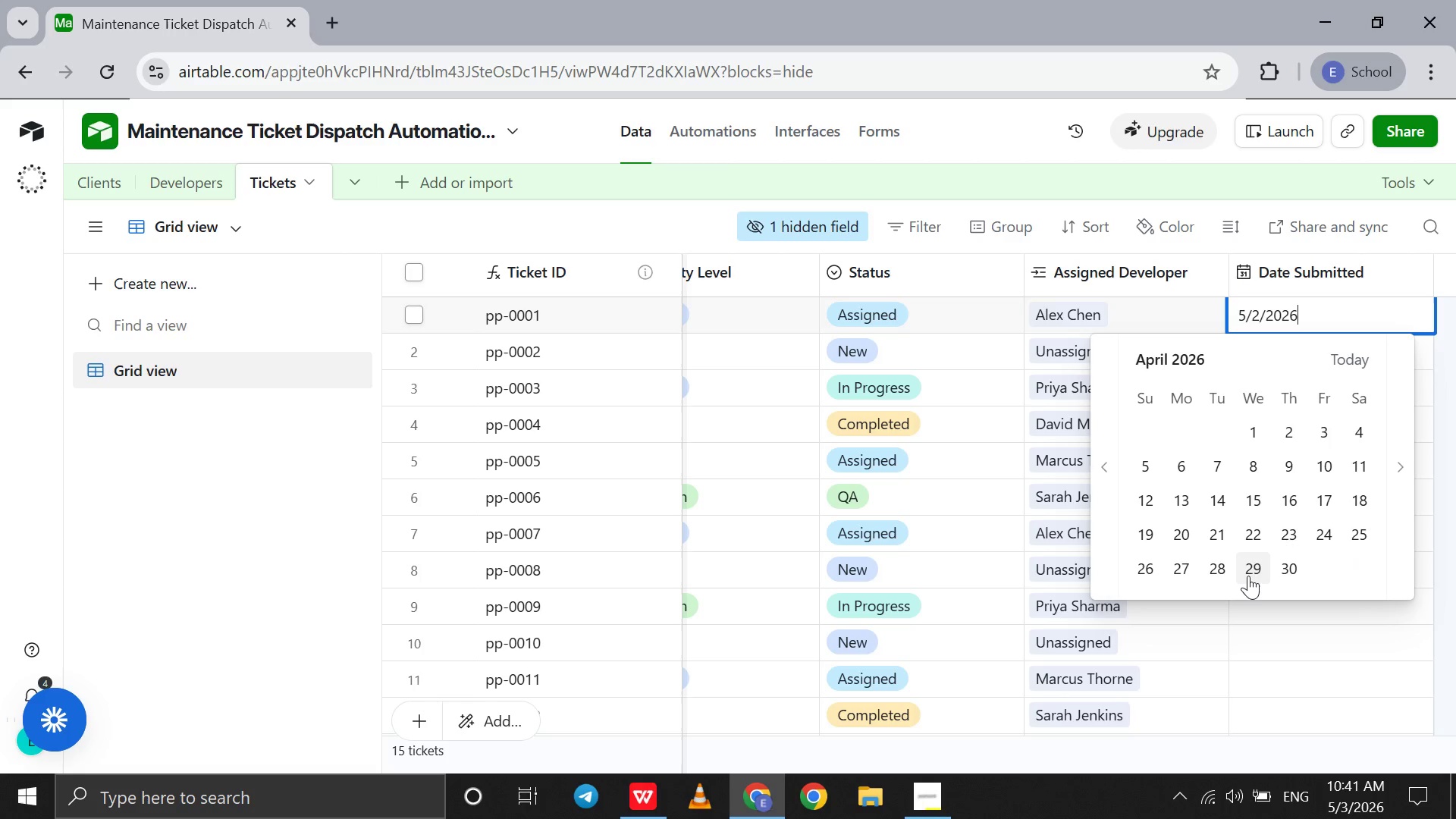 
wait(6.33)
 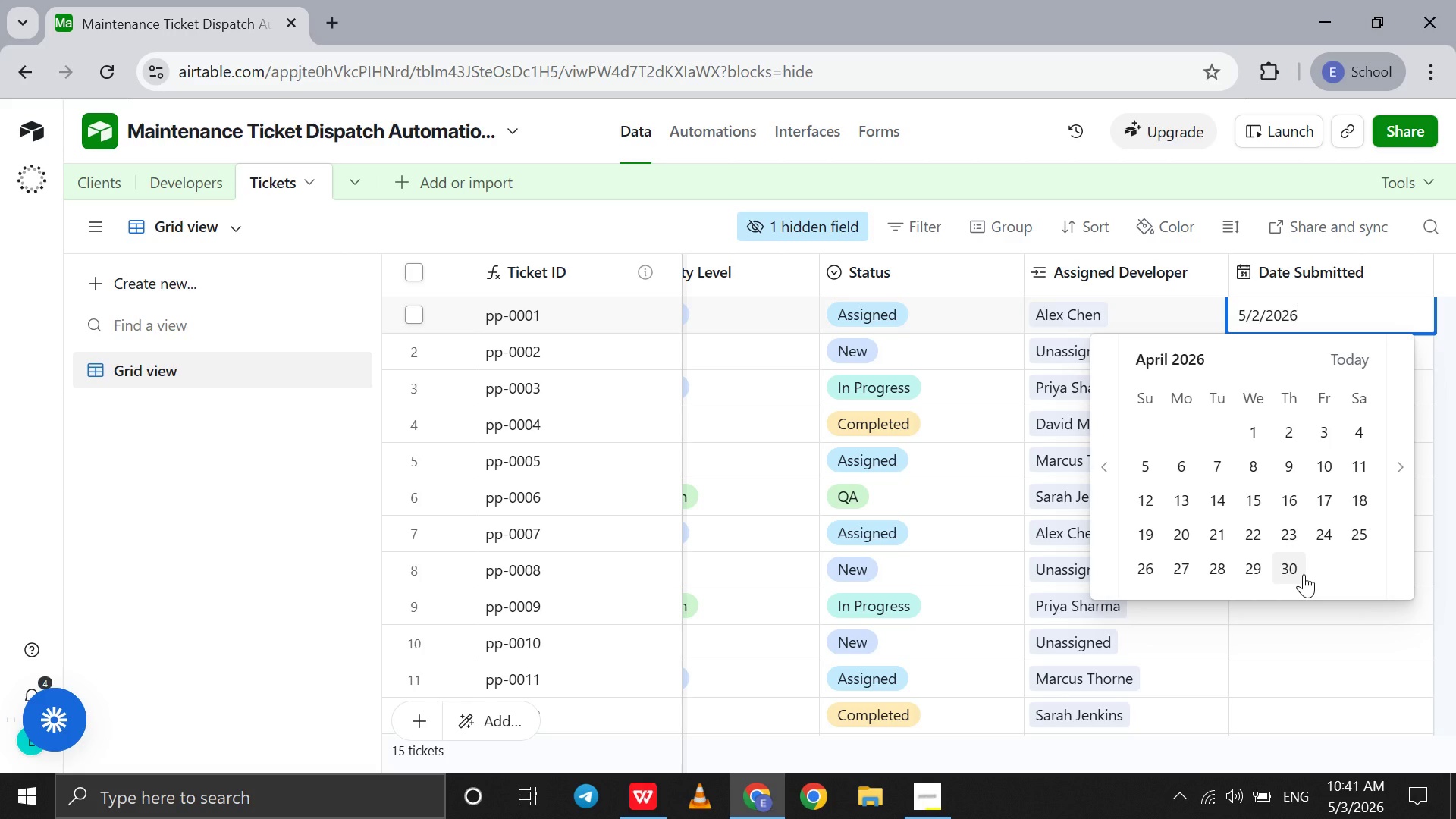 
left_click([1214, 580])
 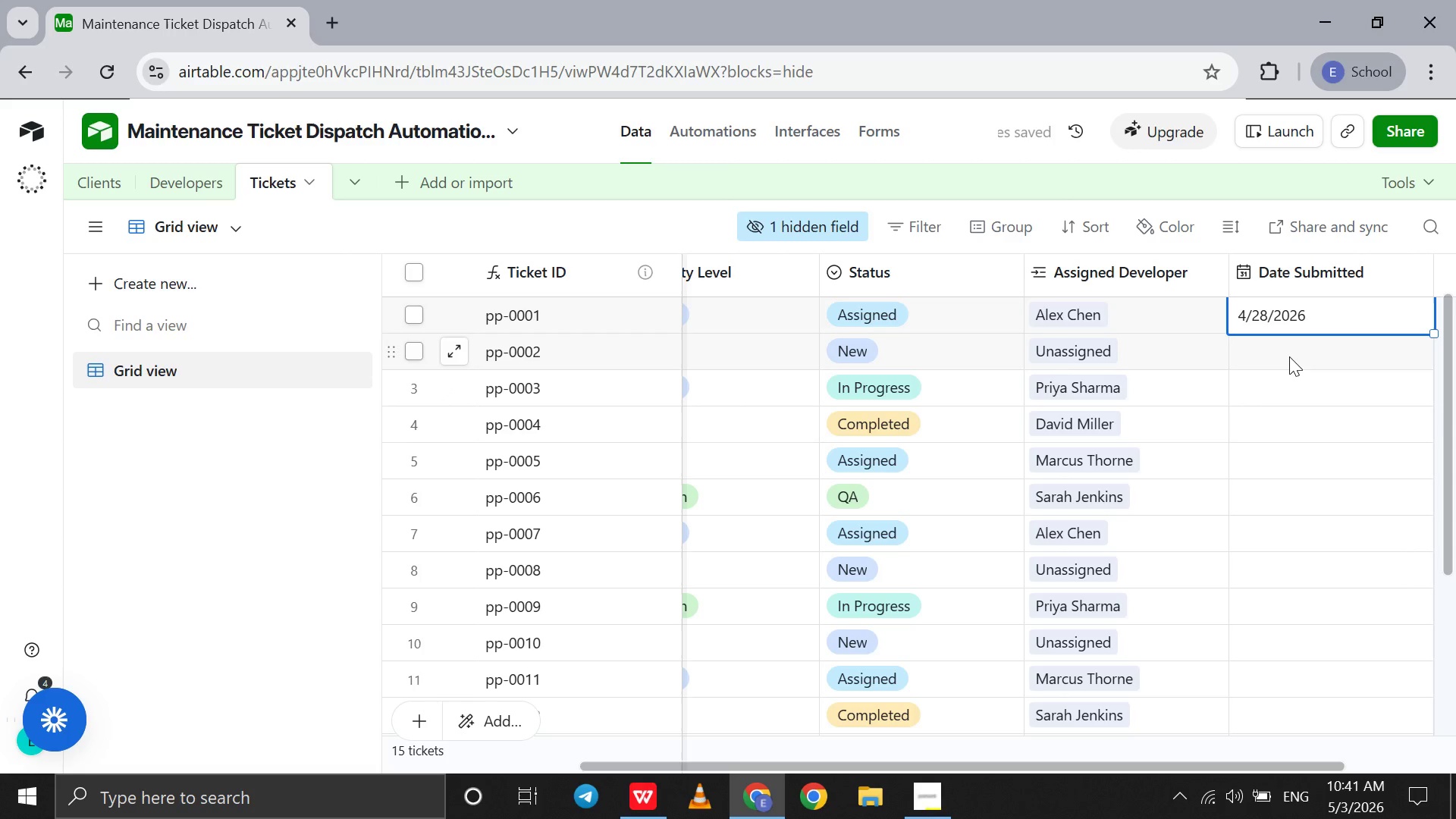 
double_click([1289, 356])
 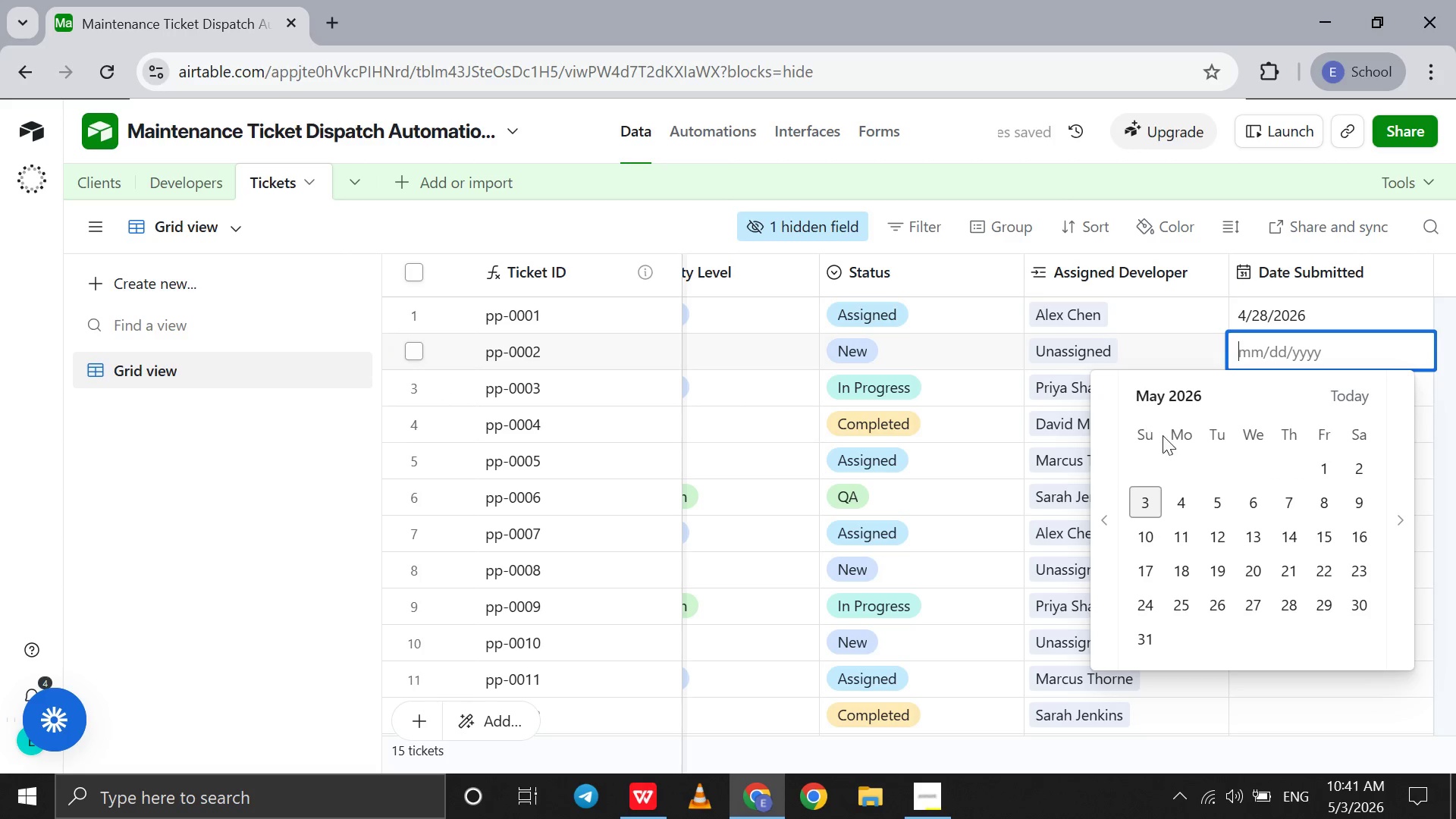 
left_click([1104, 520])
 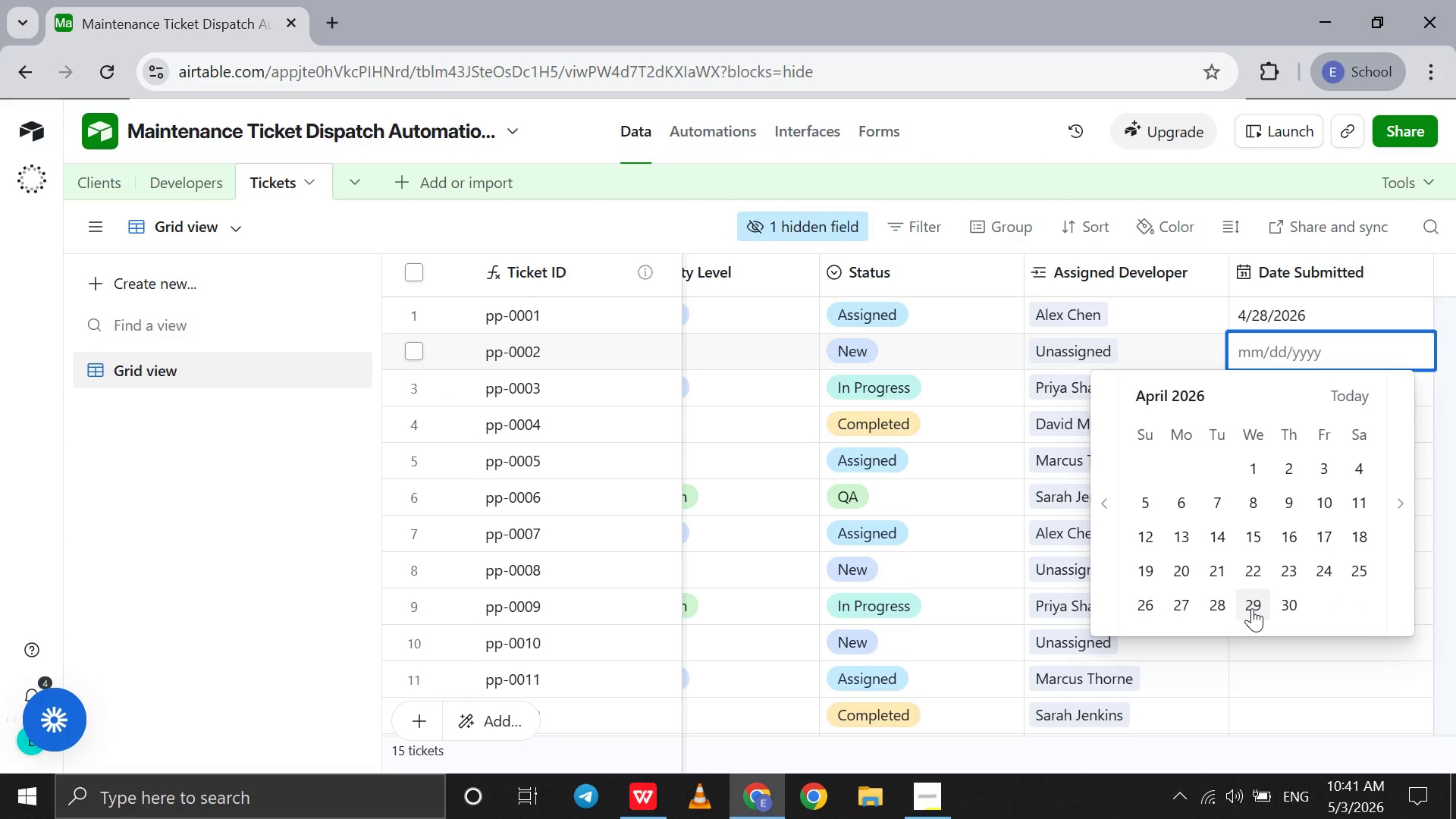 
left_click([1252, 608])
 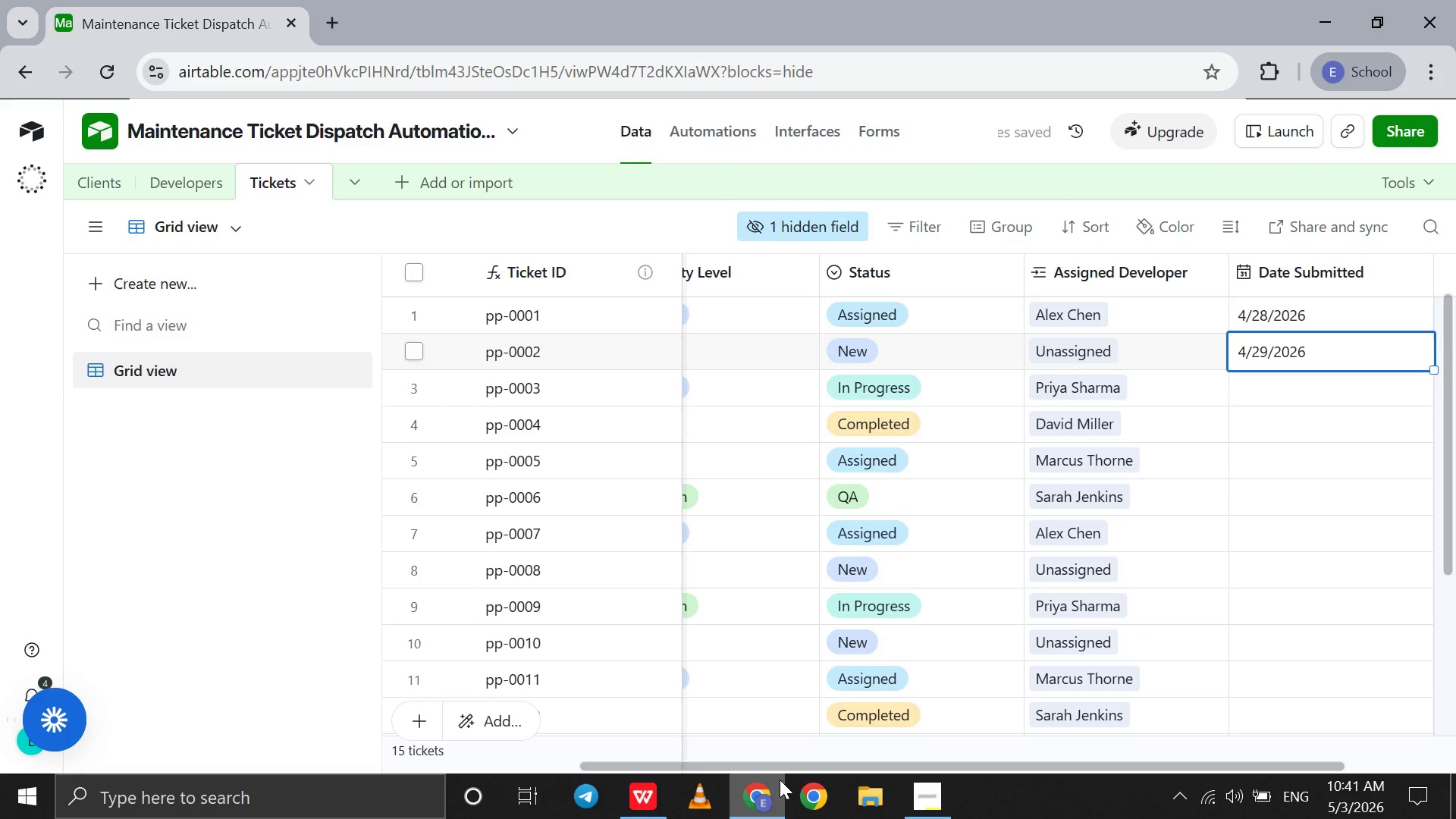 
left_click([766, 796])
 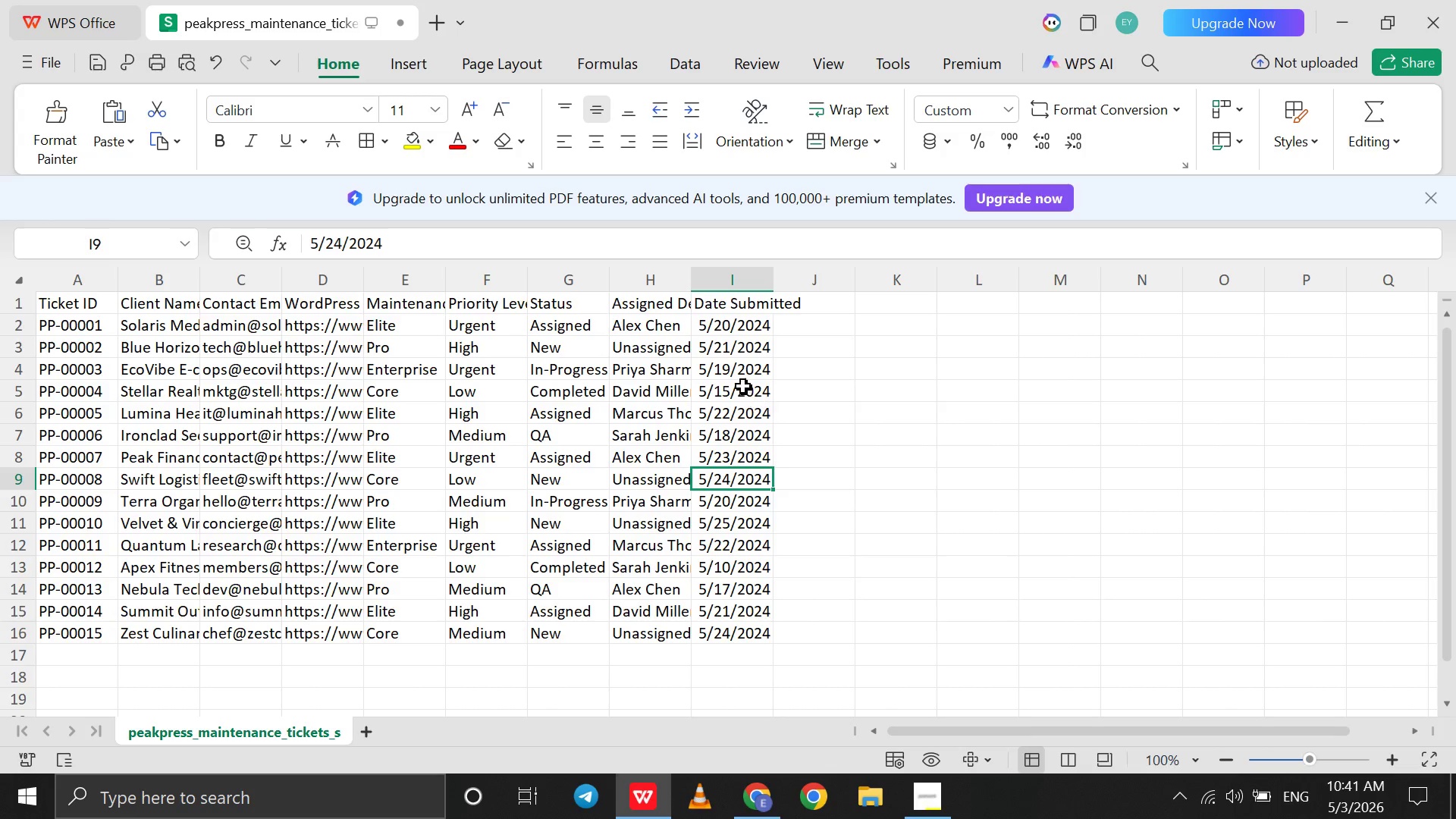 
left_click([732, 370])
 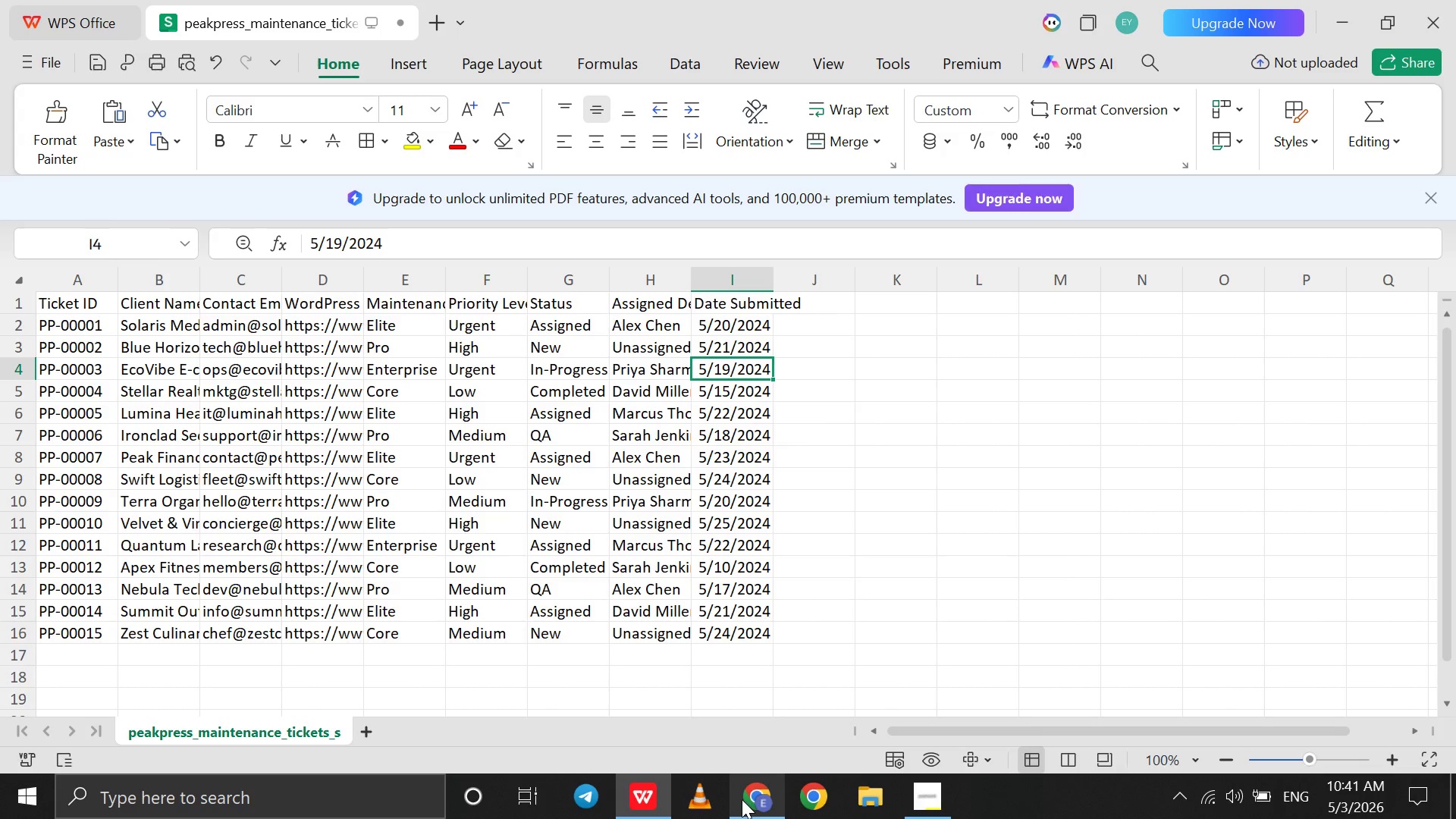 
left_click([747, 799])
 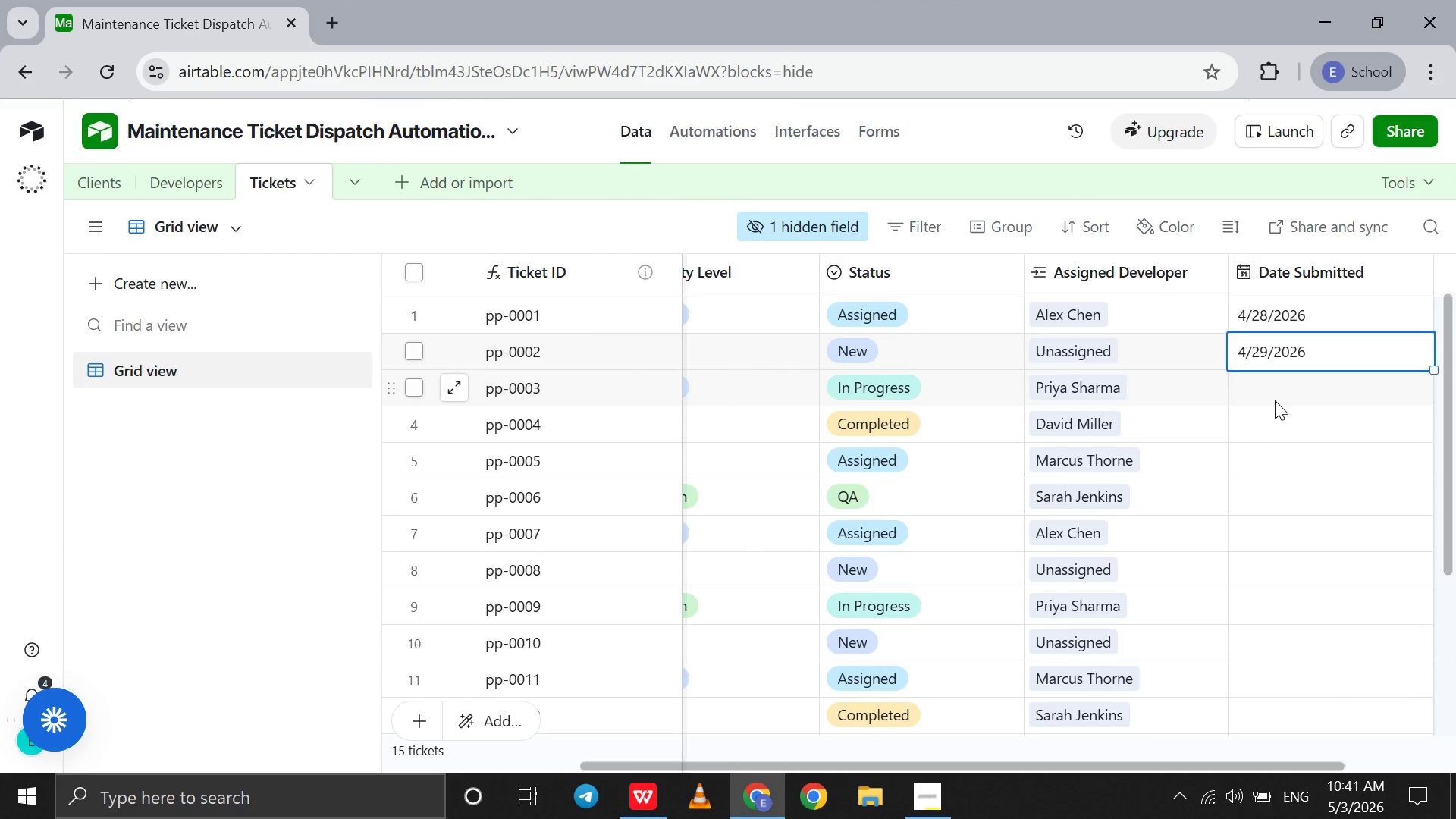 
double_click([1276, 400])
 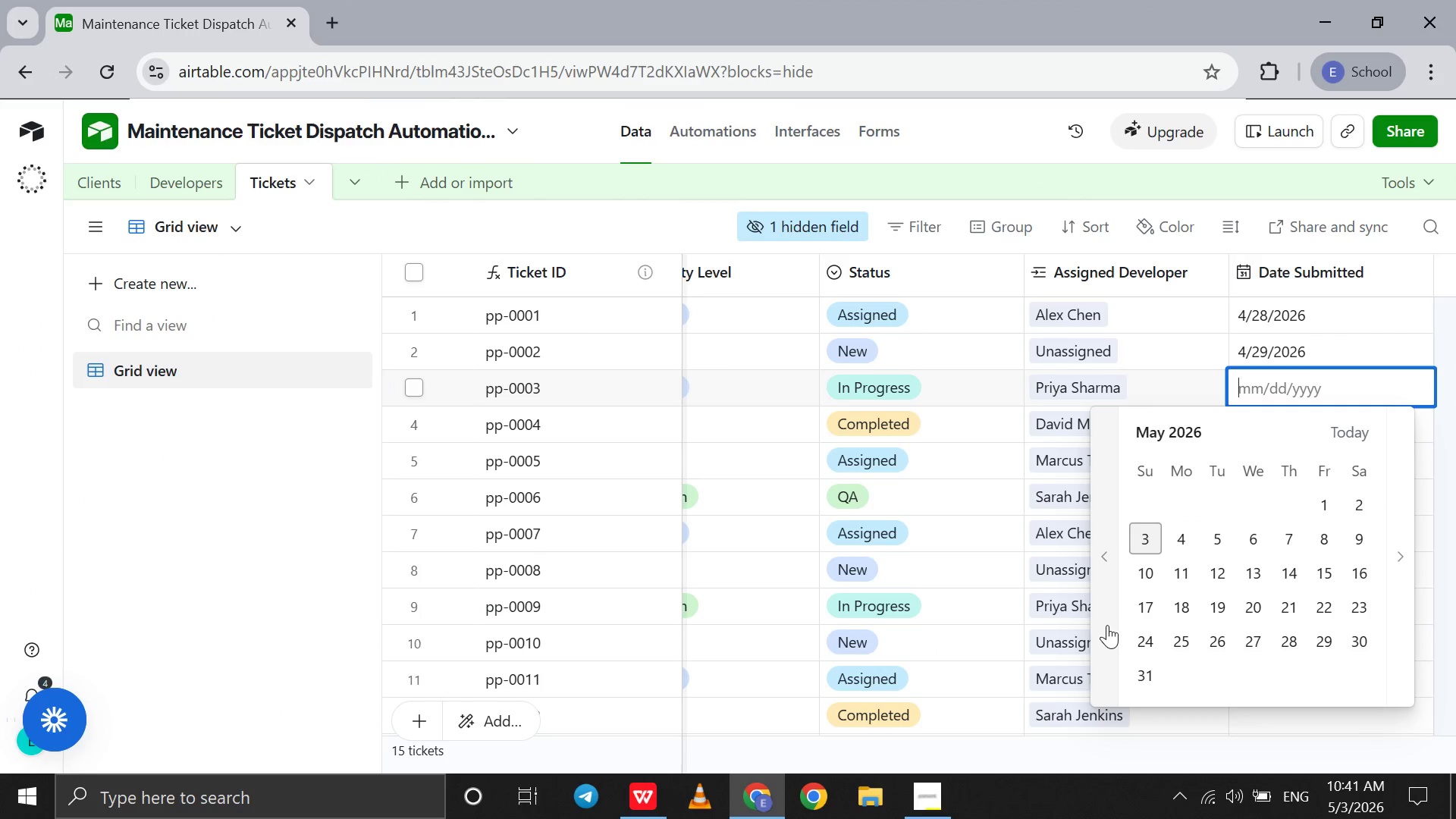 
left_click([1107, 625])
 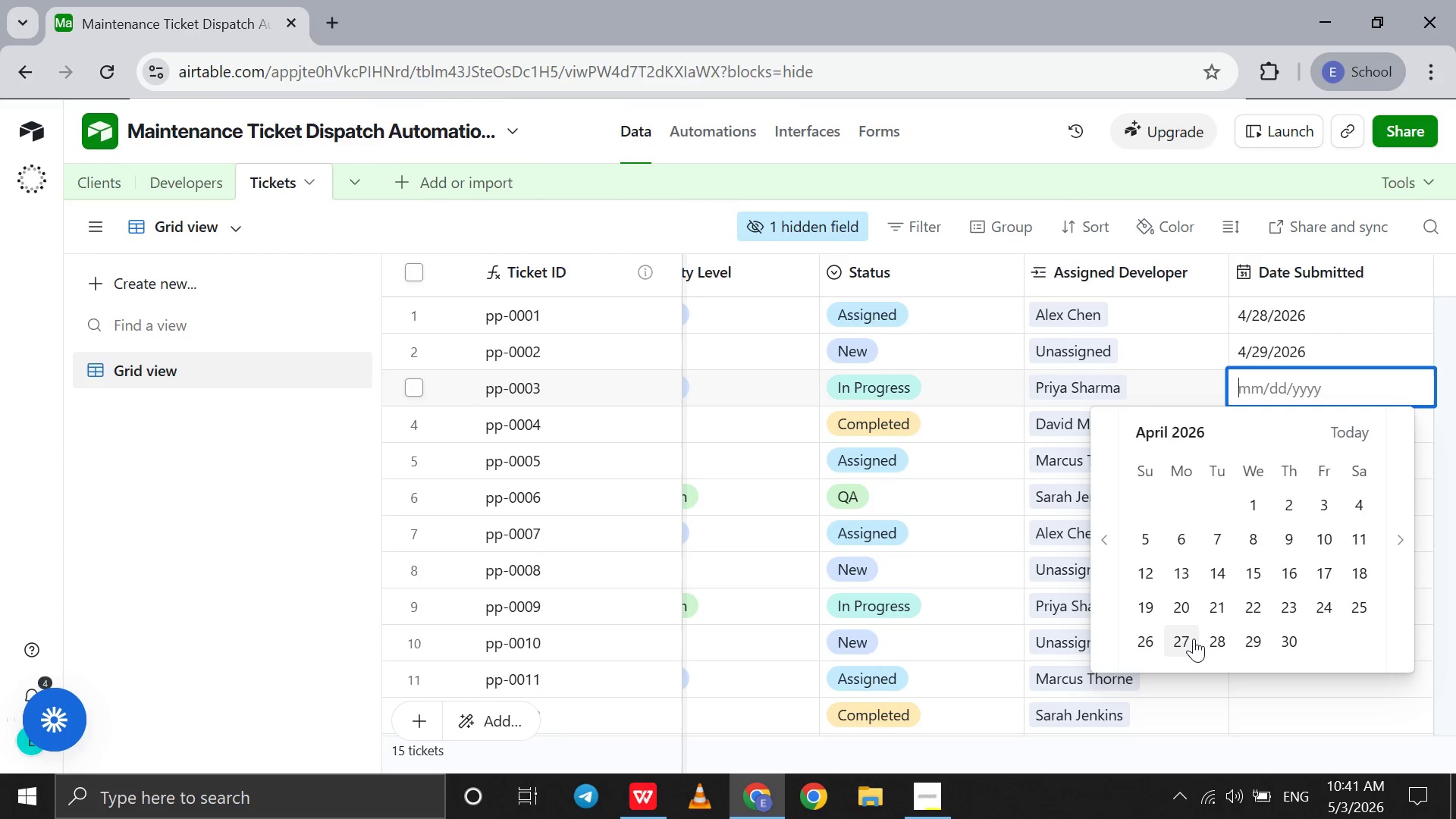 
left_click([1191, 639])
 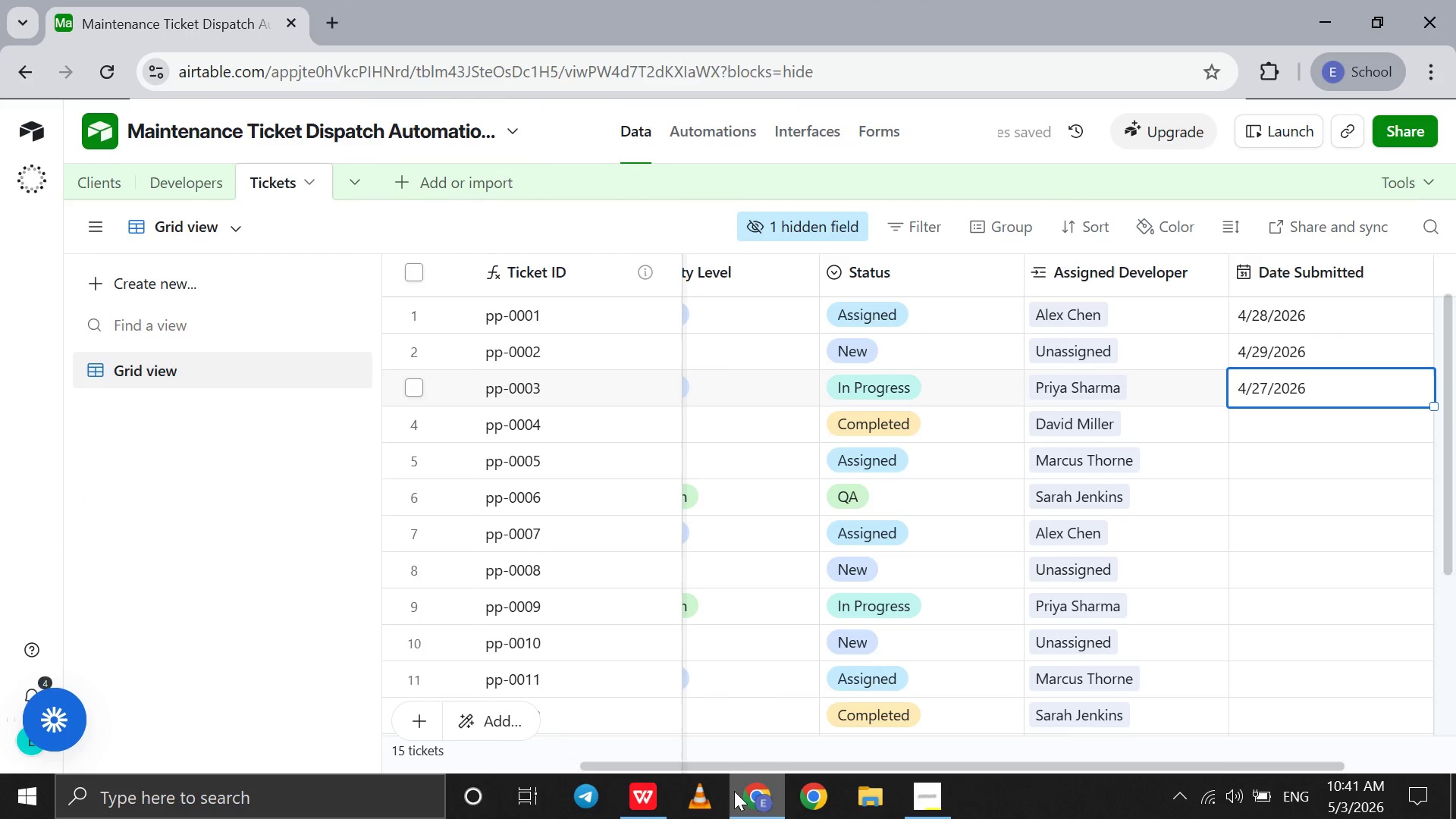 
left_click([749, 795])
 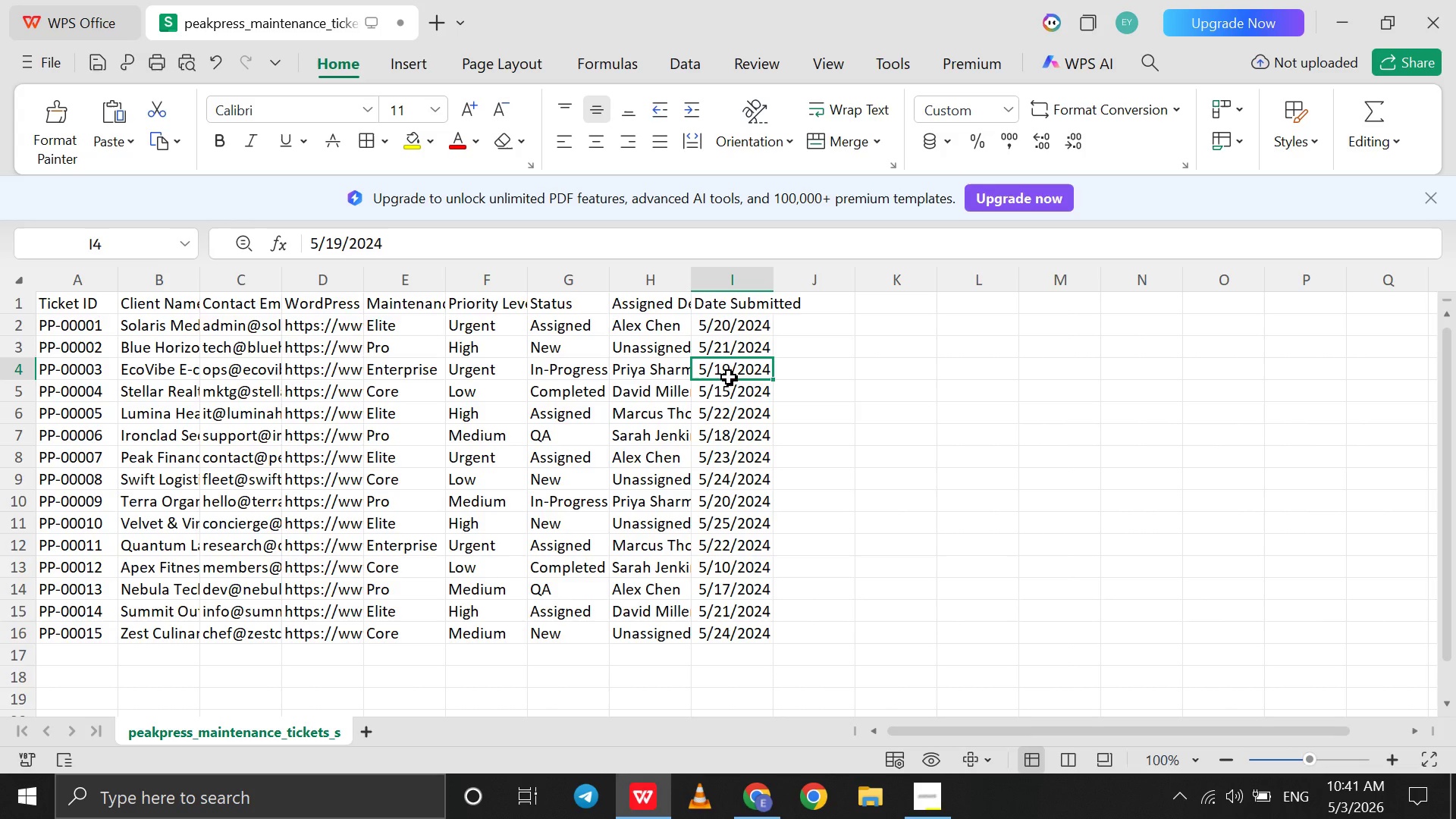 
left_click([726, 388])
 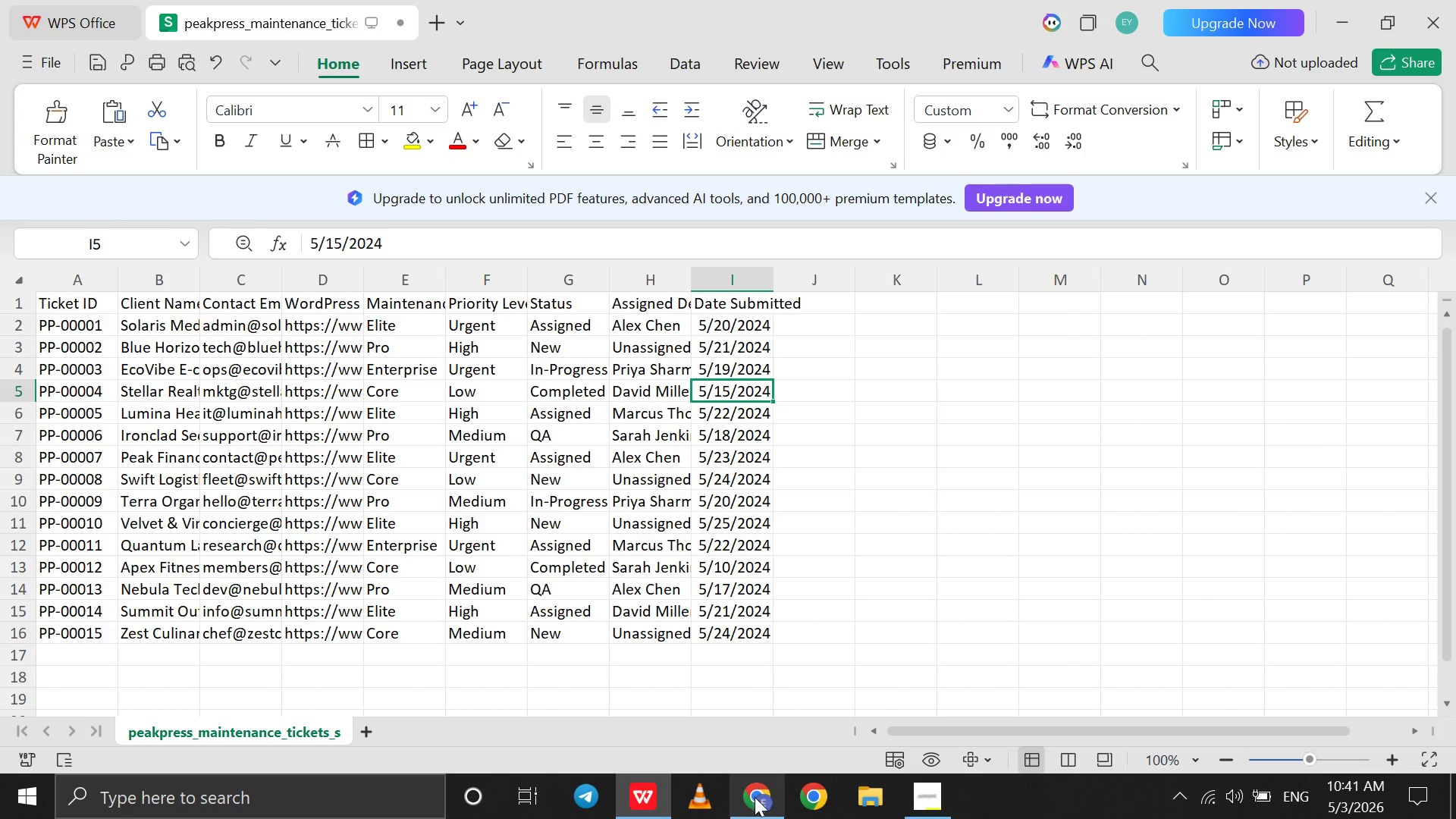 
left_click([753, 814])
 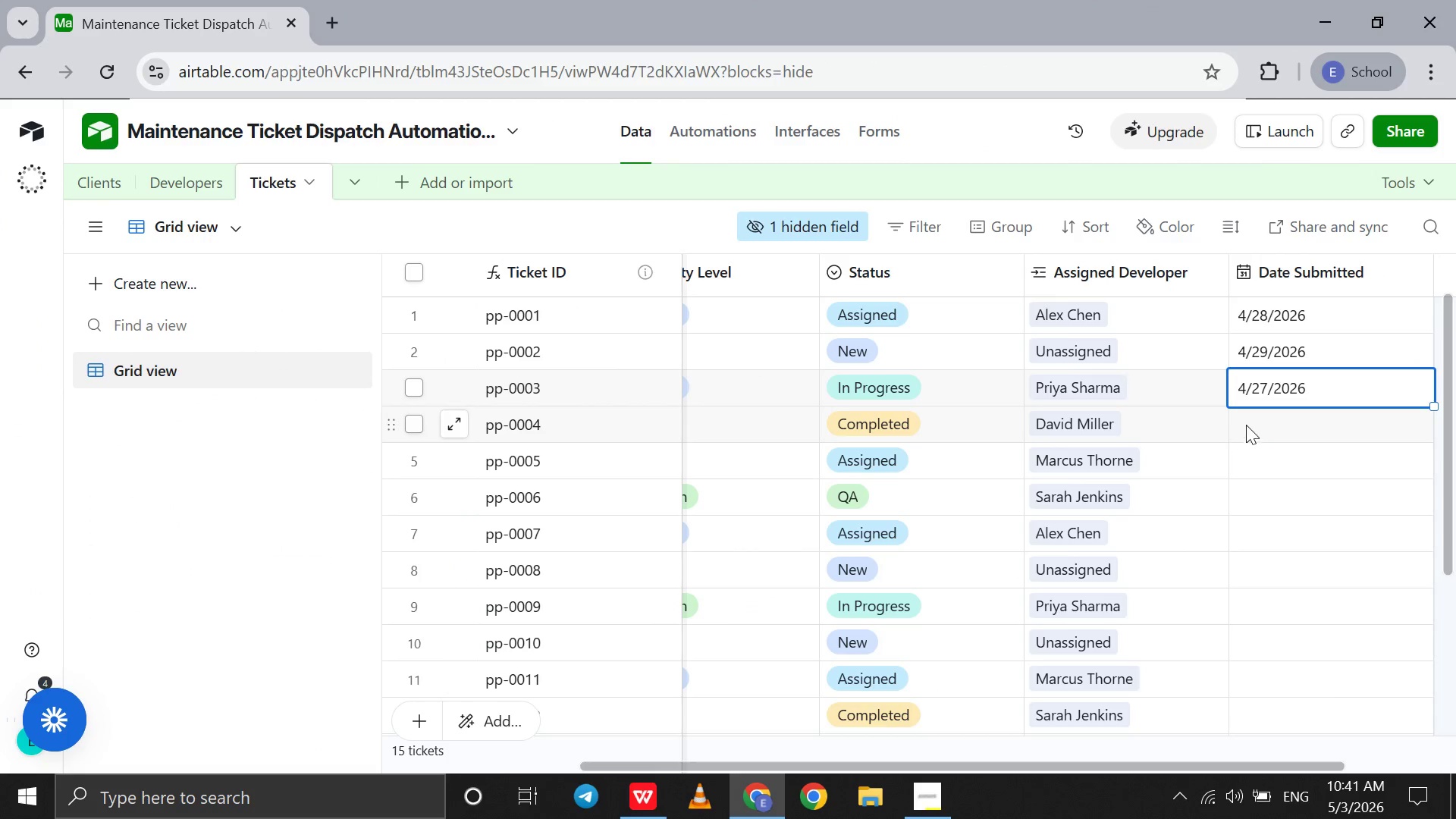 
double_click([1247, 424])
 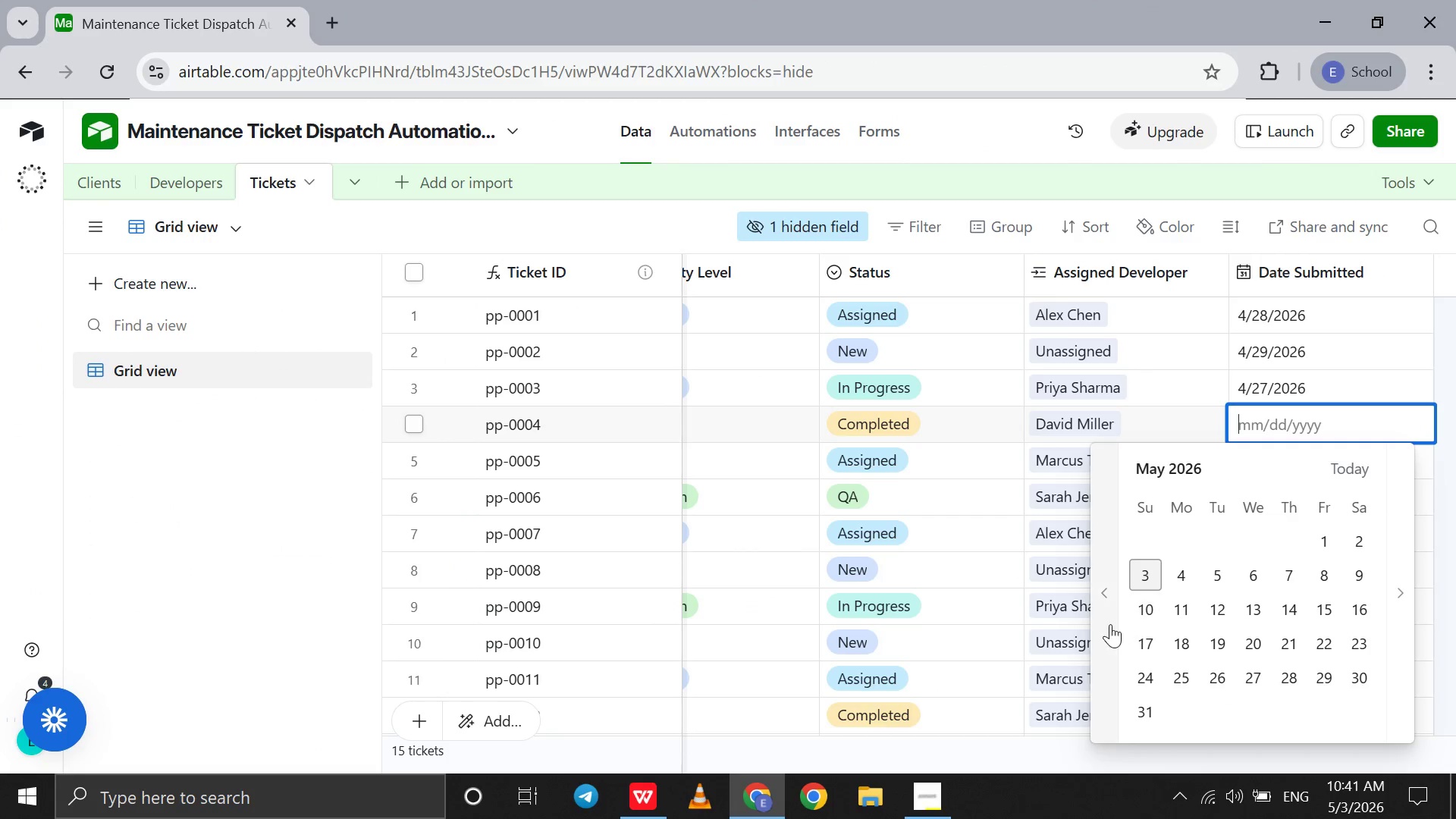 
left_click([1103, 626])
 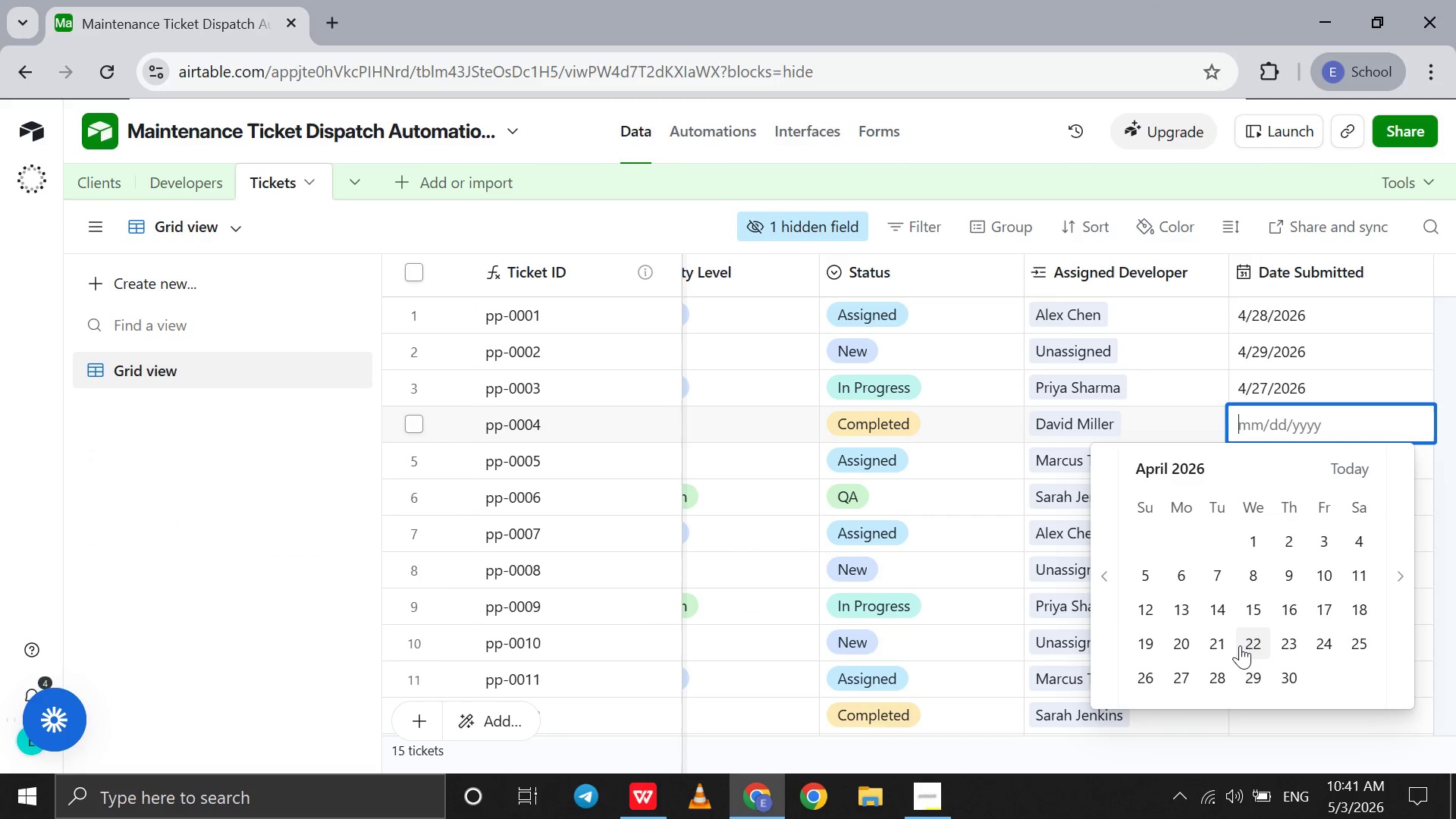 
left_click([1290, 642])
 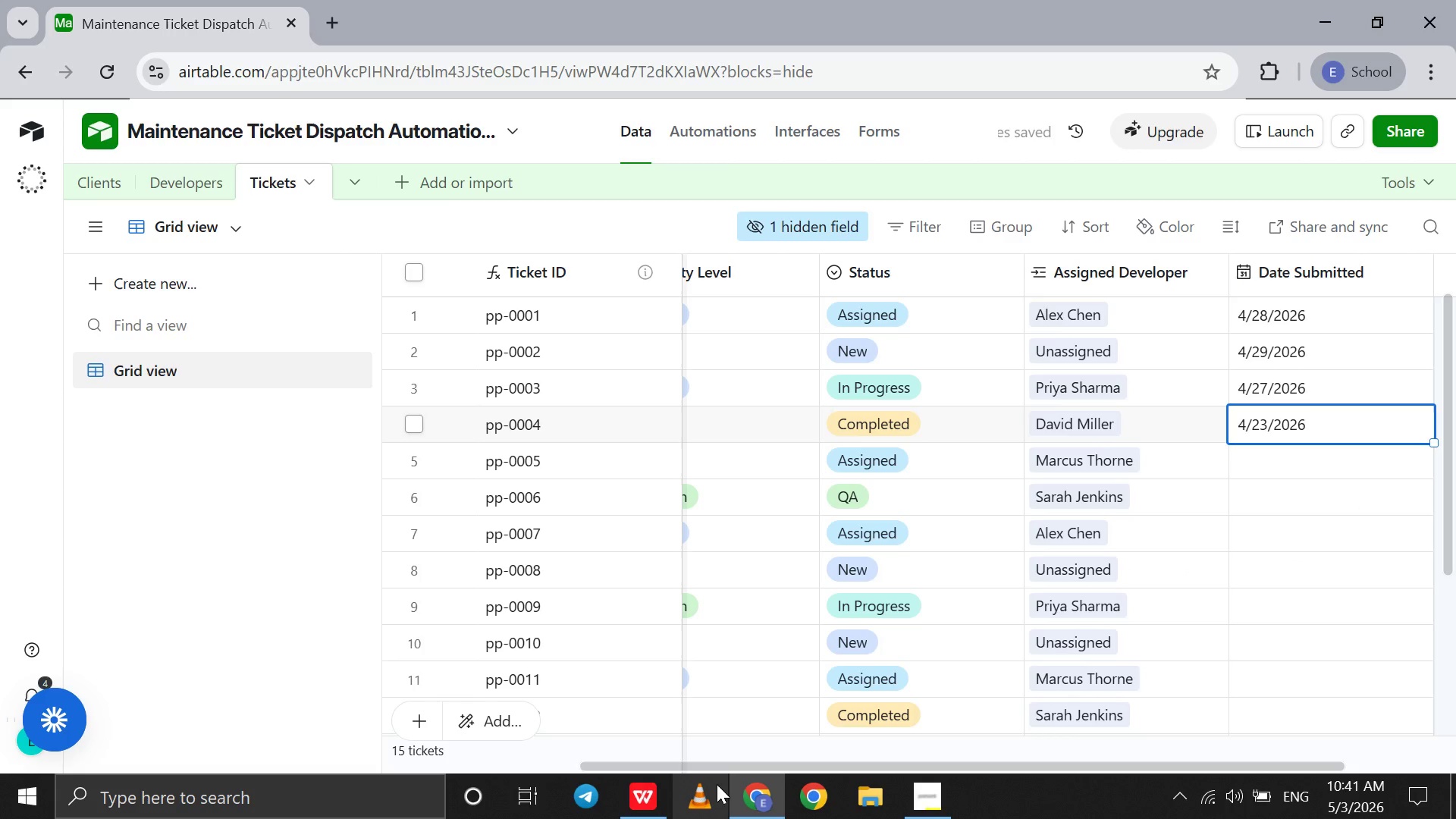 
left_click([652, 784])
 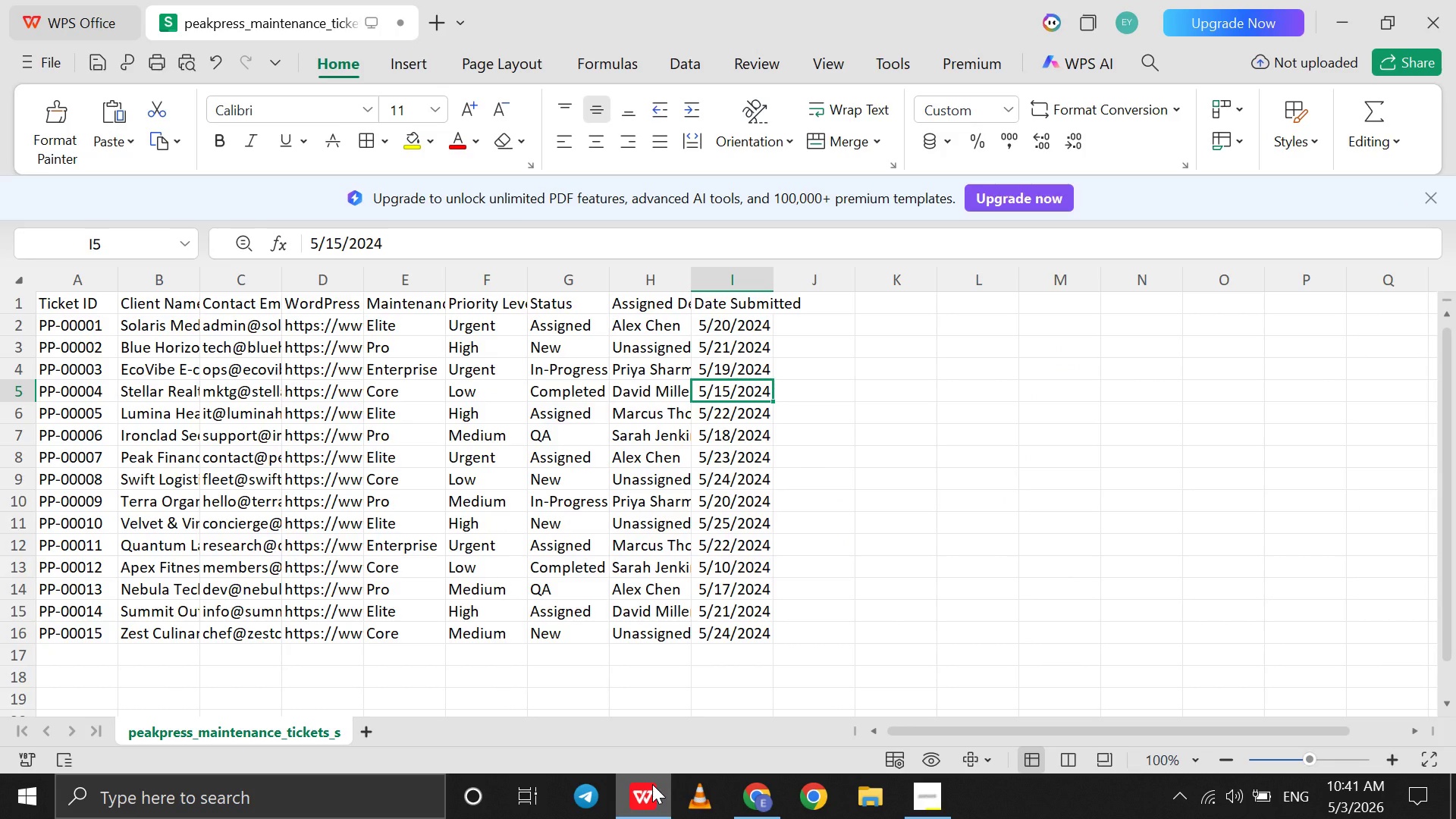 
wait(6.23)
 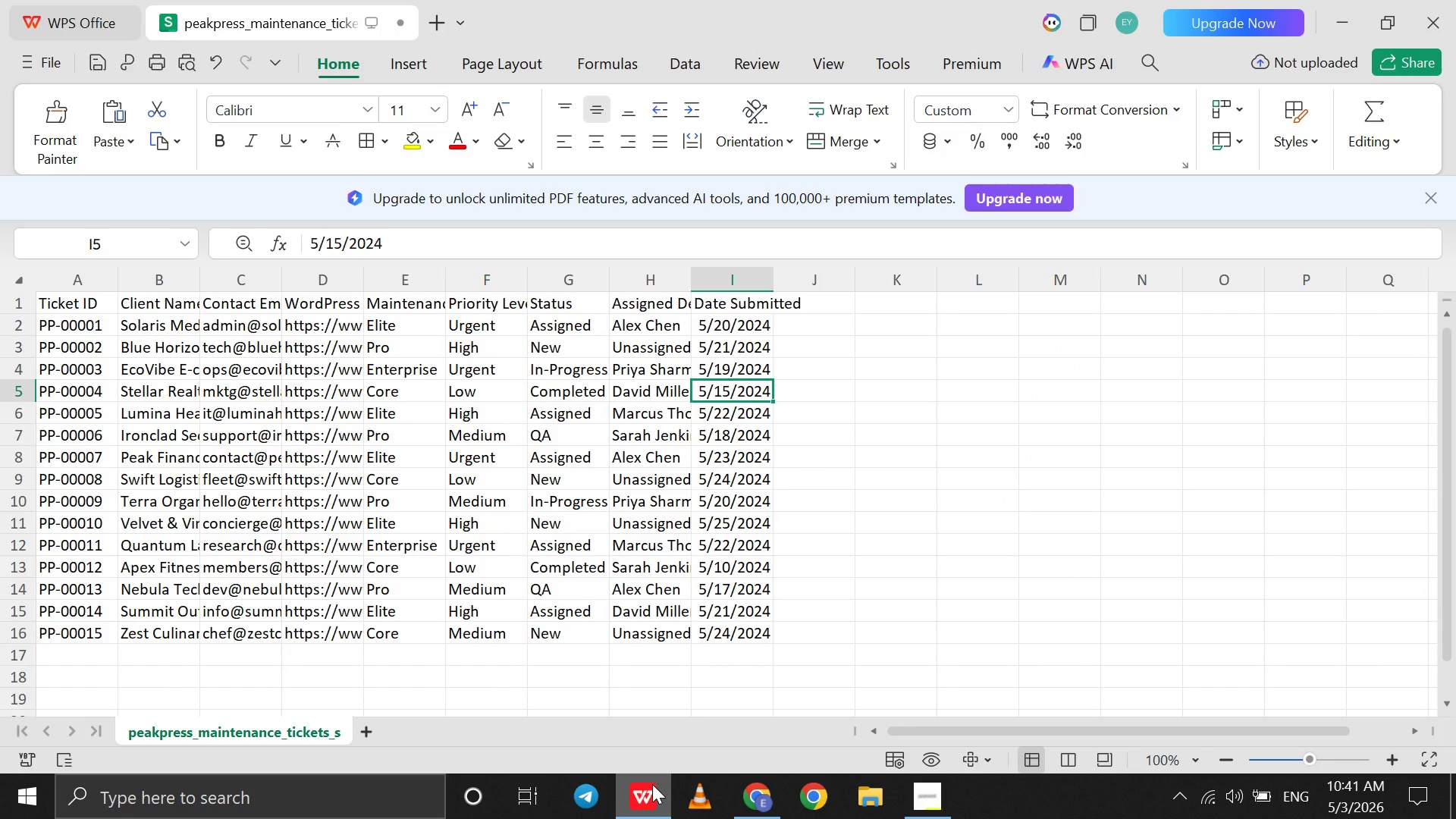 
left_click([743, 787])
 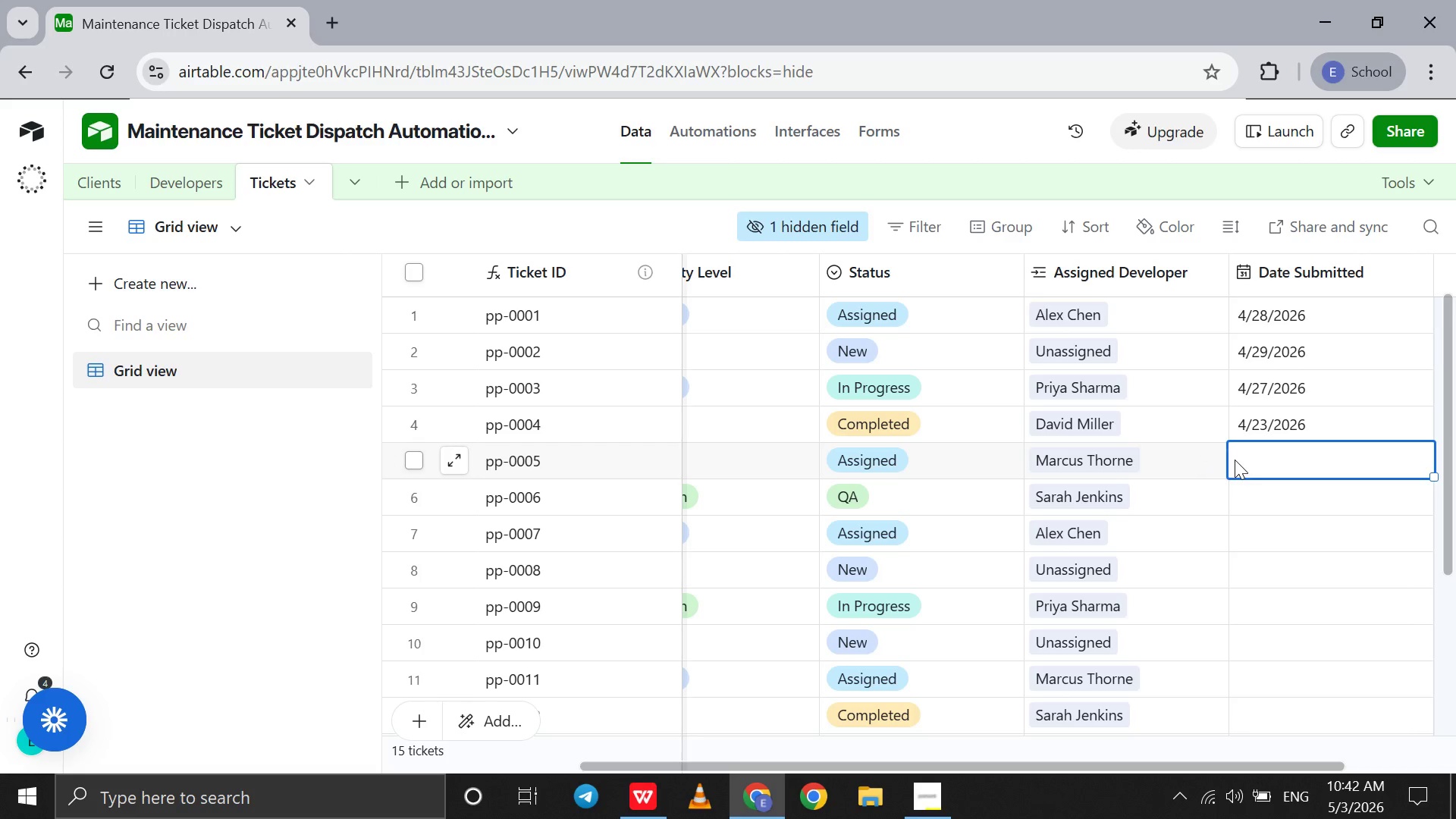 
double_click([1235, 460])
 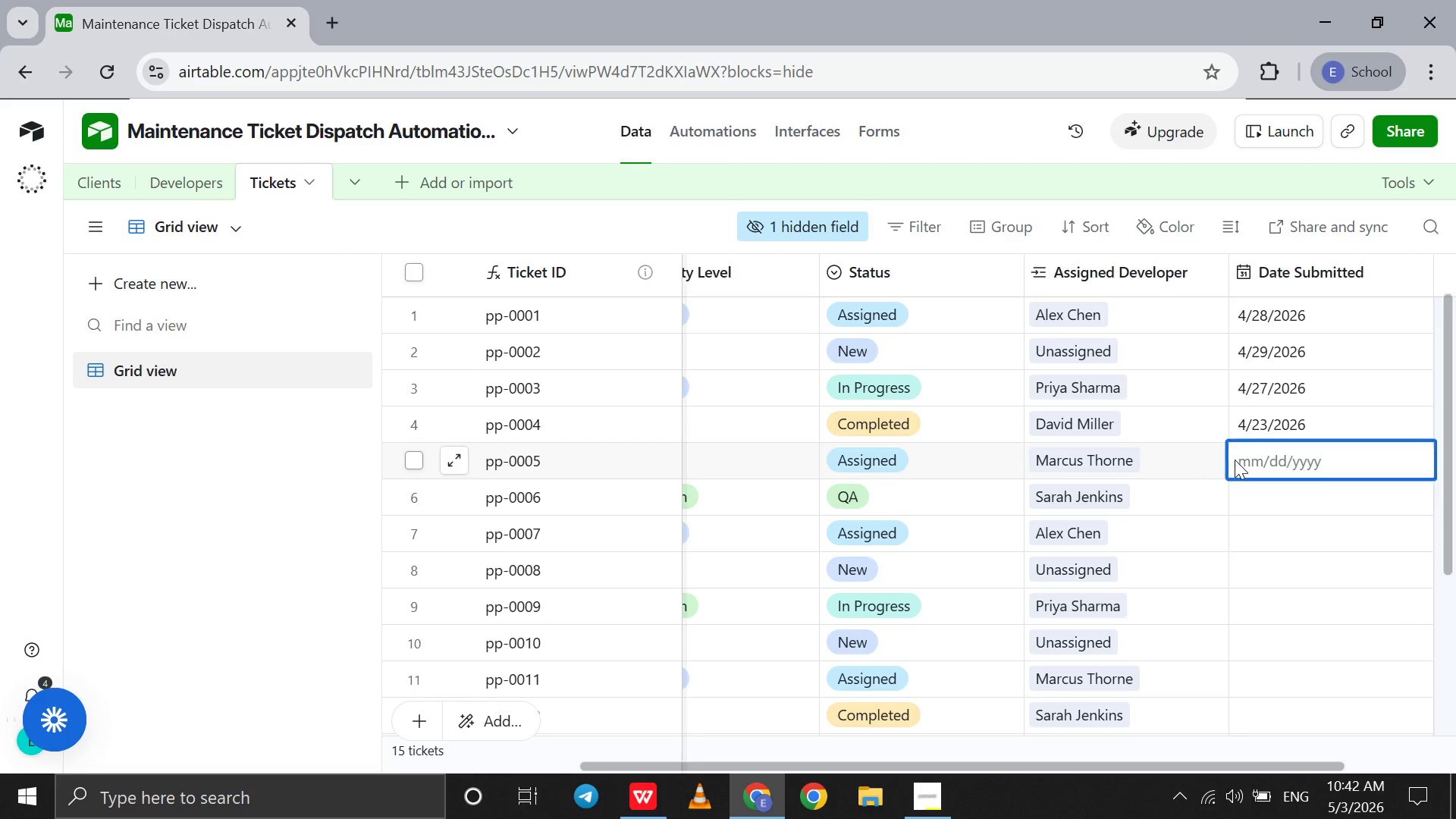 
triple_click([1235, 460])
 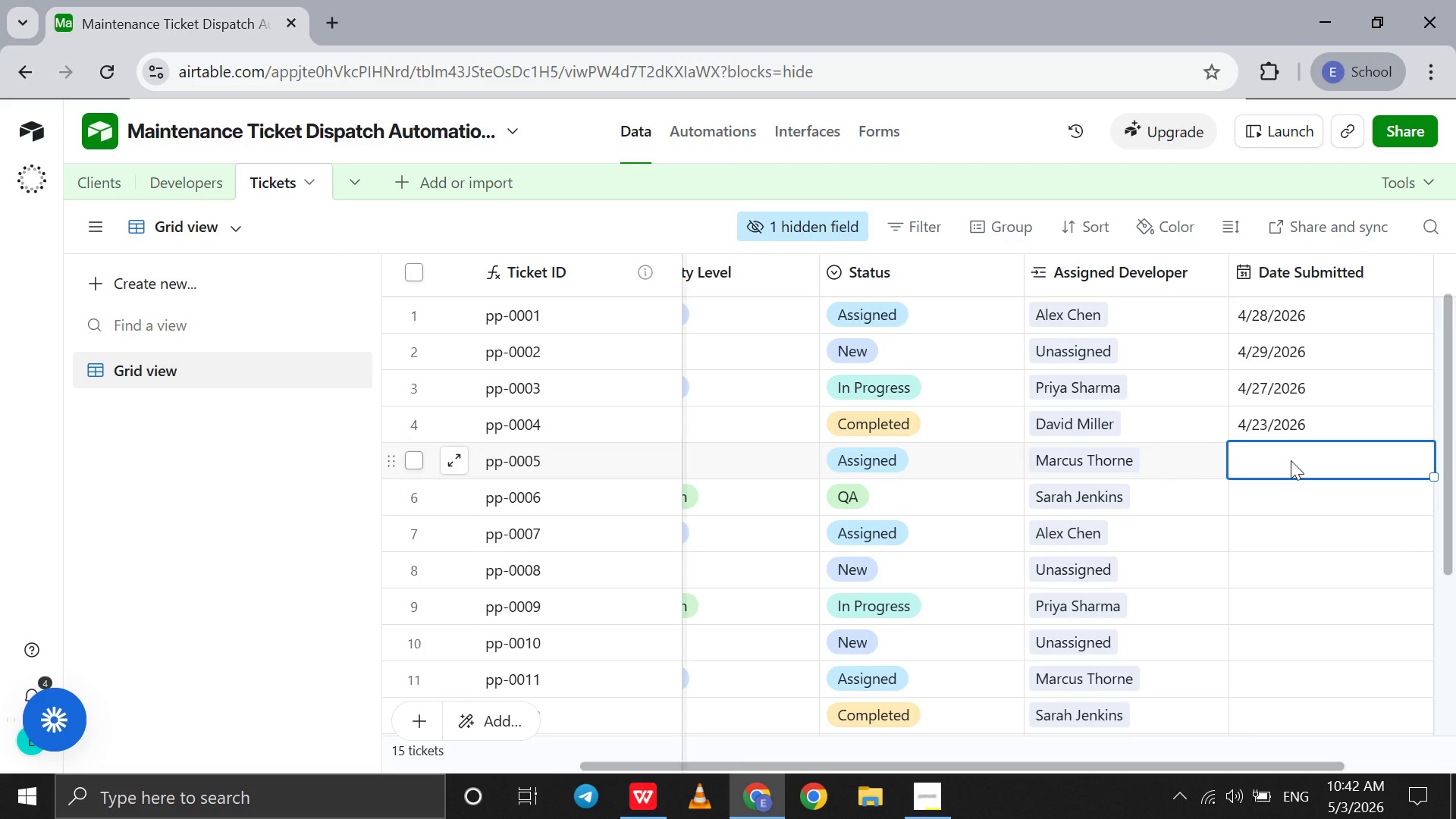 
double_click([1291, 460])
 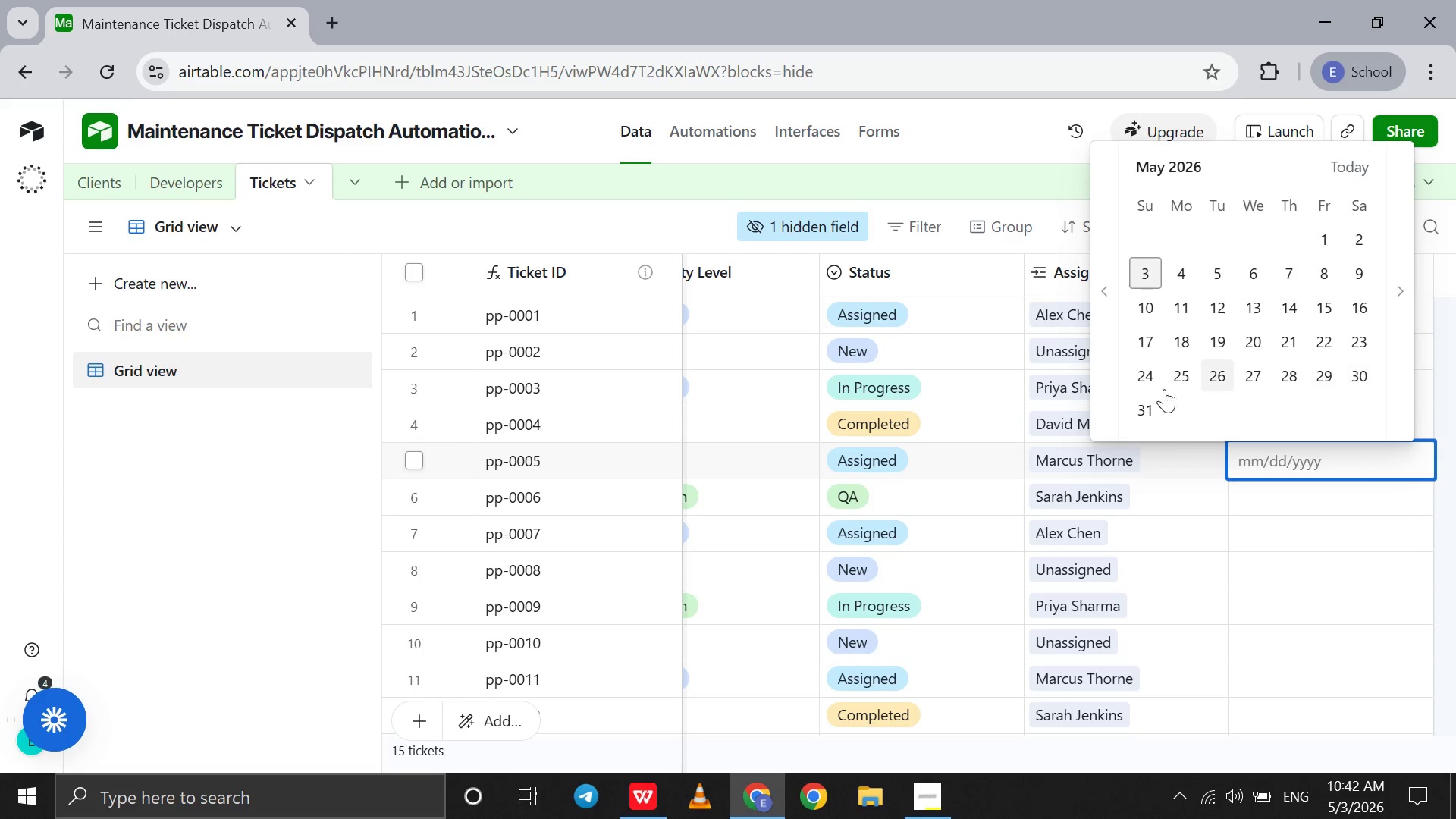 
left_click([1108, 390])
 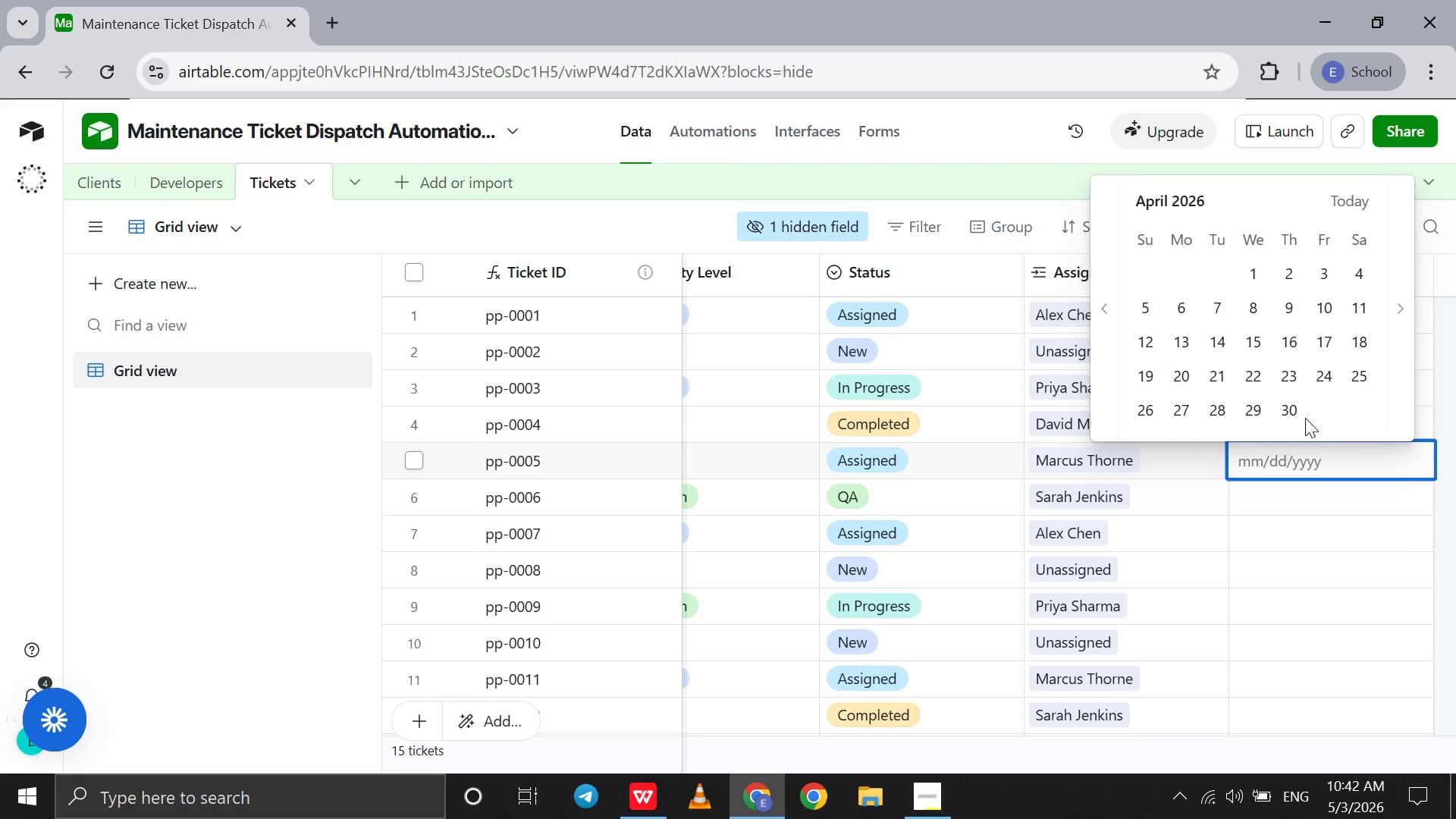 
left_click([1304, 418])
 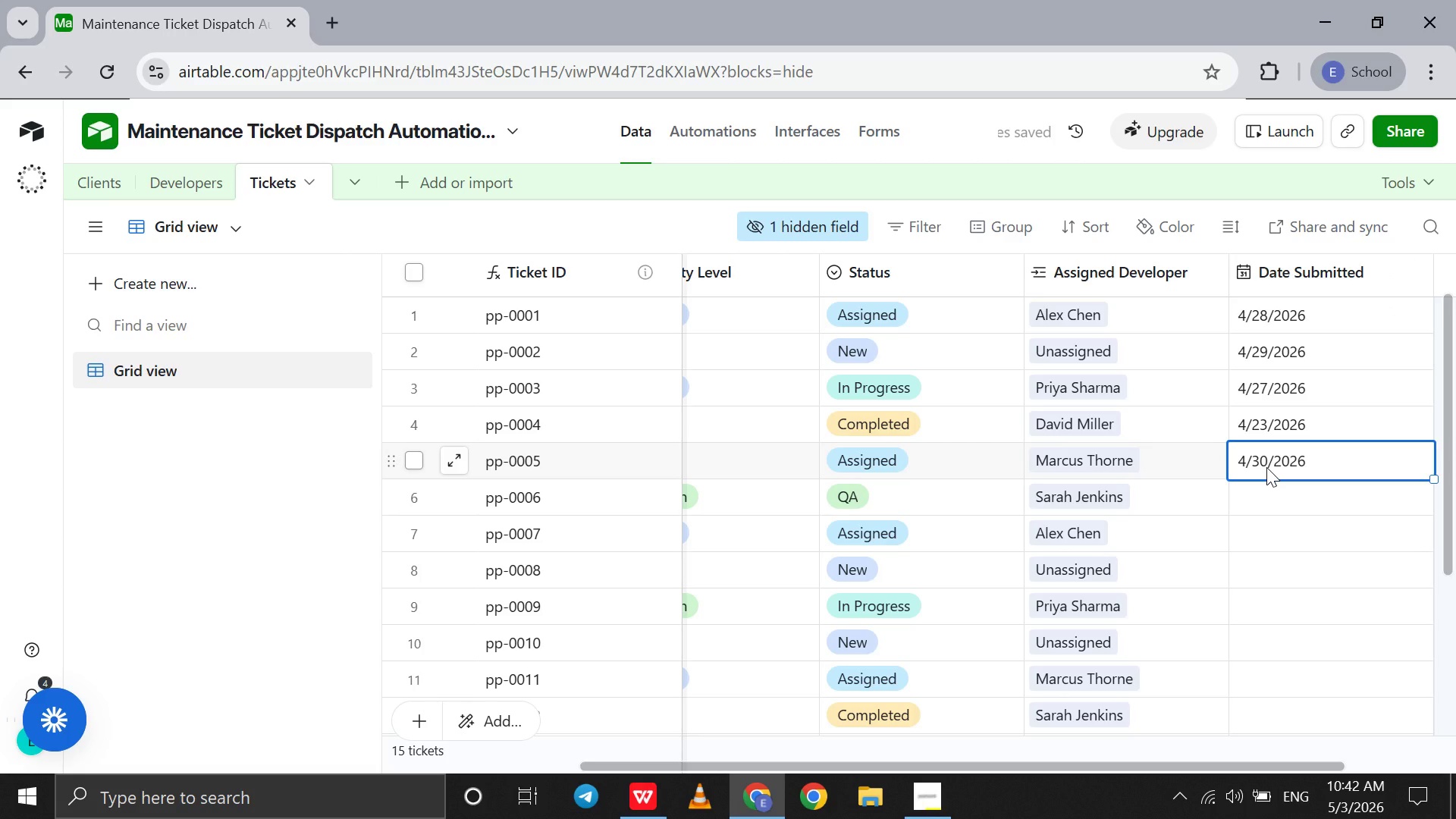 
wait(9.09)
 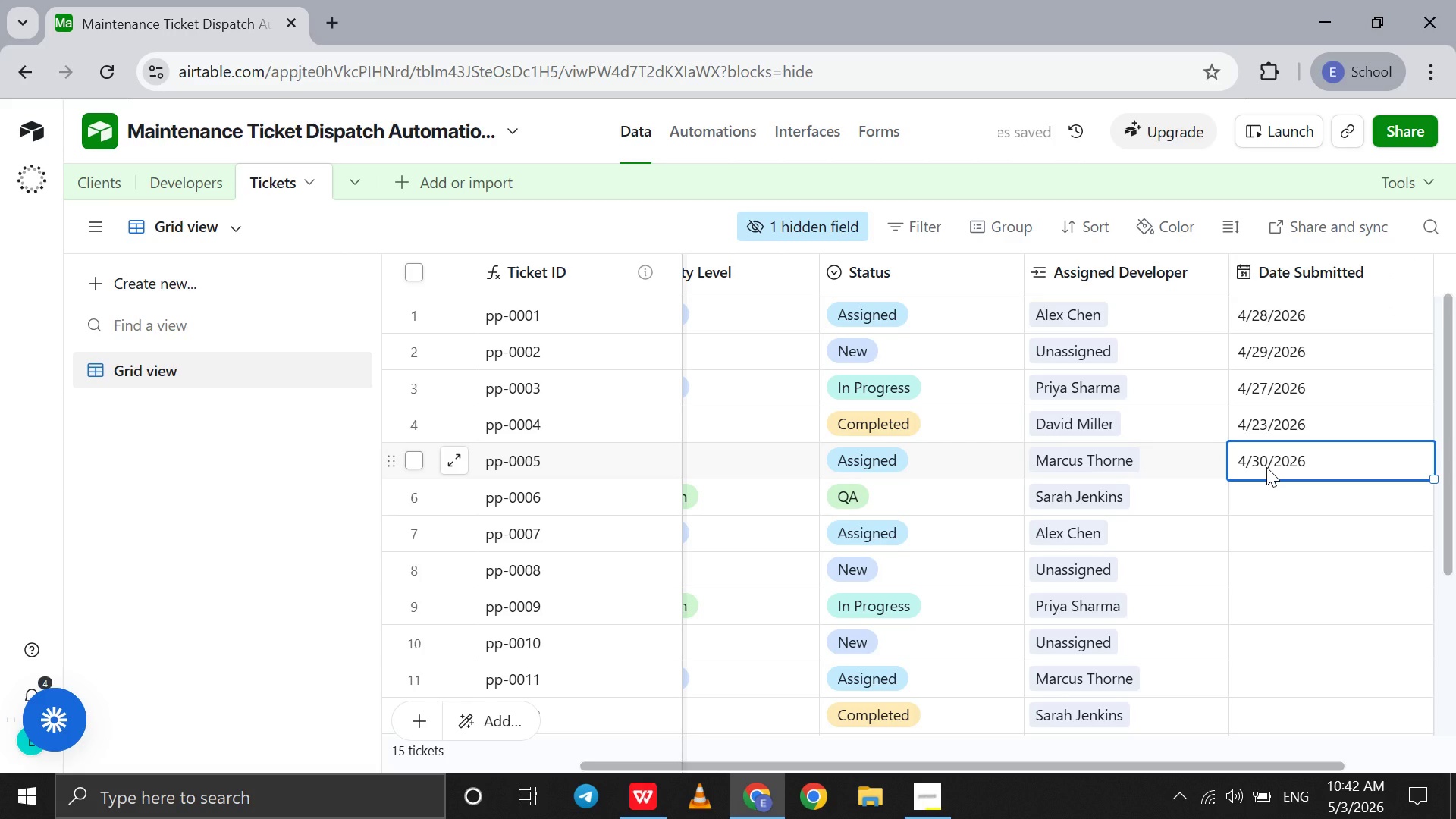 
left_click([658, 796])
 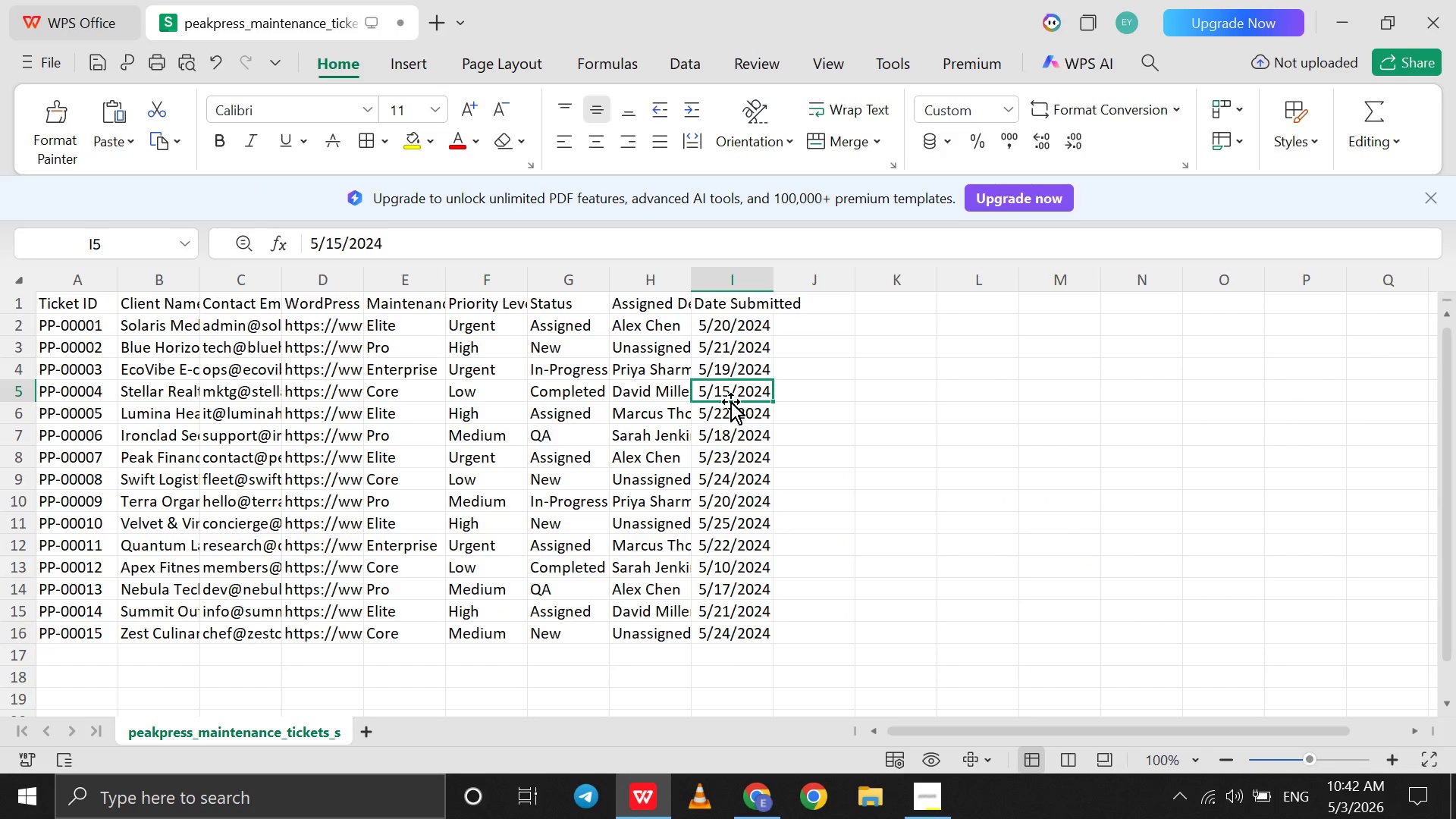 
left_click([723, 409])
 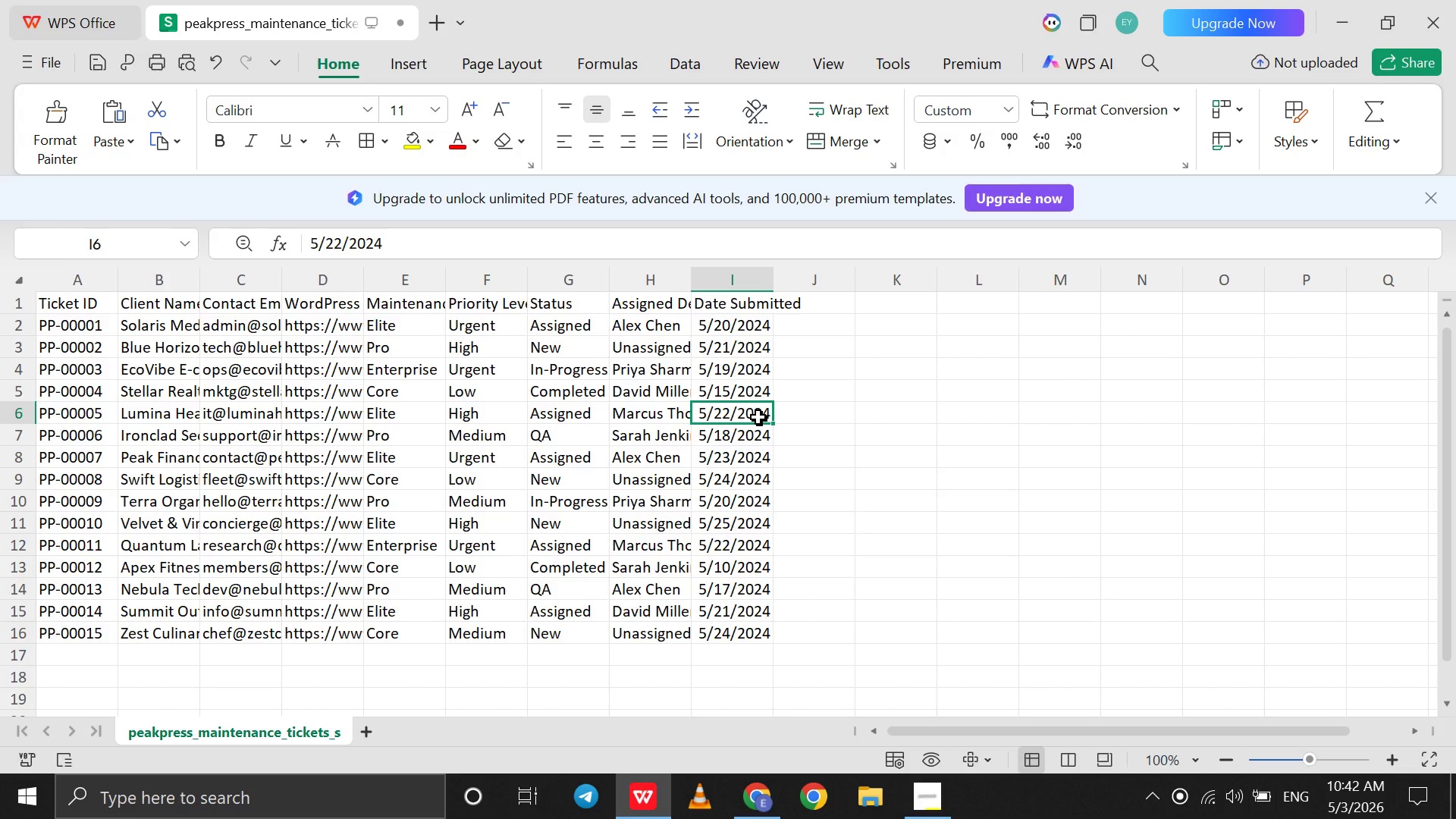 
wait(5.72)
 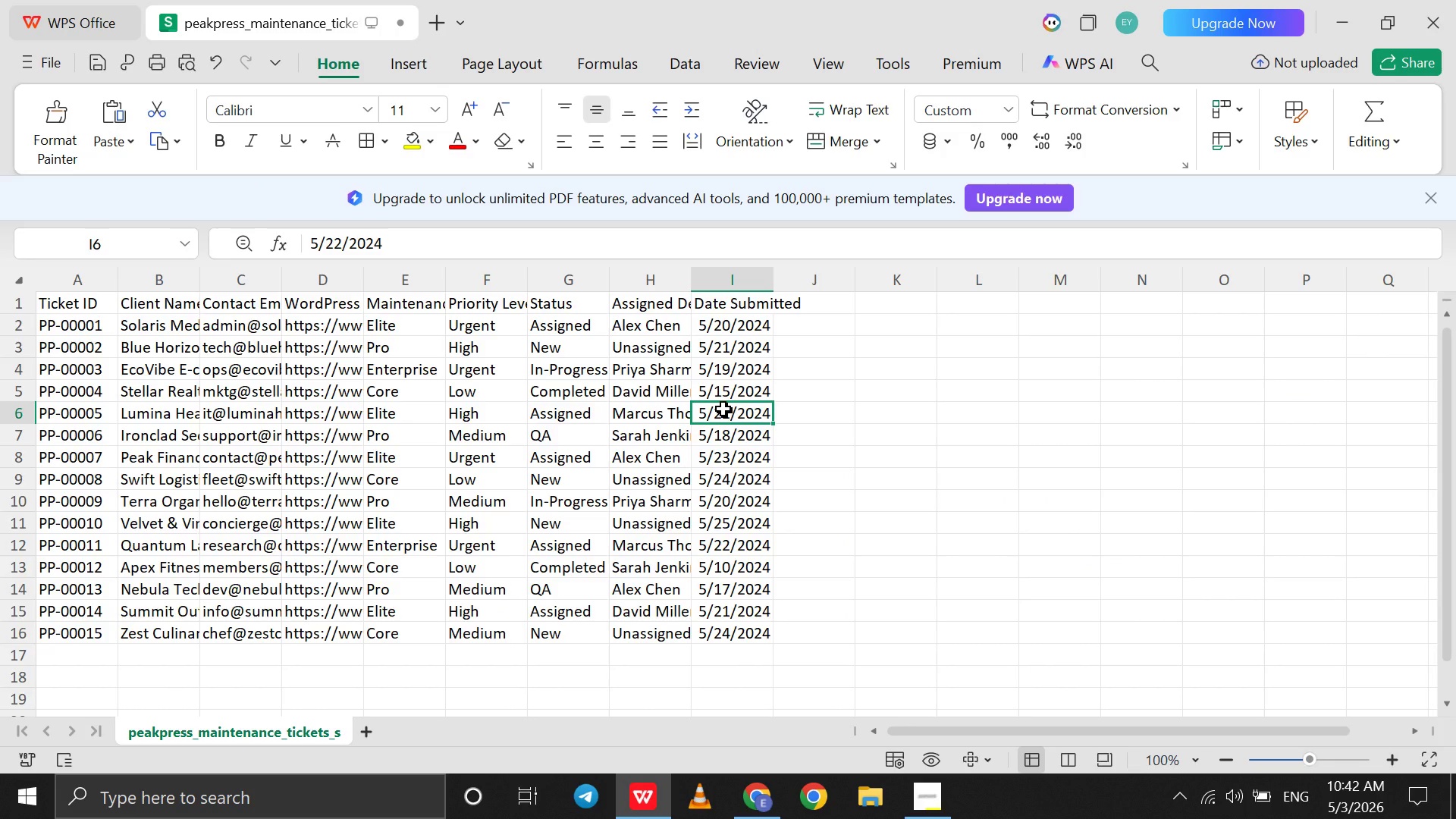 
left_click([742, 435])
 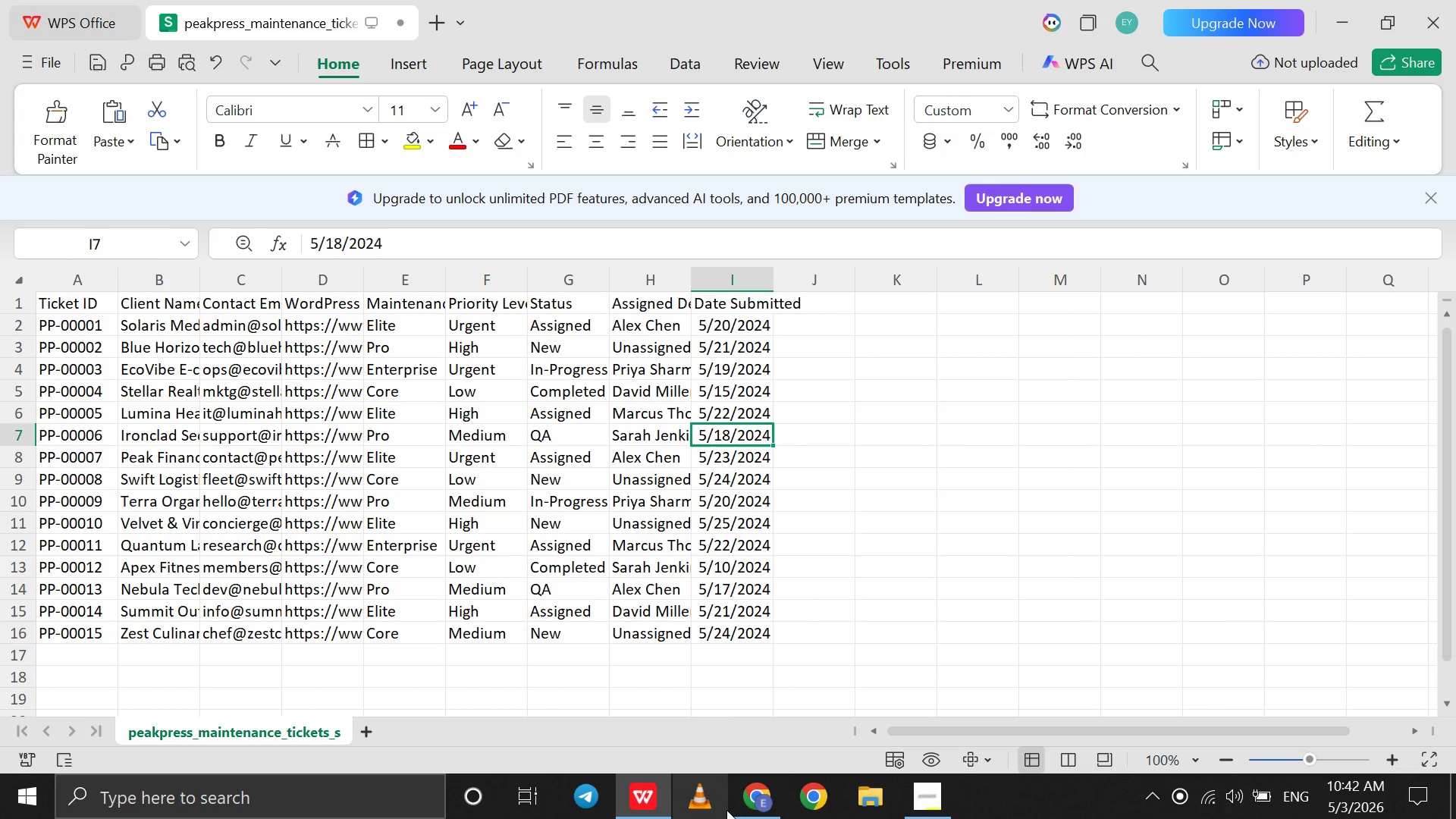 
left_click([750, 810])
 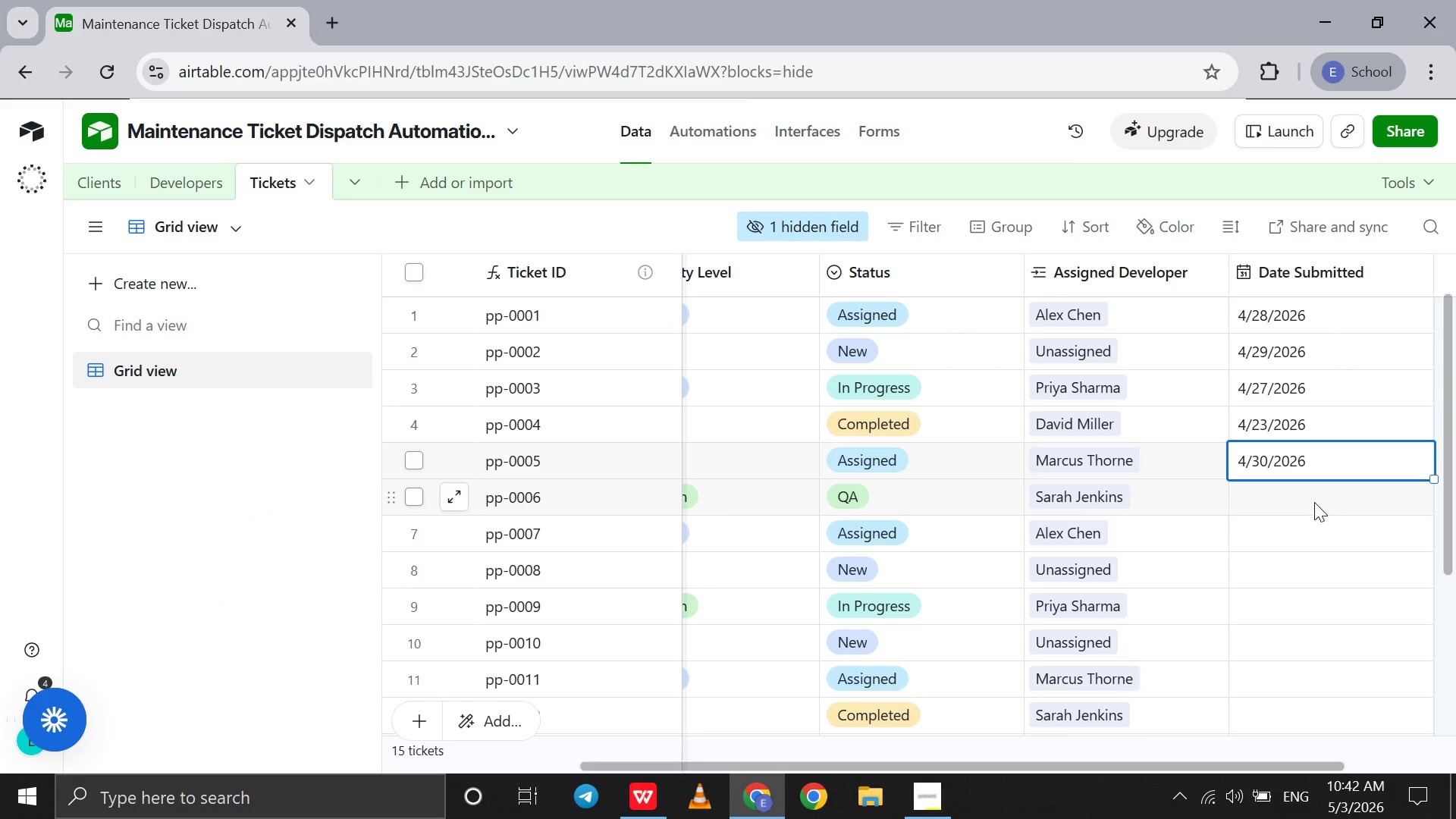 
double_click([1313, 502])
 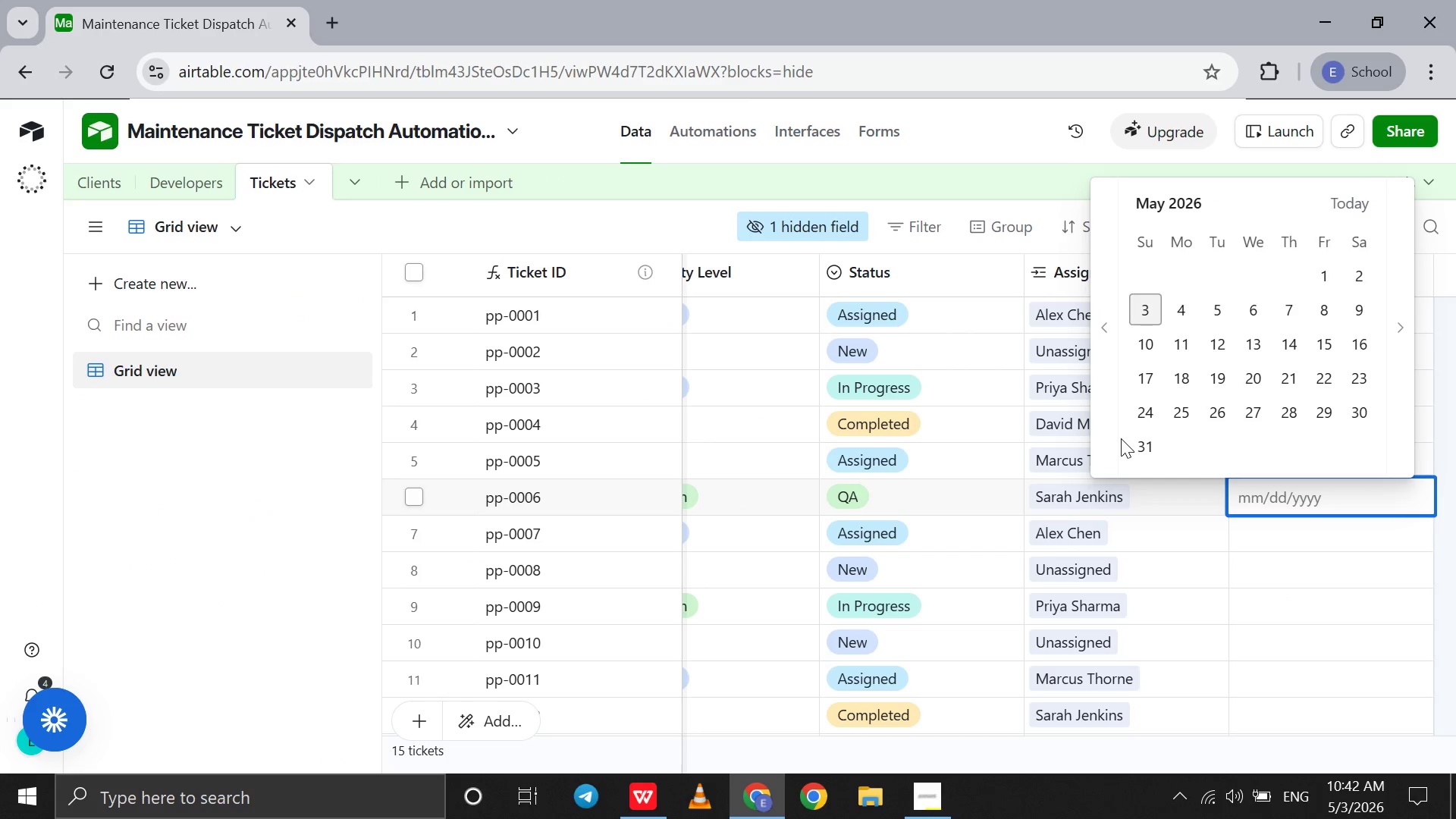 
left_click([1111, 438])
 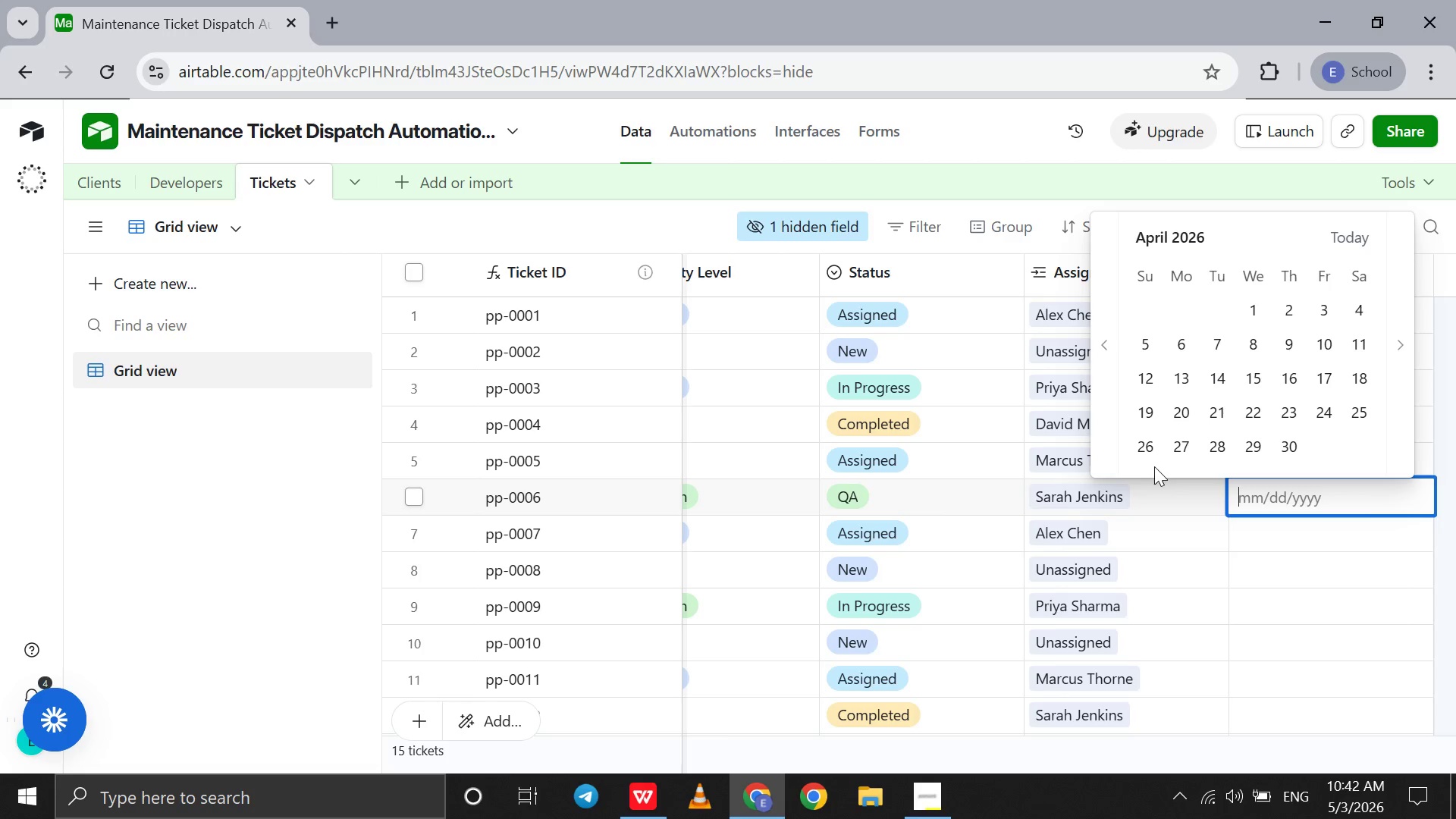 
left_click([1148, 460])
 